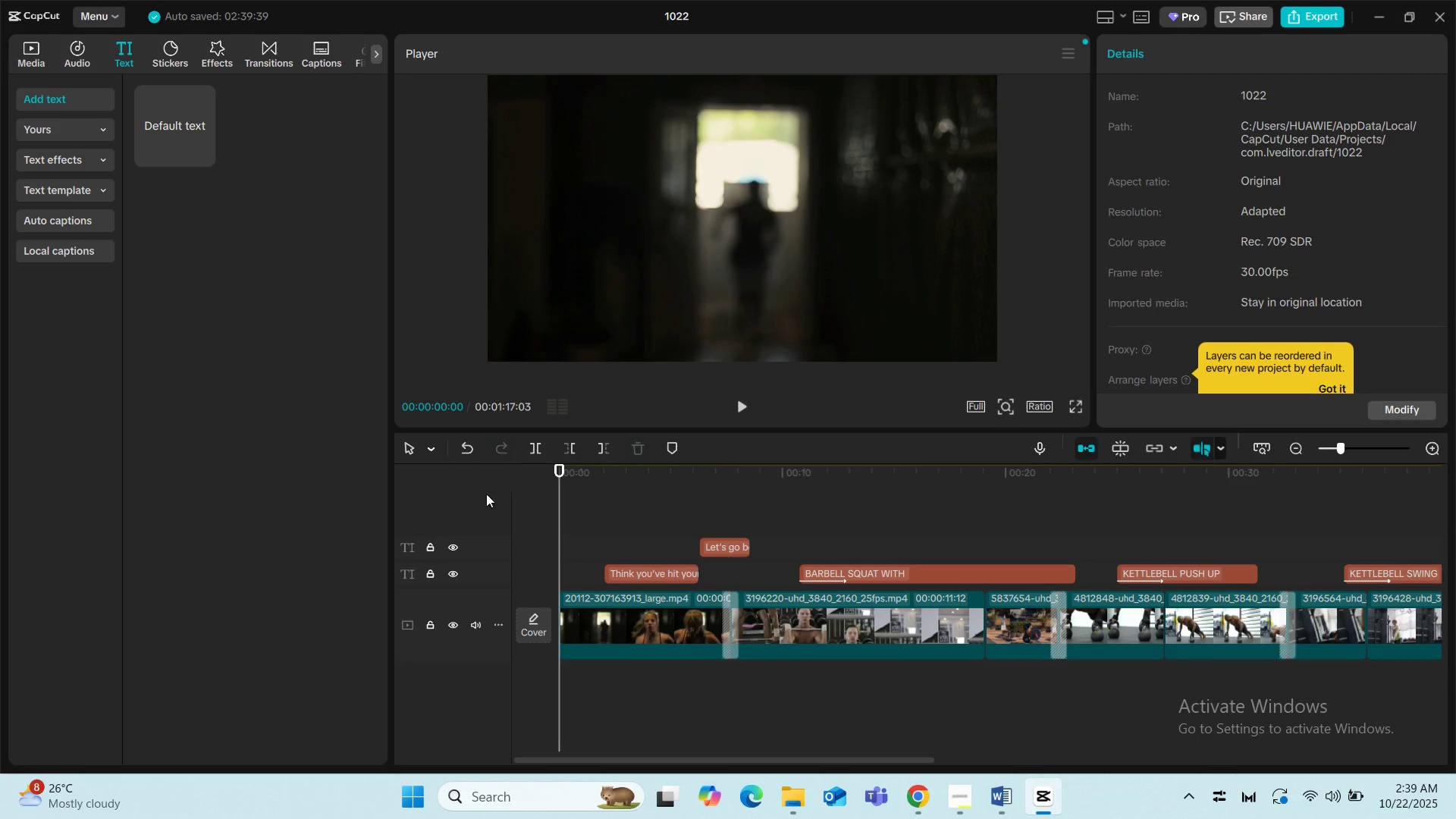 
key(Space)
 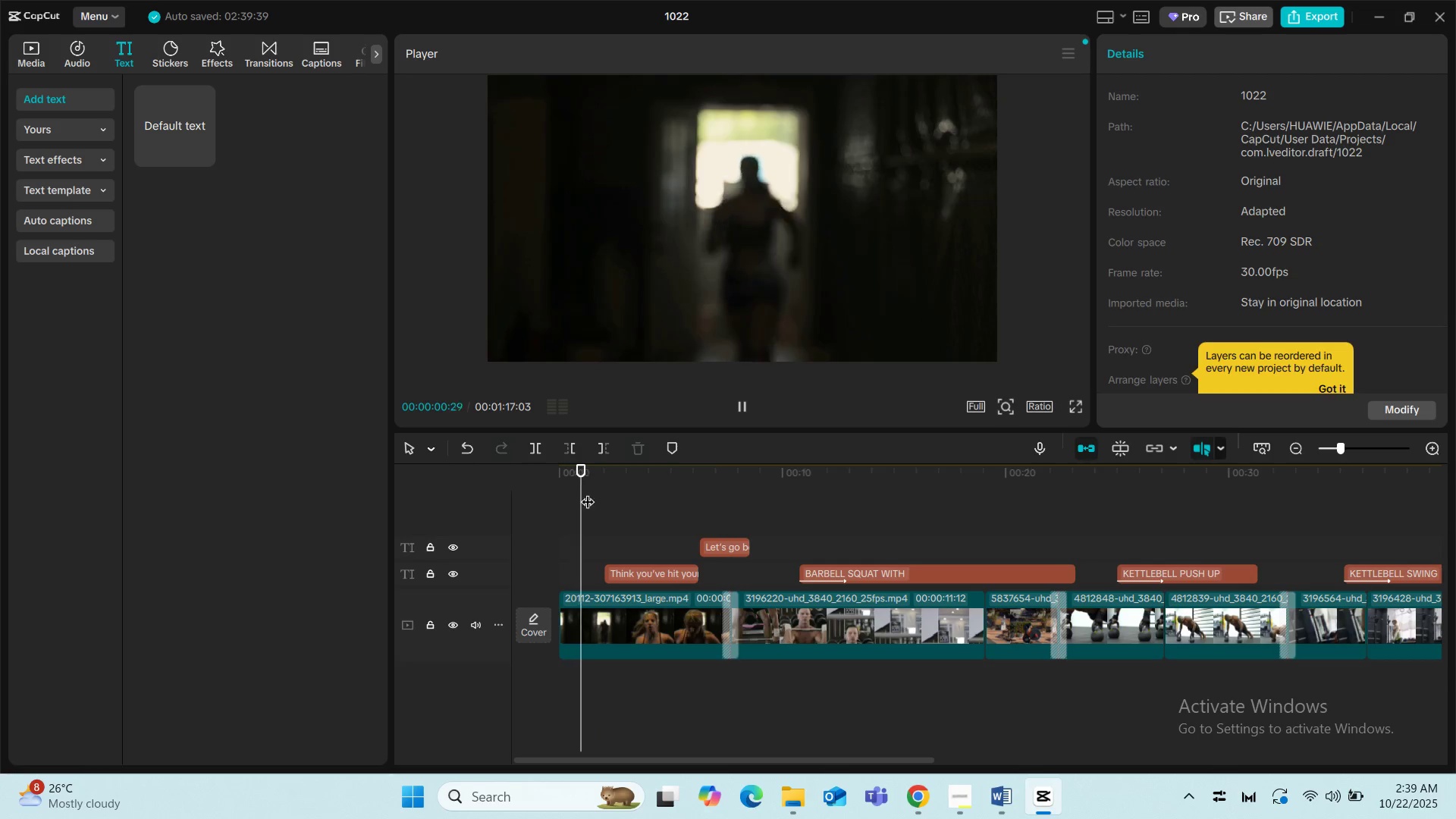 
left_click_drag(start_coordinate=[591, 492], to_coordinate=[448, 502])
 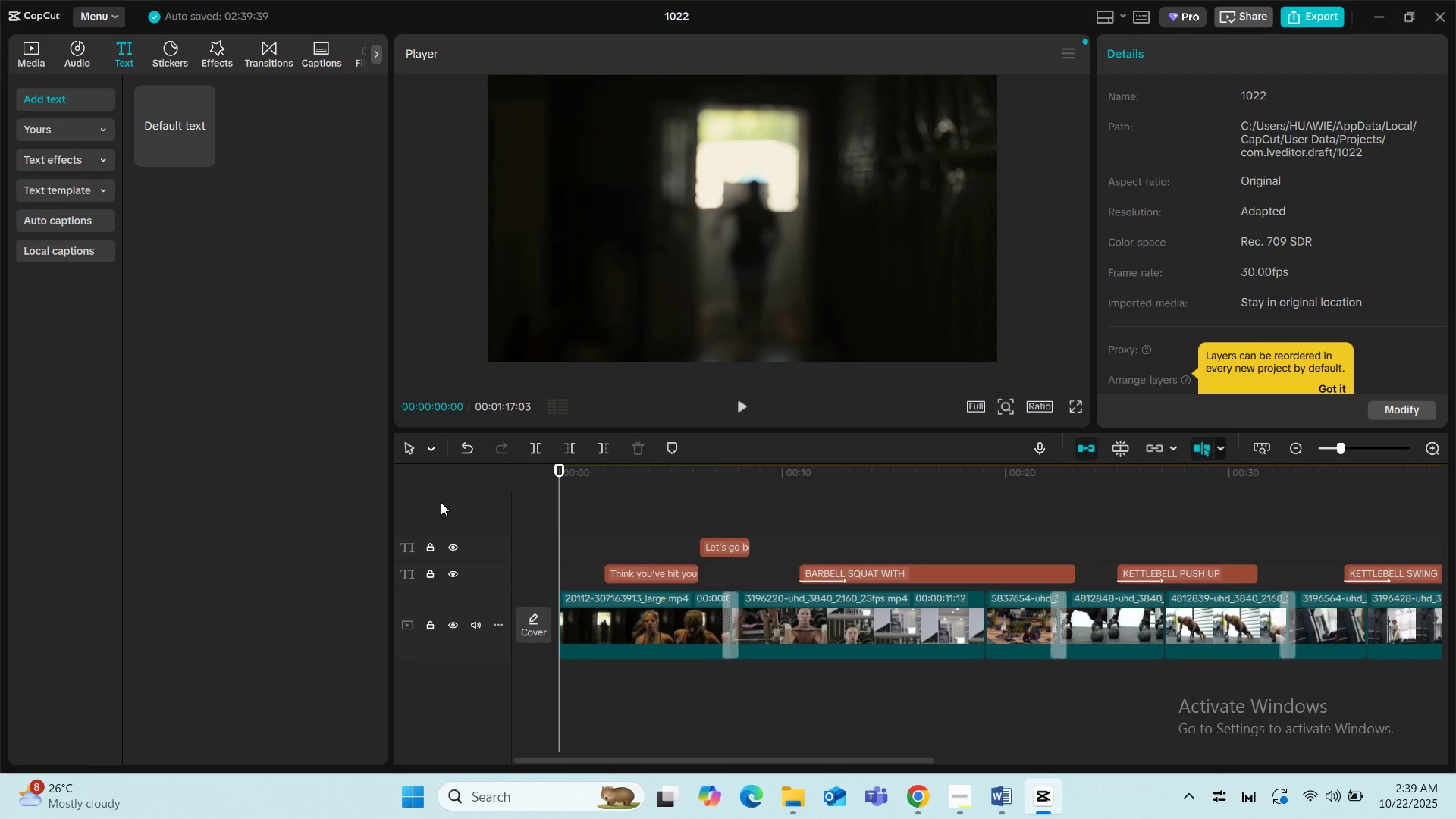 
key(Space)
 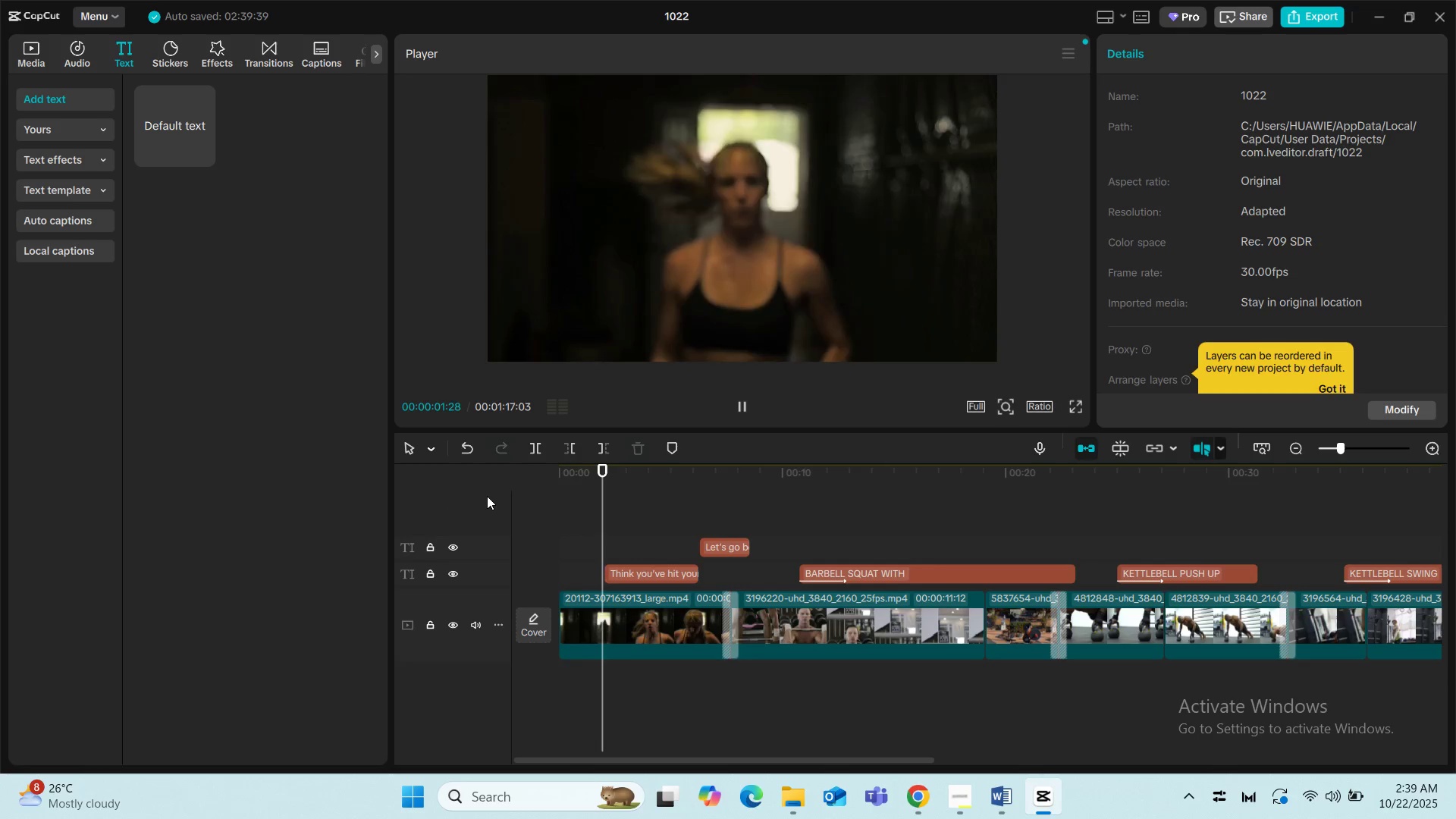 
key(Space)
 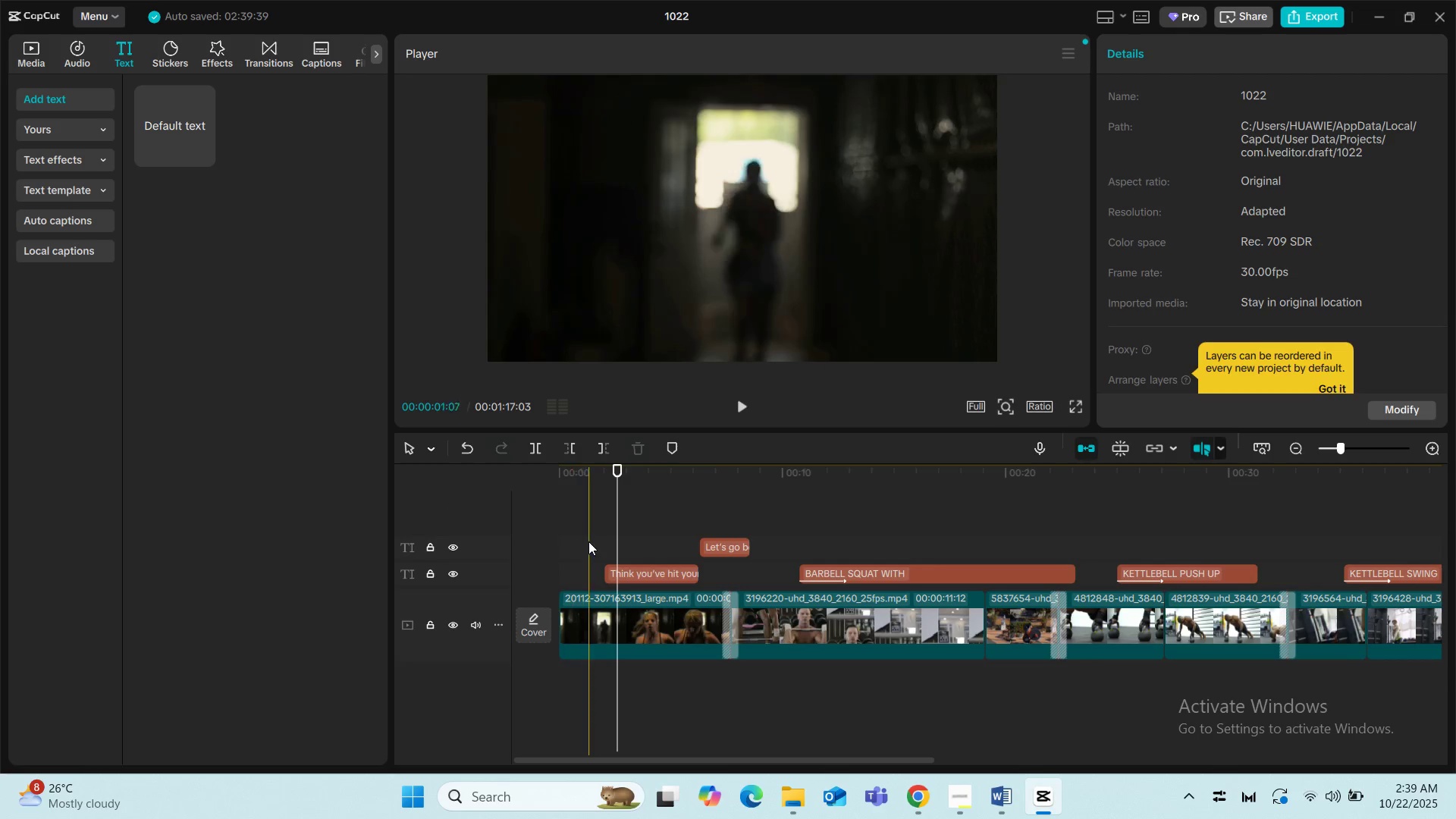 
key(Space)
 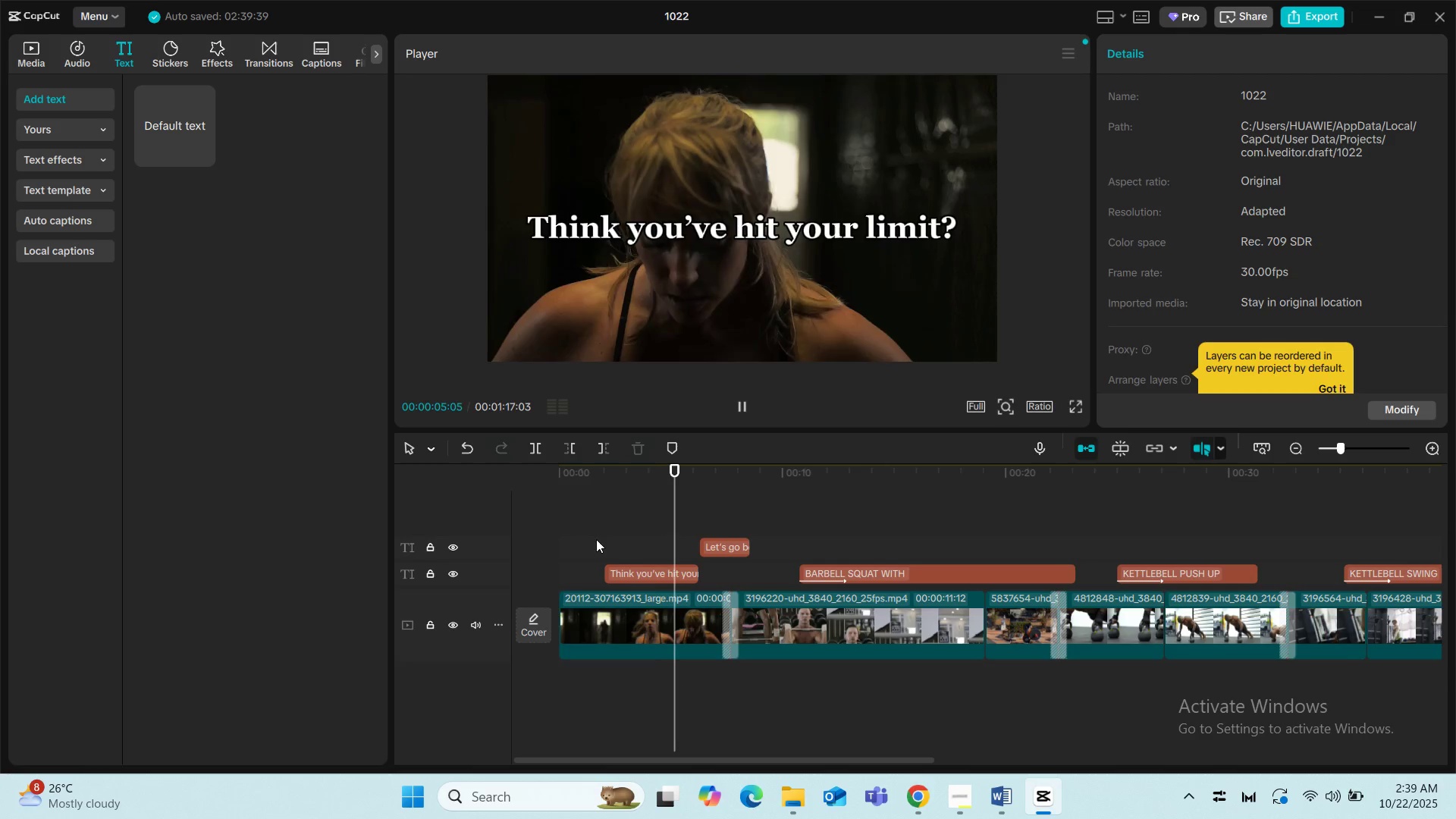 
wait(5.21)
 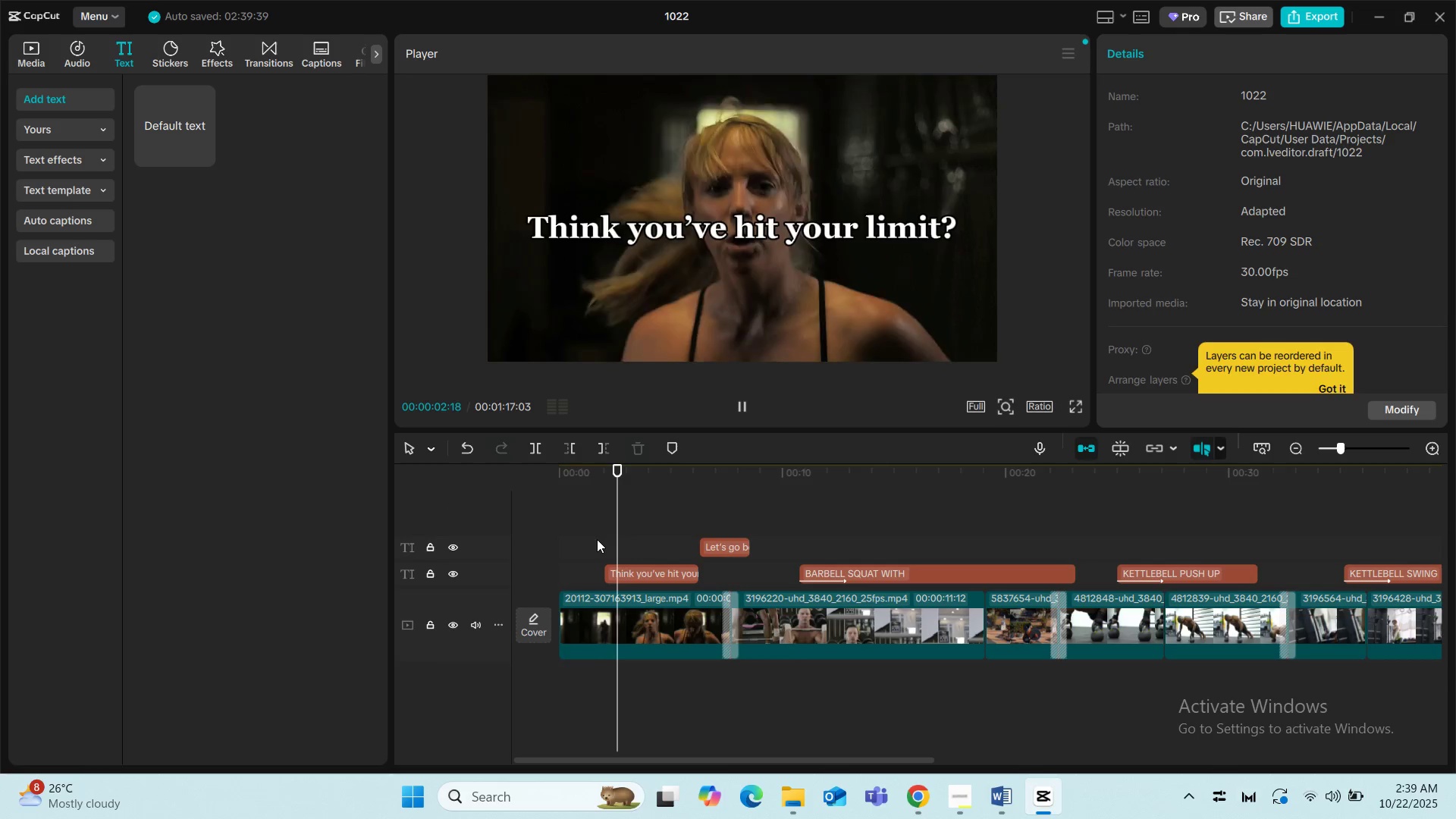 
key(Space)
 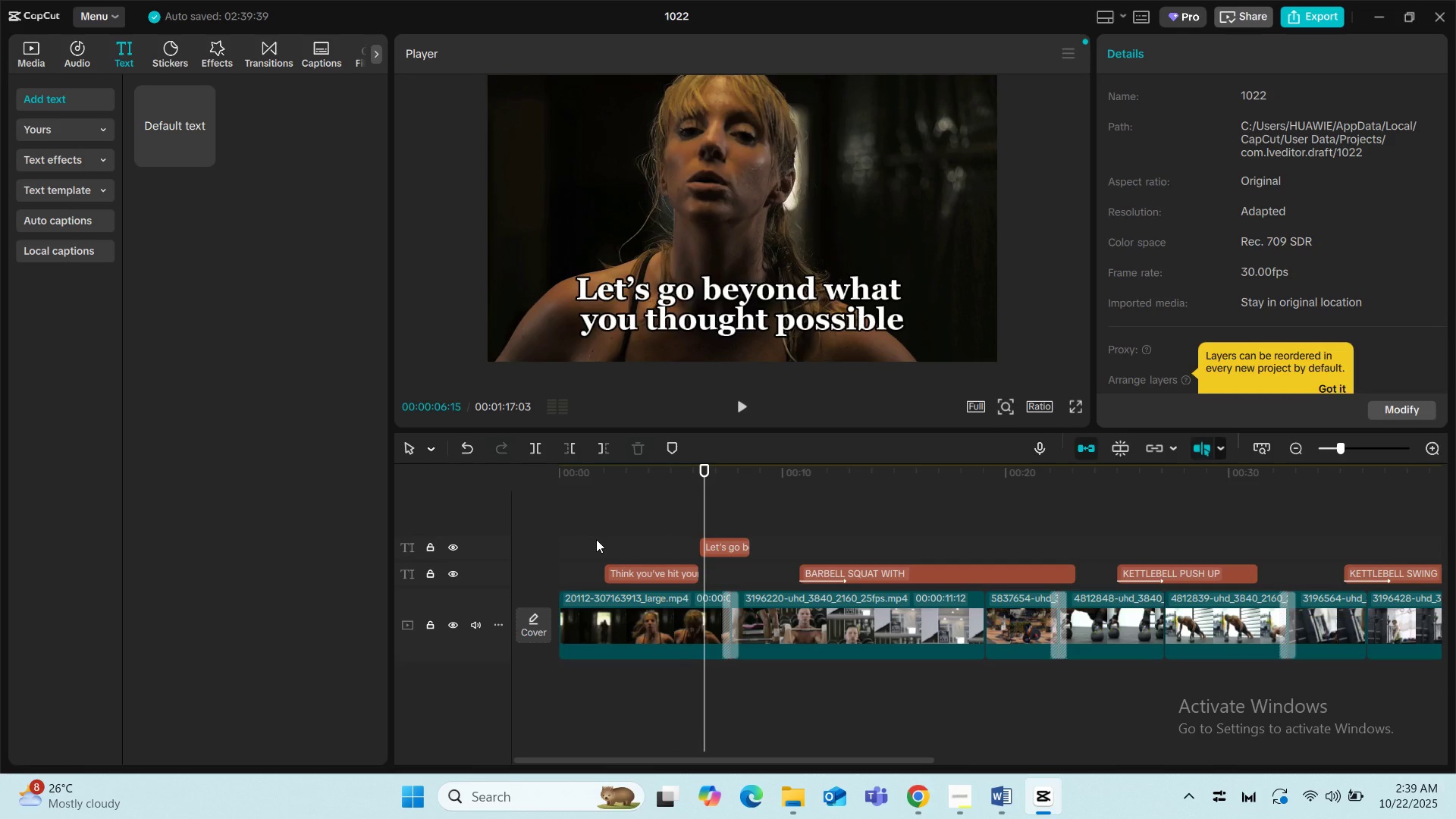 
key(Space)
 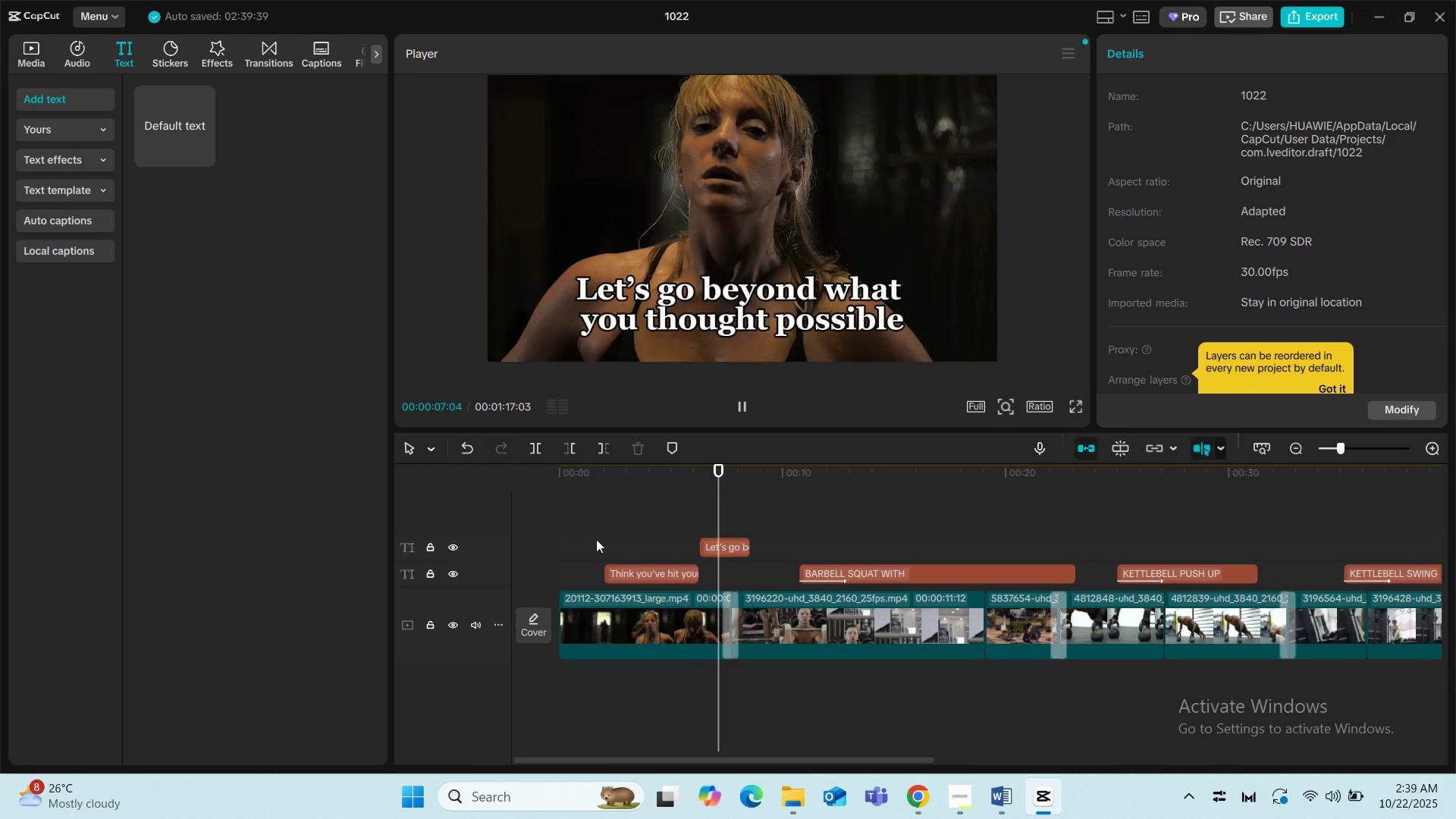 
key(Space)
 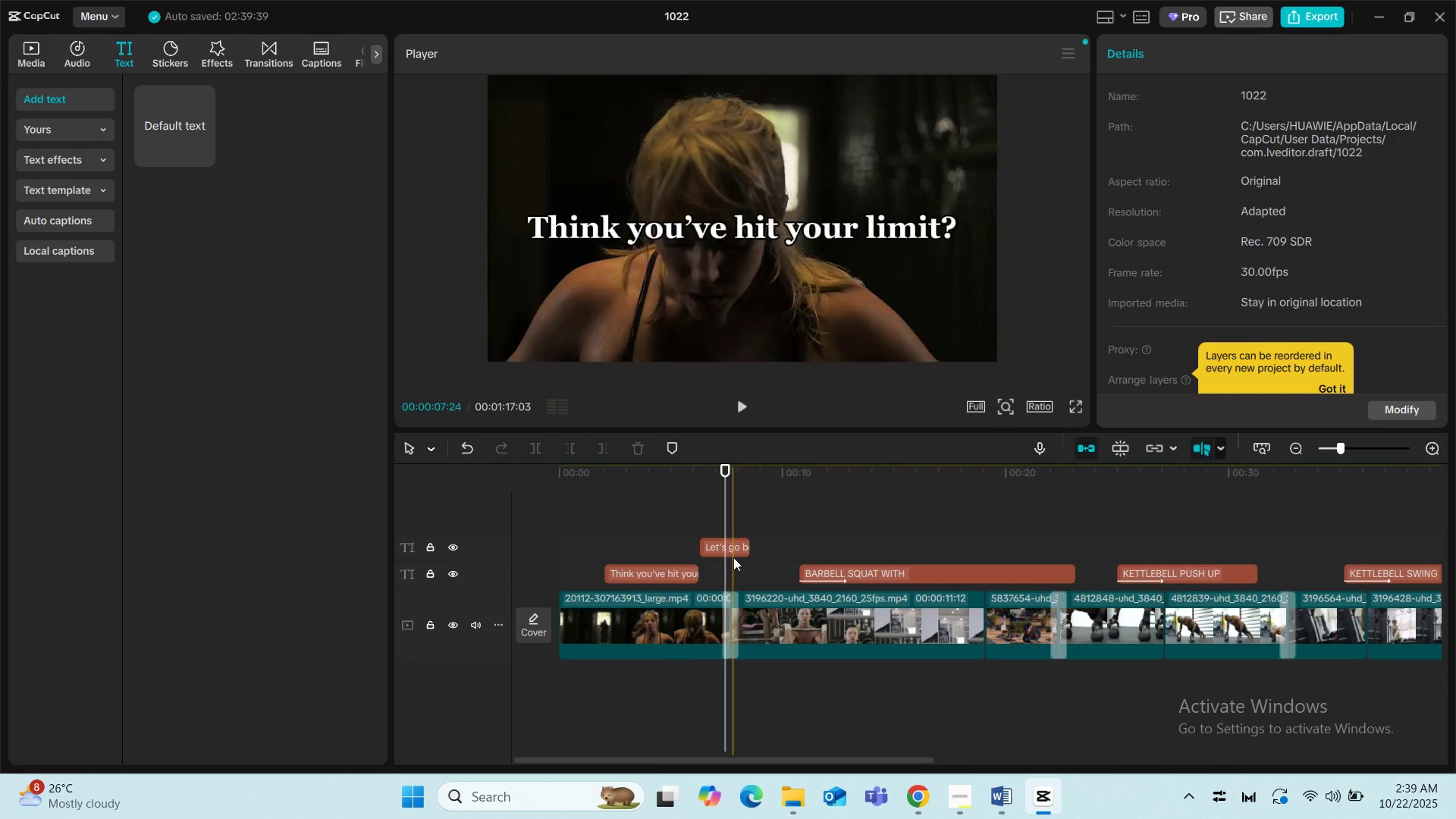 
left_click([721, 544])
 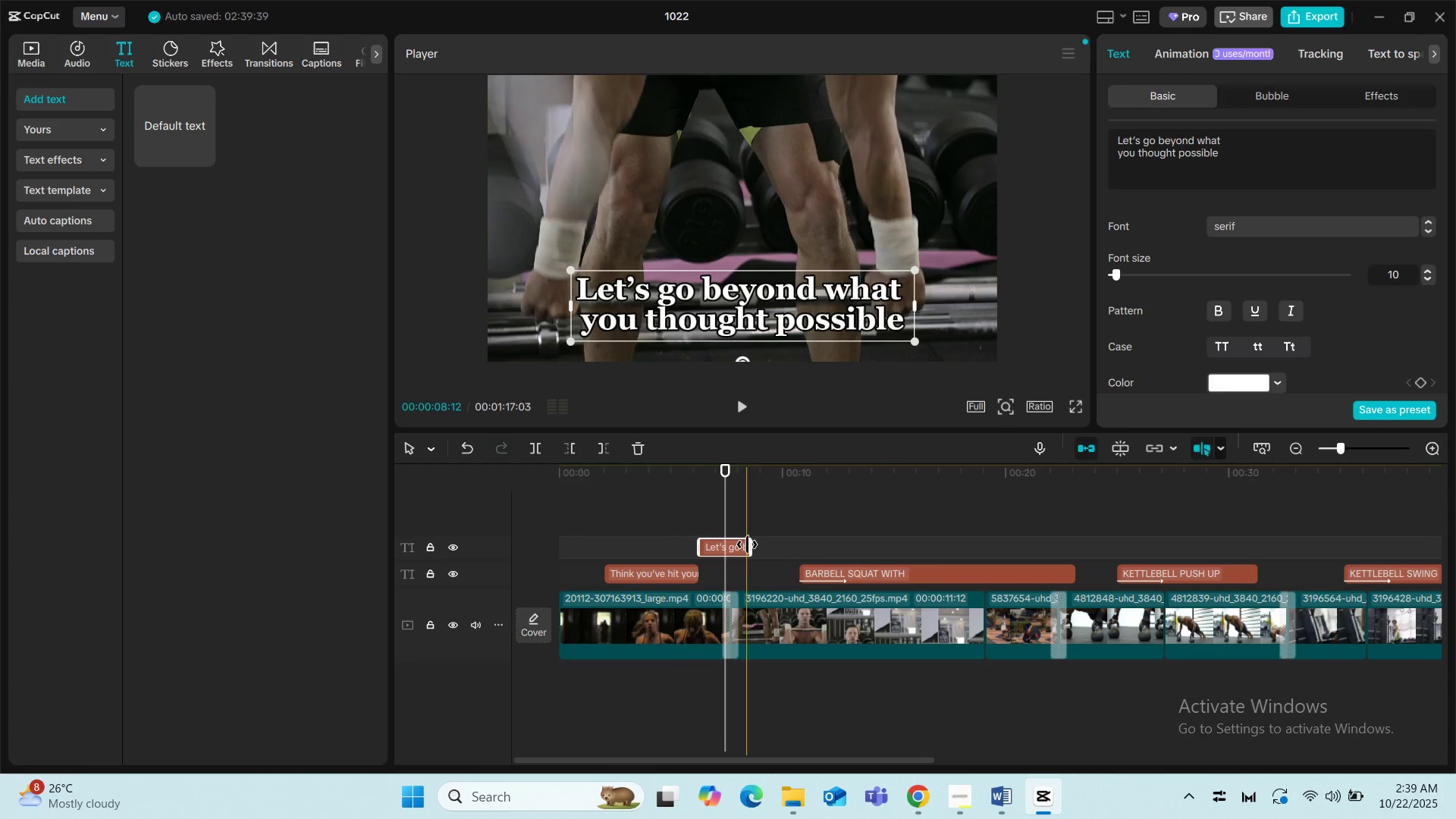 
left_click_drag(start_coordinate=[747, 544], to_coordinate=[727, 544])
 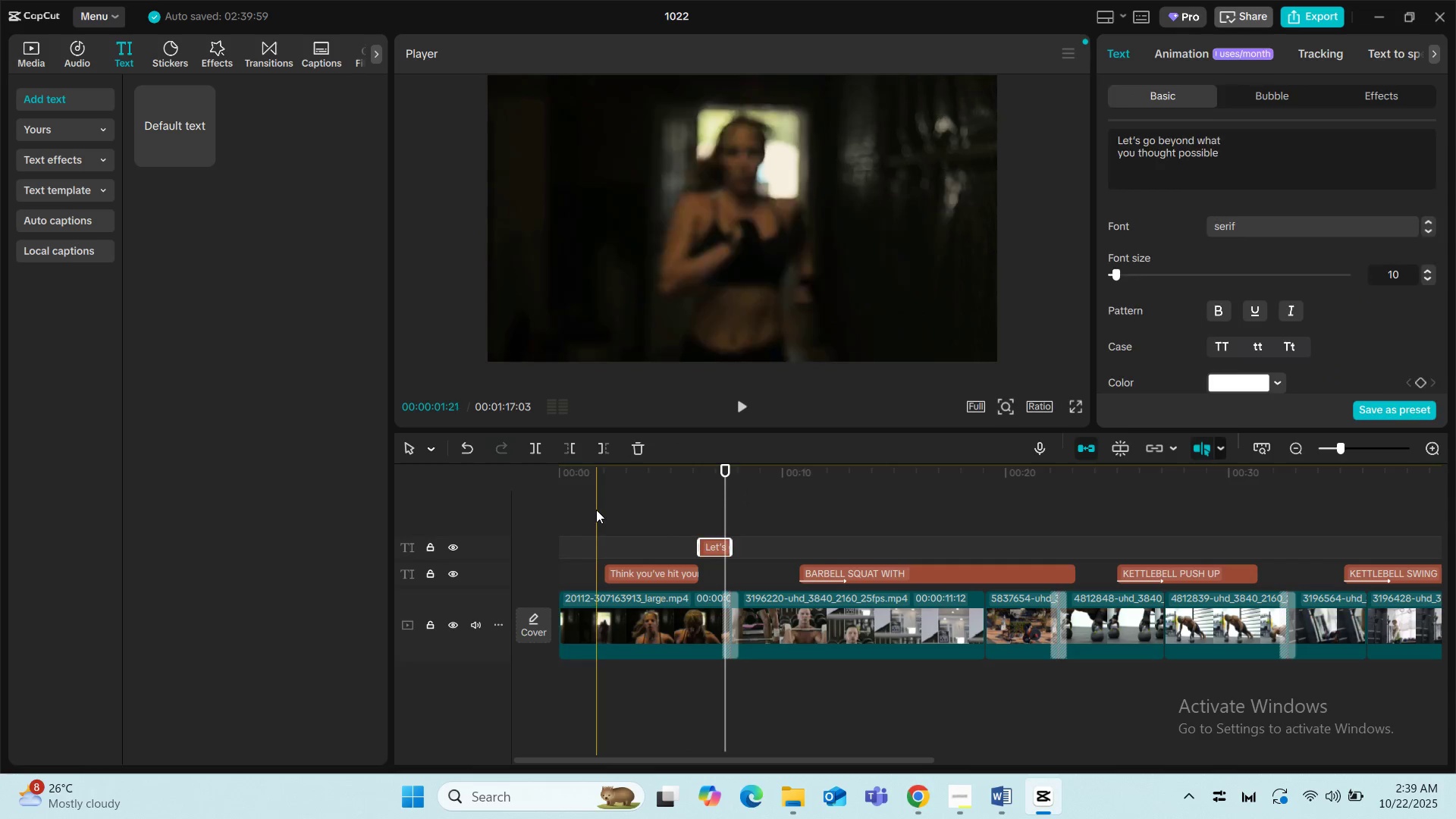 
left_click([596, 510])
 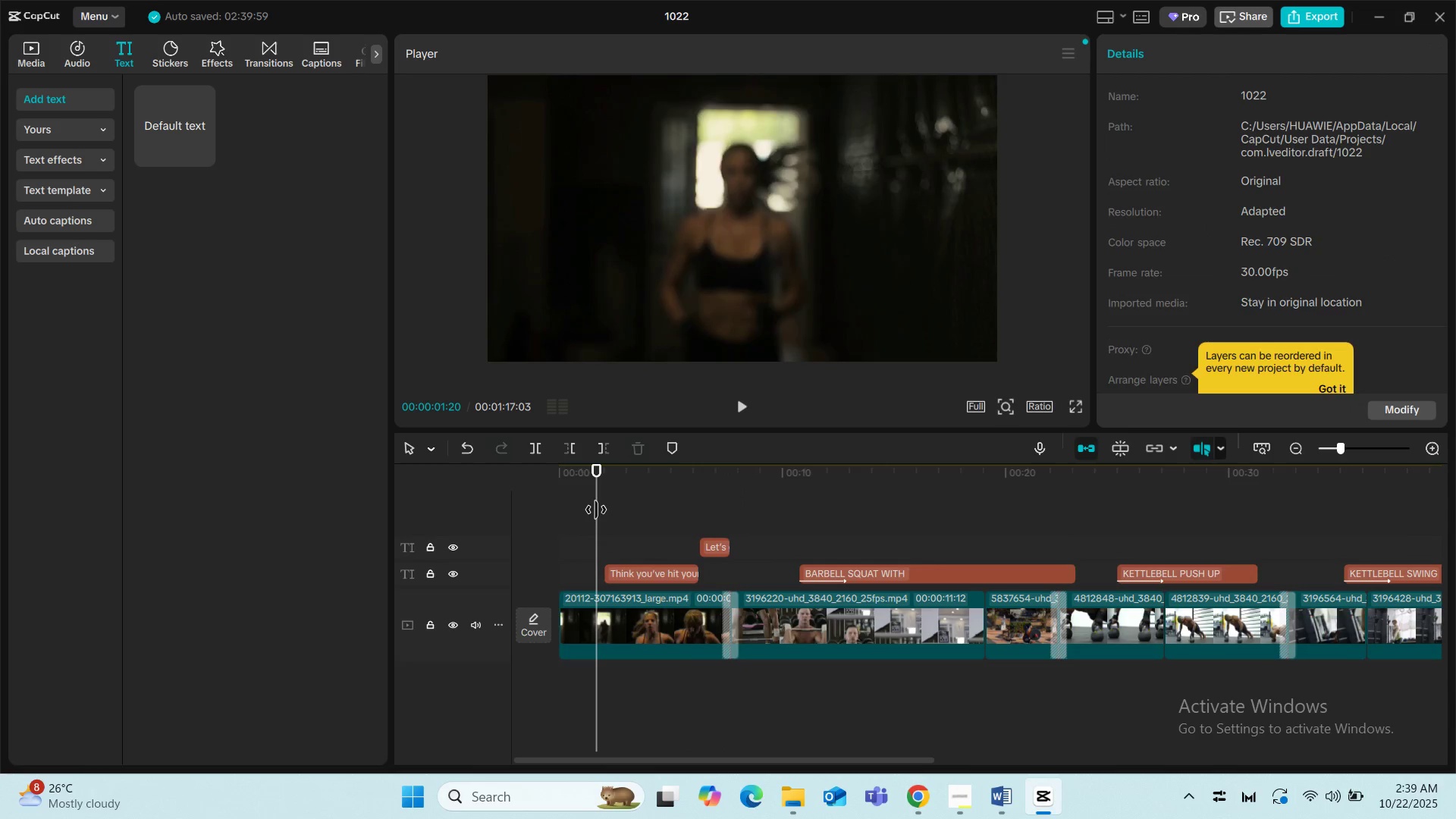 
key(Space)
 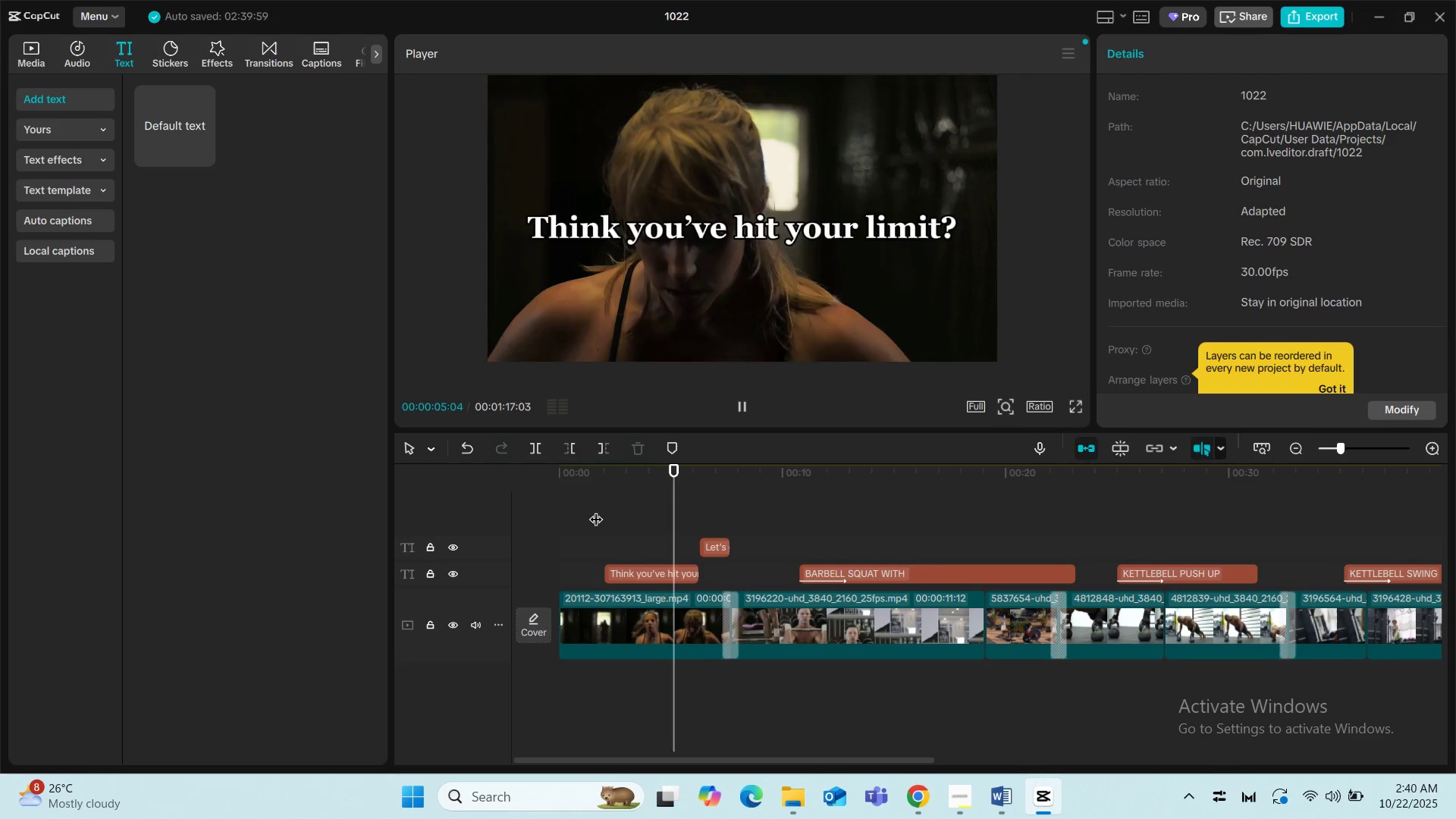 
key(Space)
 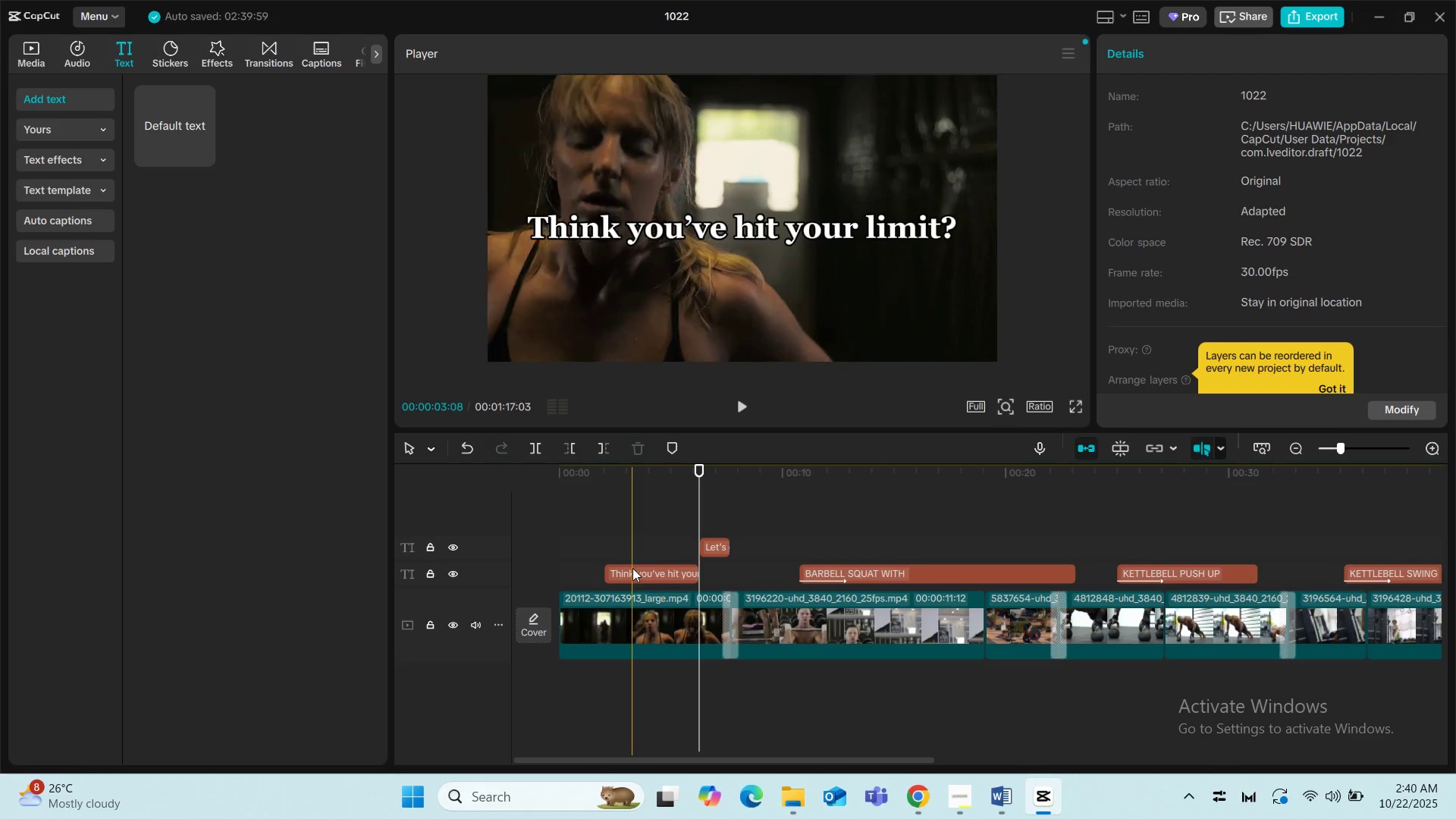 
left_click([632, 568])
 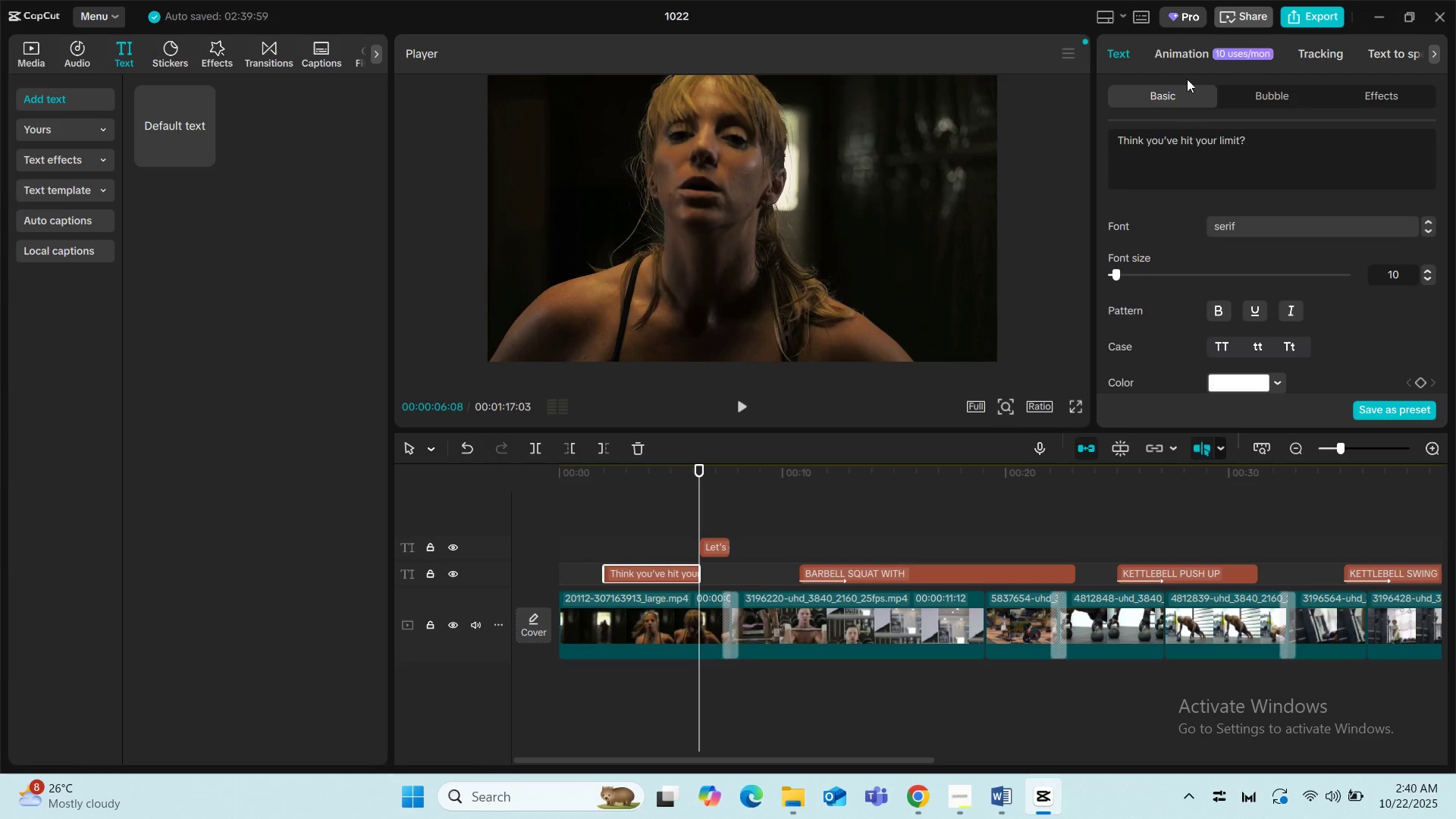 
left_click([1187, 58])
 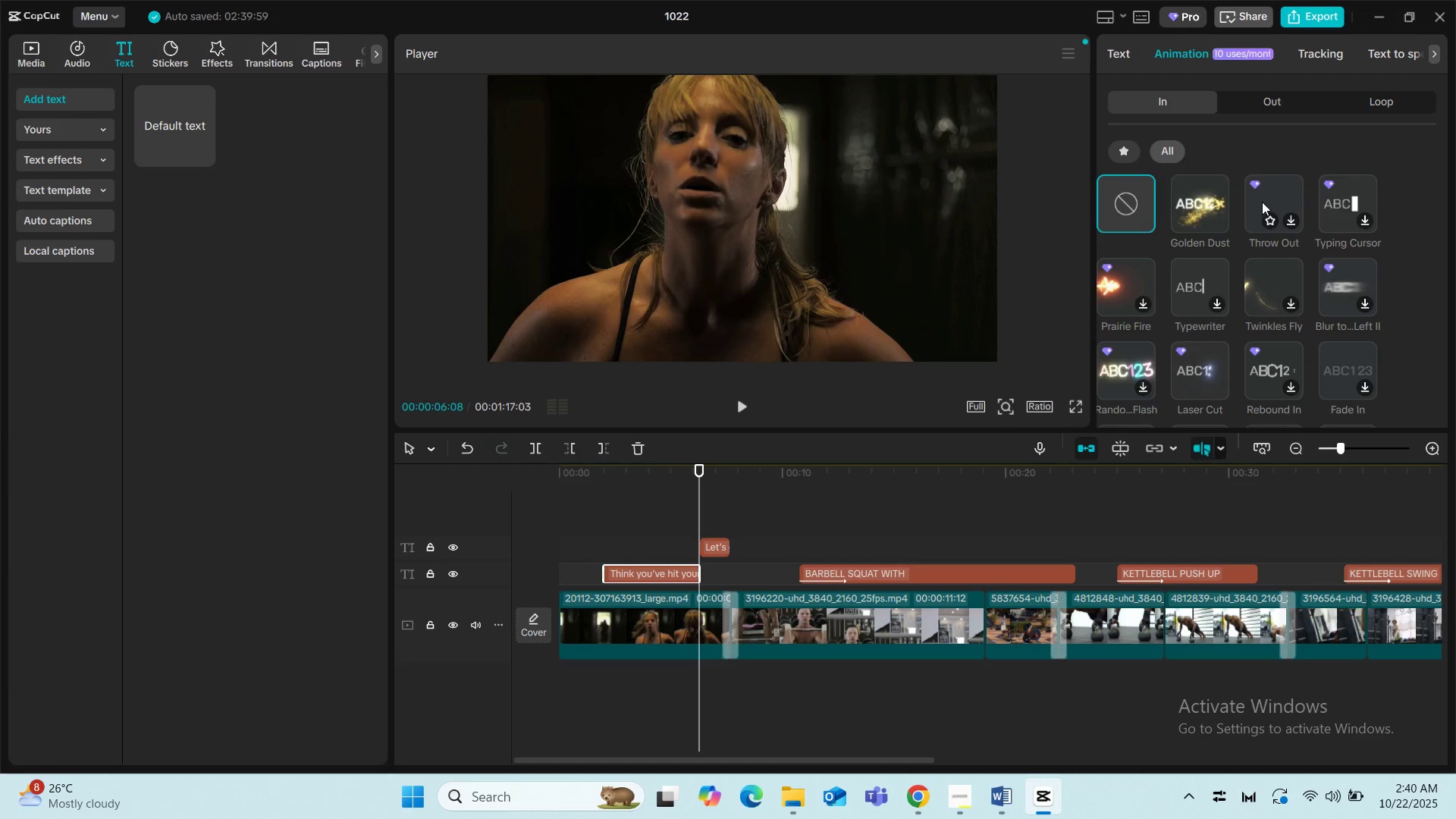 
scroll: coordinate [1207, 321], scroll_direction: down, amount: 5.0
 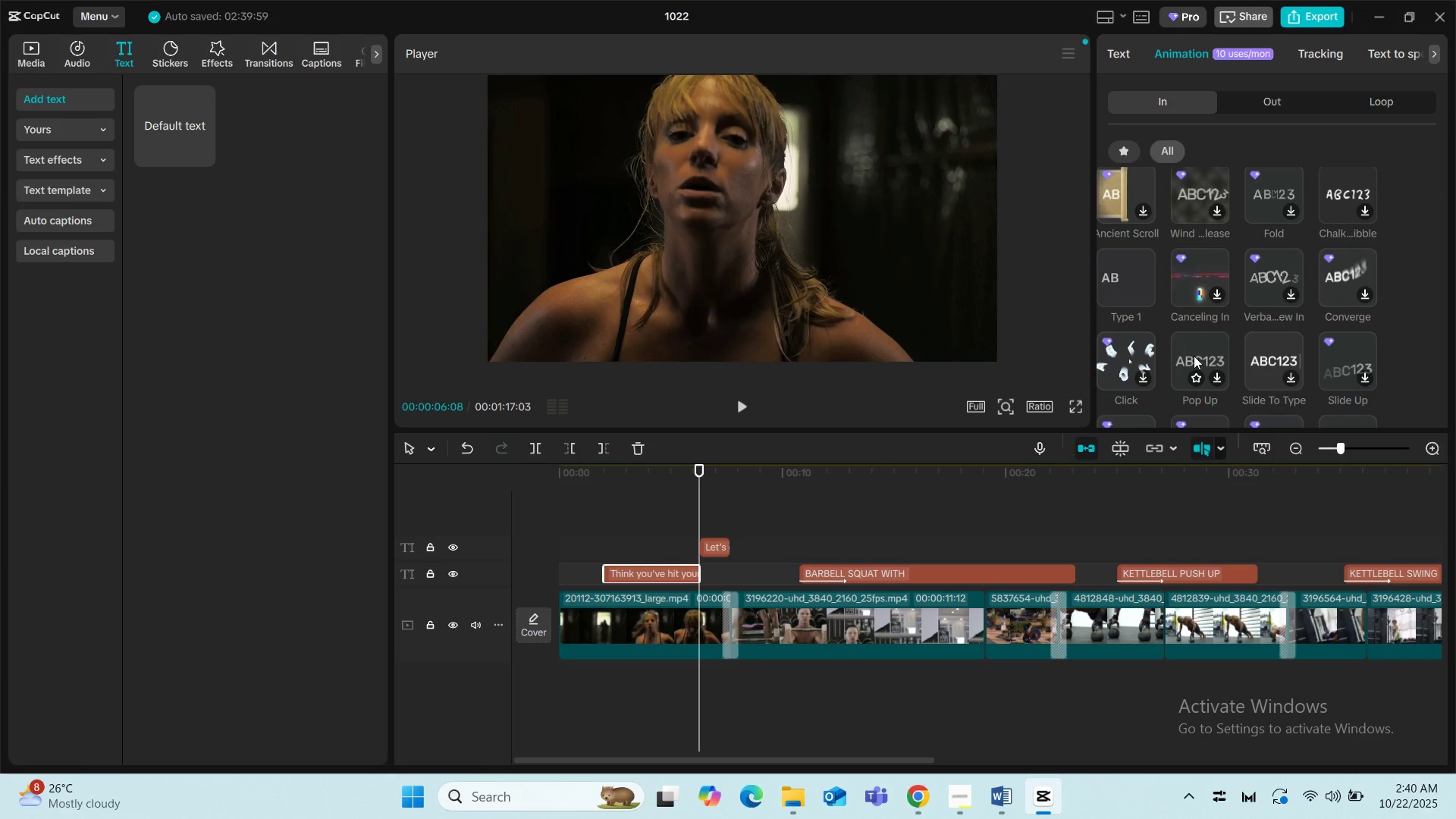 
left_click([1185, 351])
 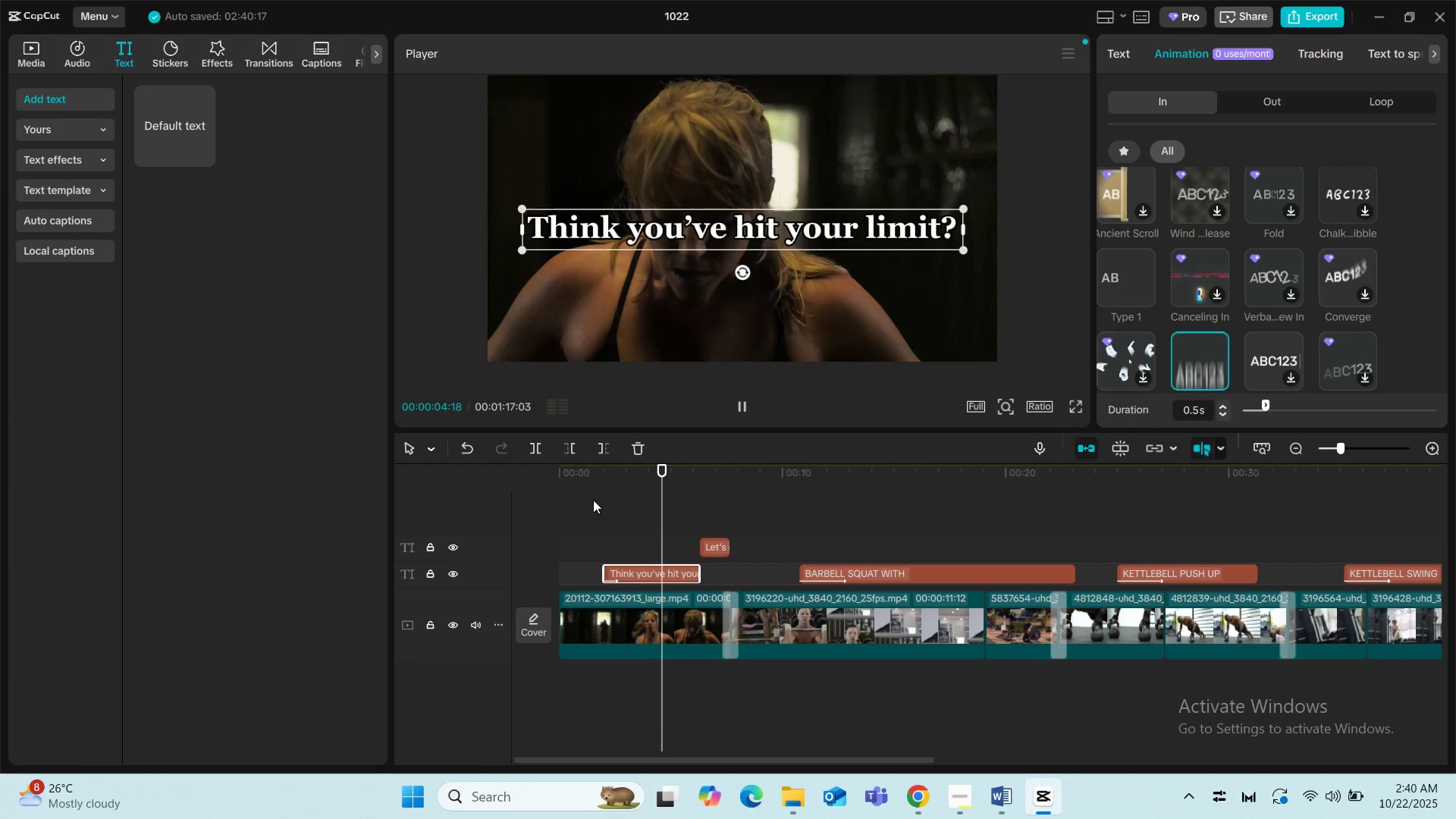 
left_click([576, 495])
 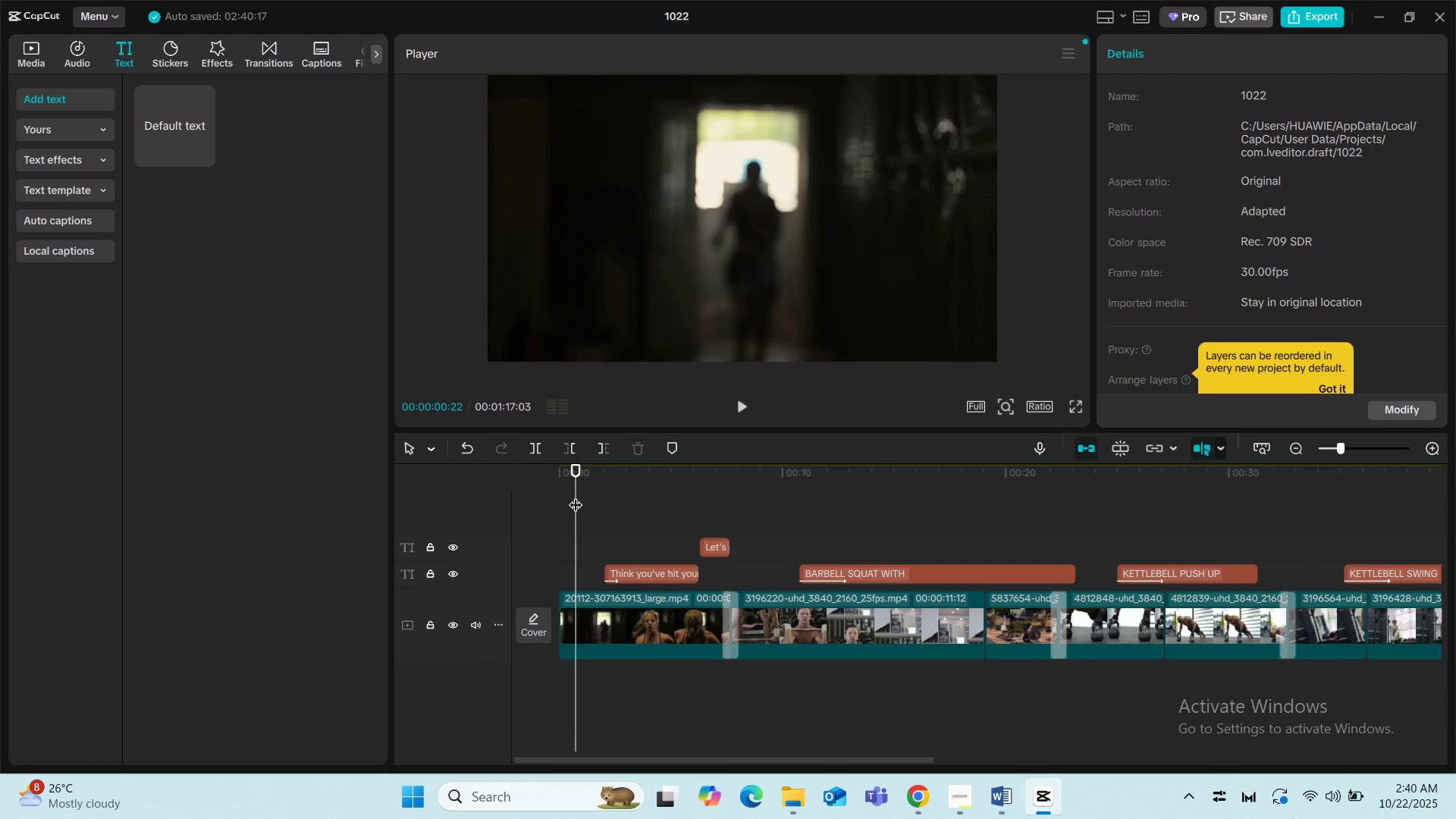 
key(Space)
 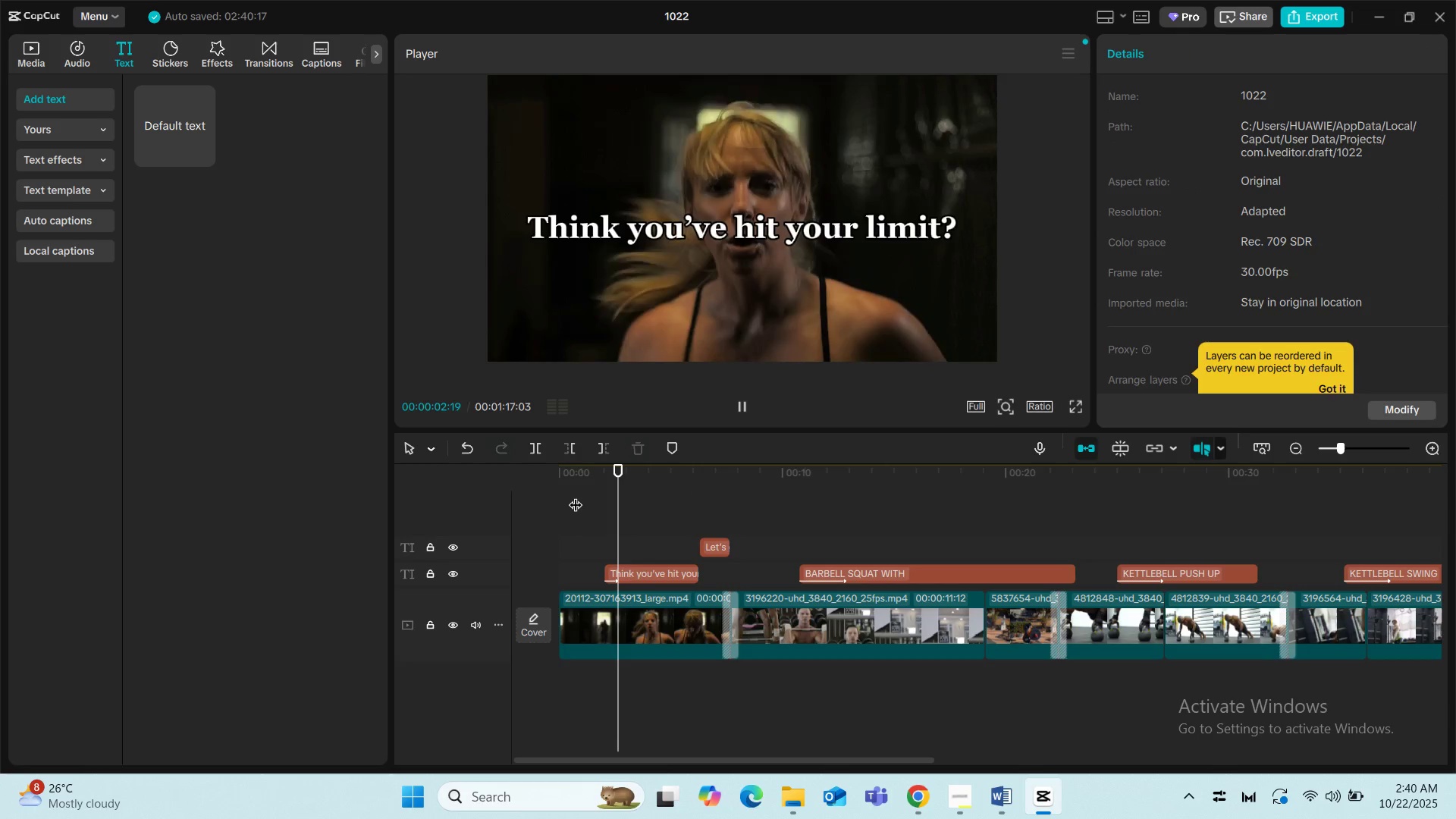 
key(Space)
 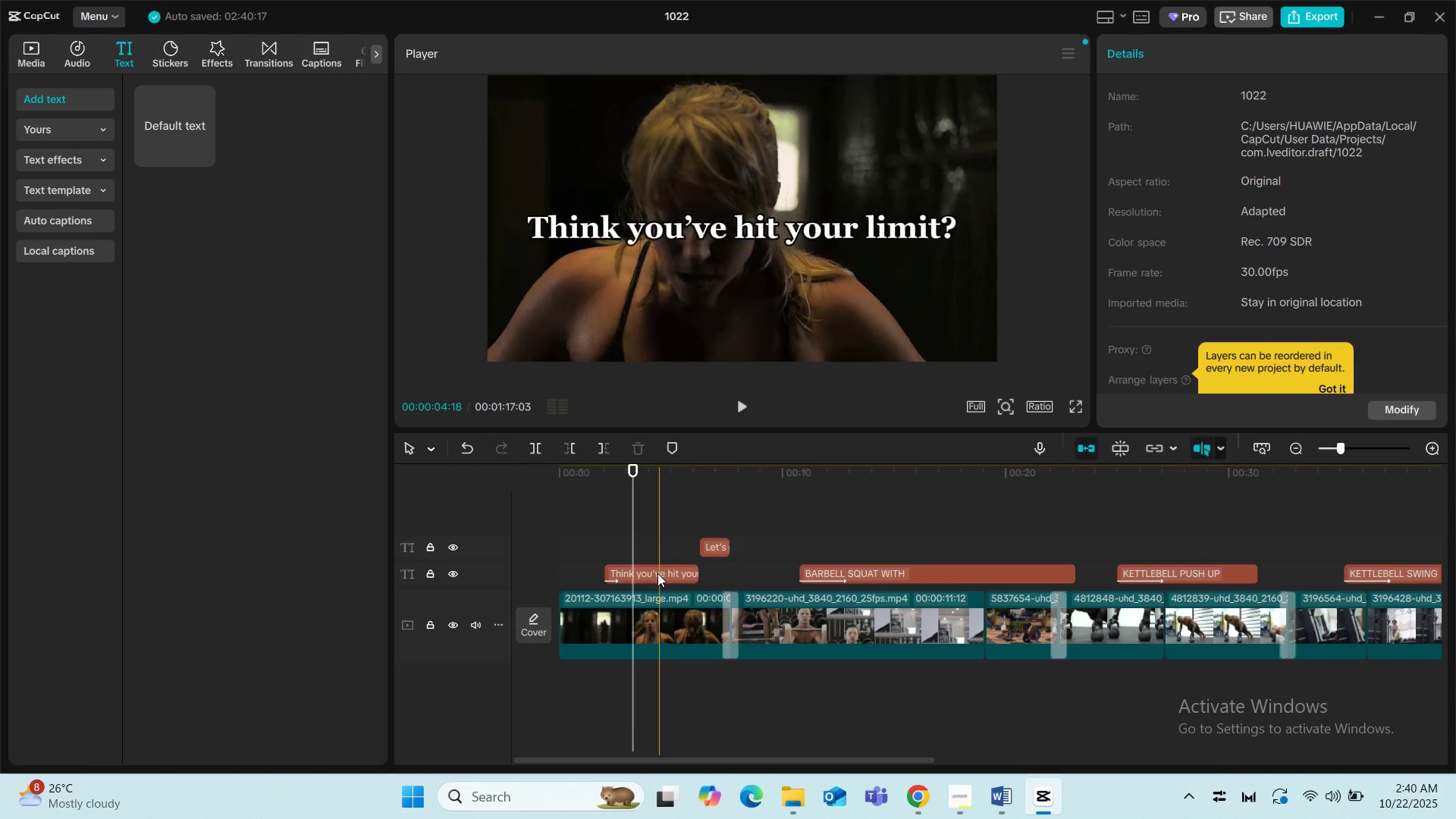 
left_click([657, 574])
 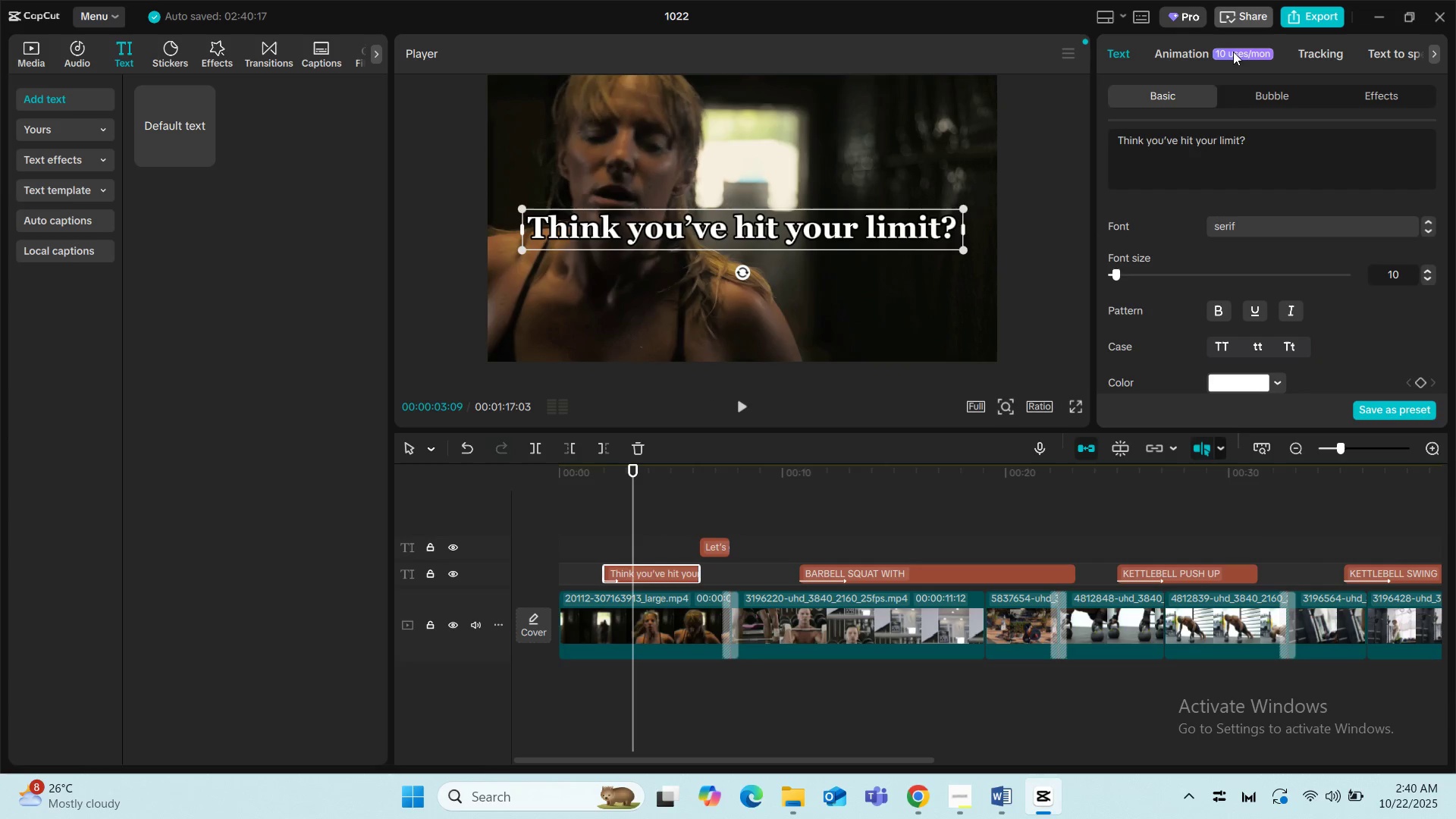 
left_click([1181, 53])
 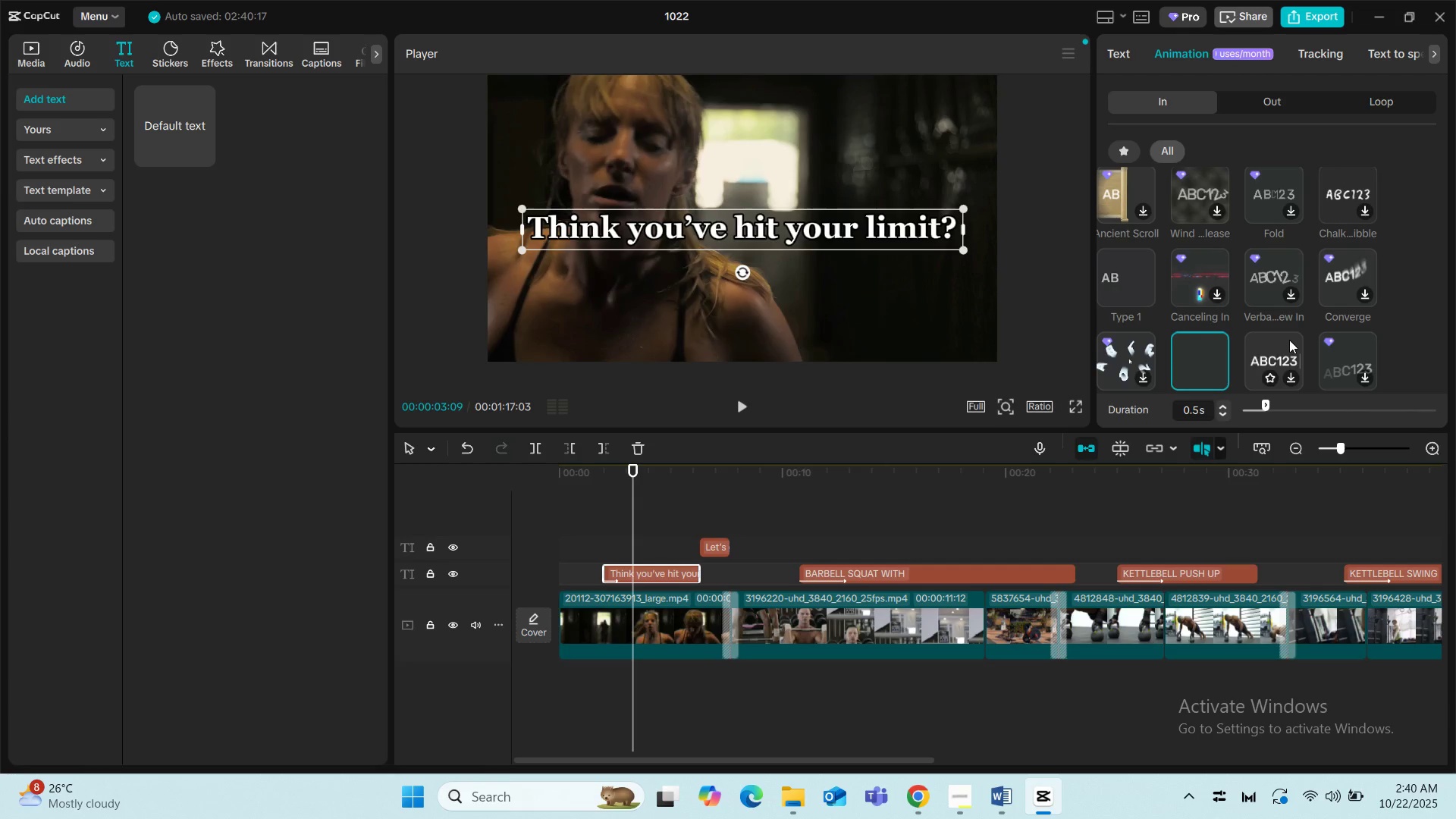 
scroll: coordinate [1288, 328], scroll_direction: down, amount: 2.0
 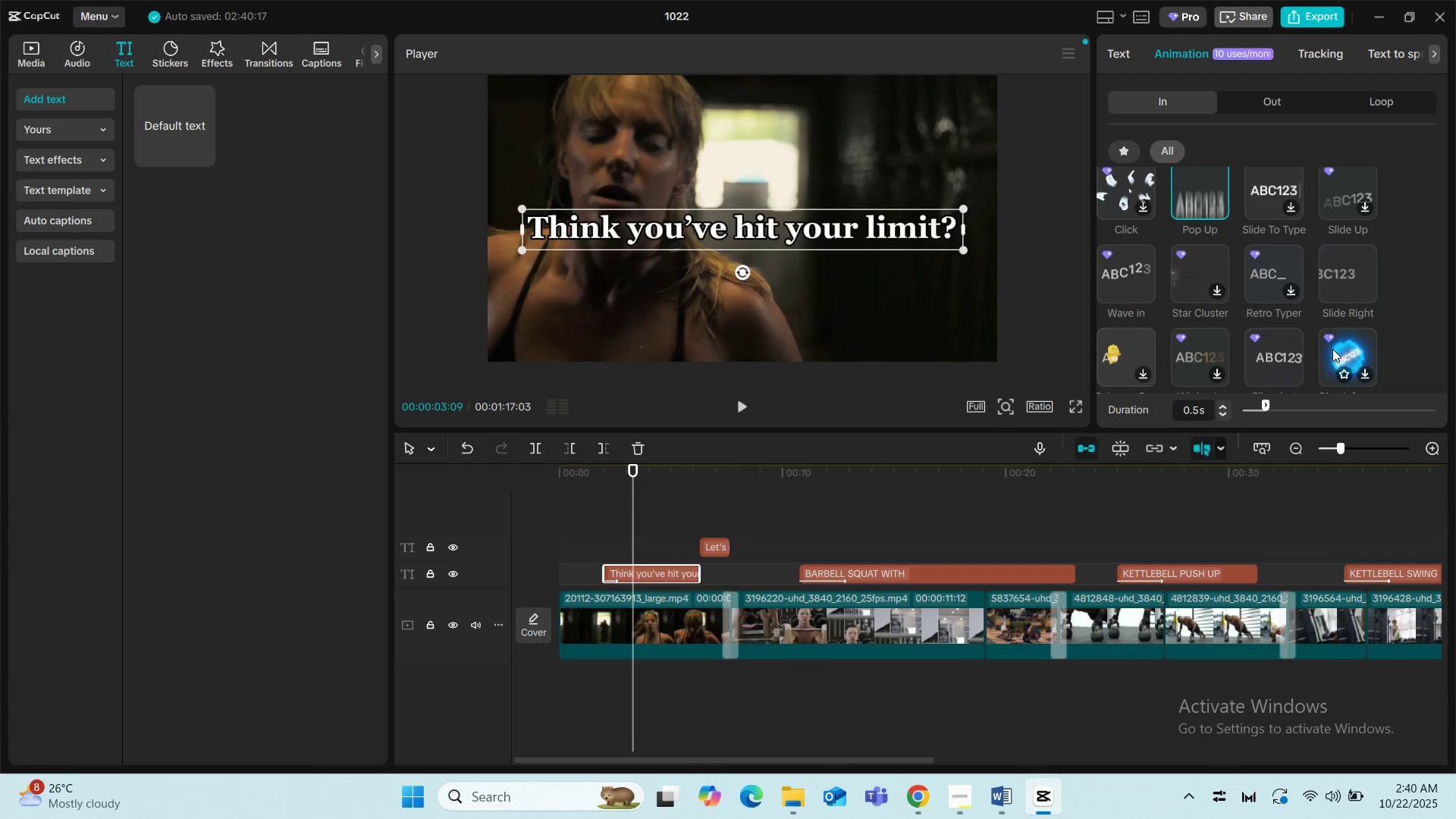 
mouse_move([1243, 350])
 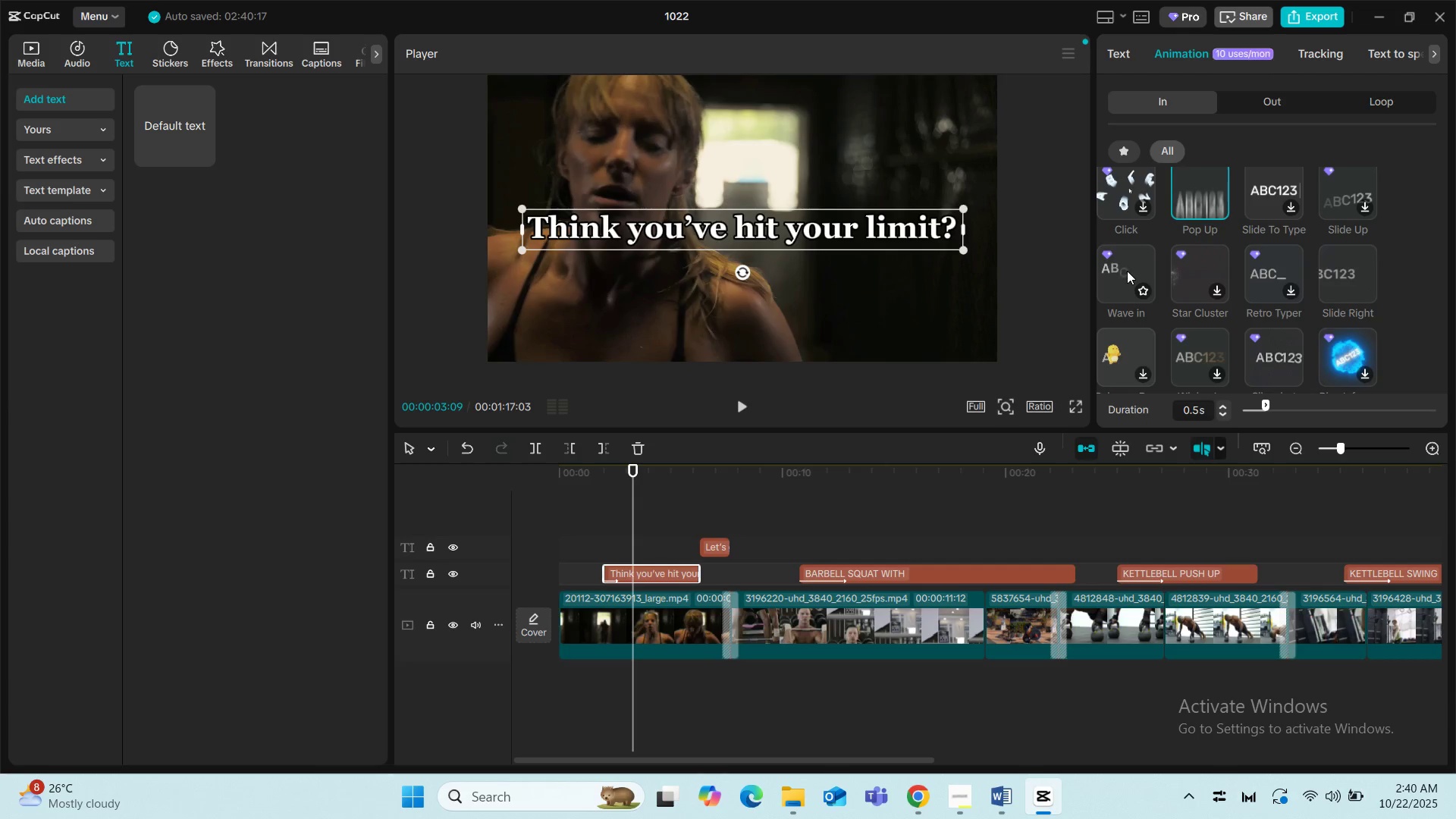 
scroll: coordinate [1127, 271], scroll_direction: down, amount: 1.0
 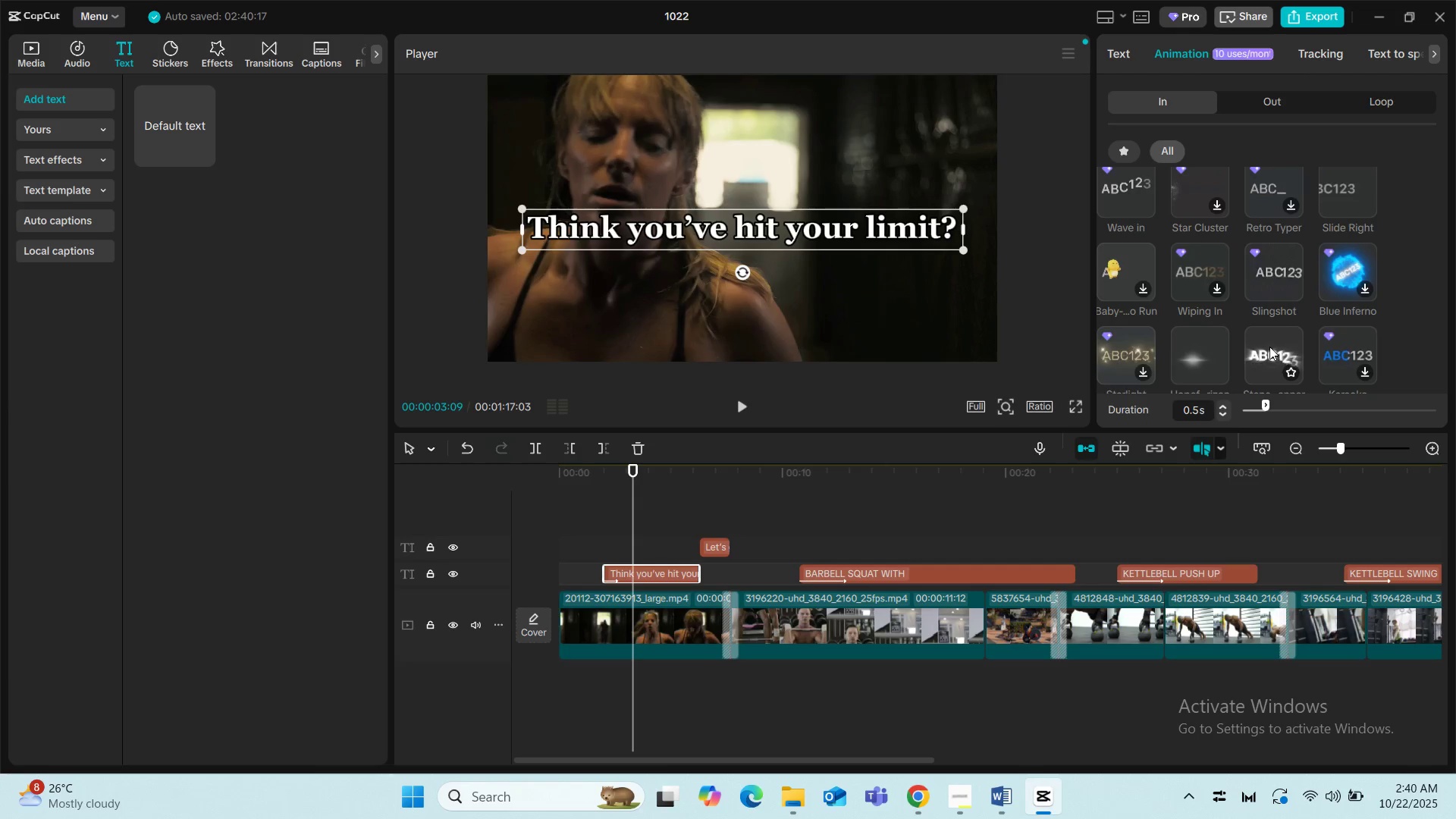 
wait(6.34)
 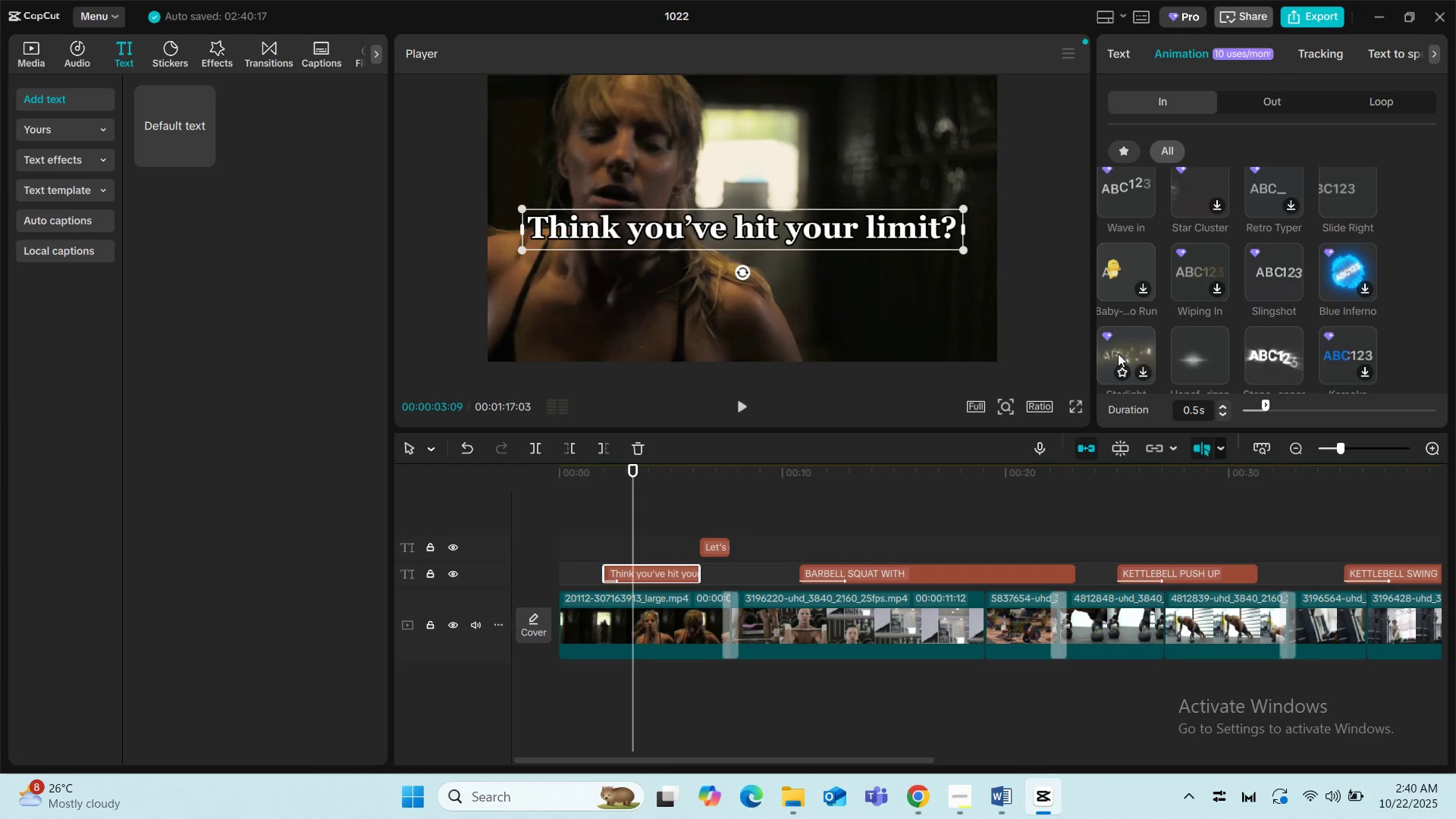 
scroll: coordinate [1345, 344], scroll_direction: down, amount: 2.0
 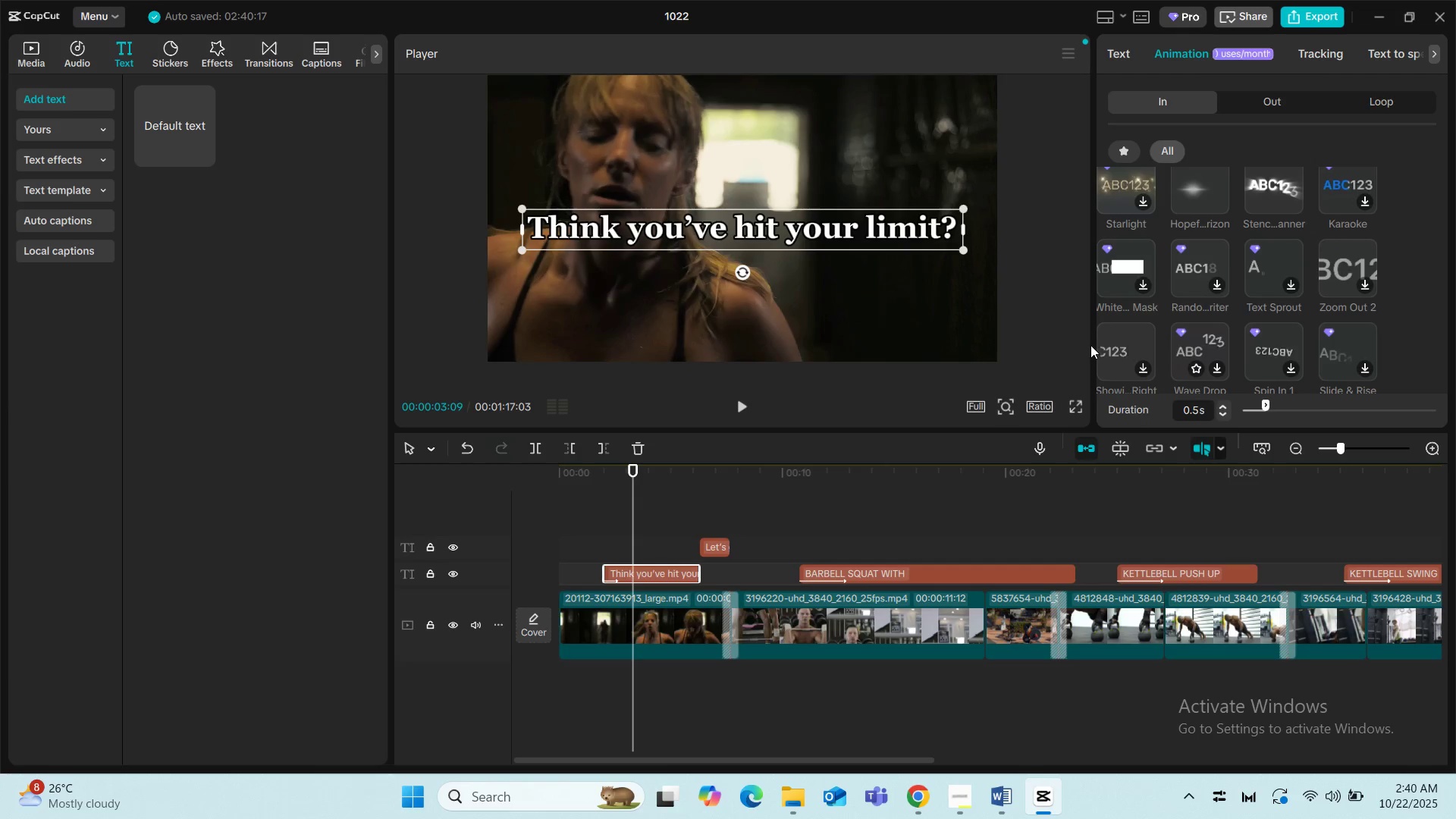 
wait(5.27)
 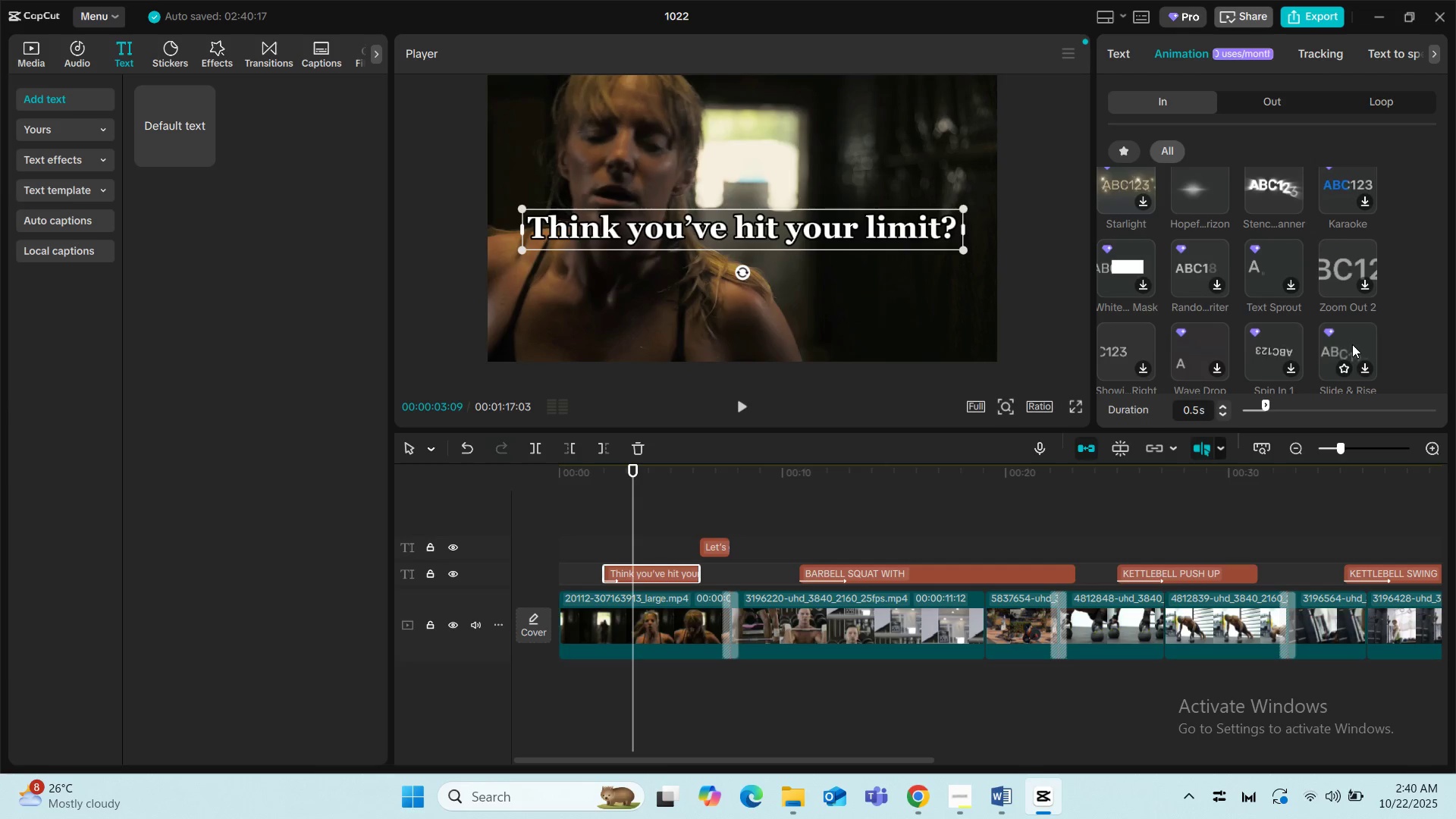 
scroll: coordinate [1140, 351], scroll_direction: down, amount: 1.0
 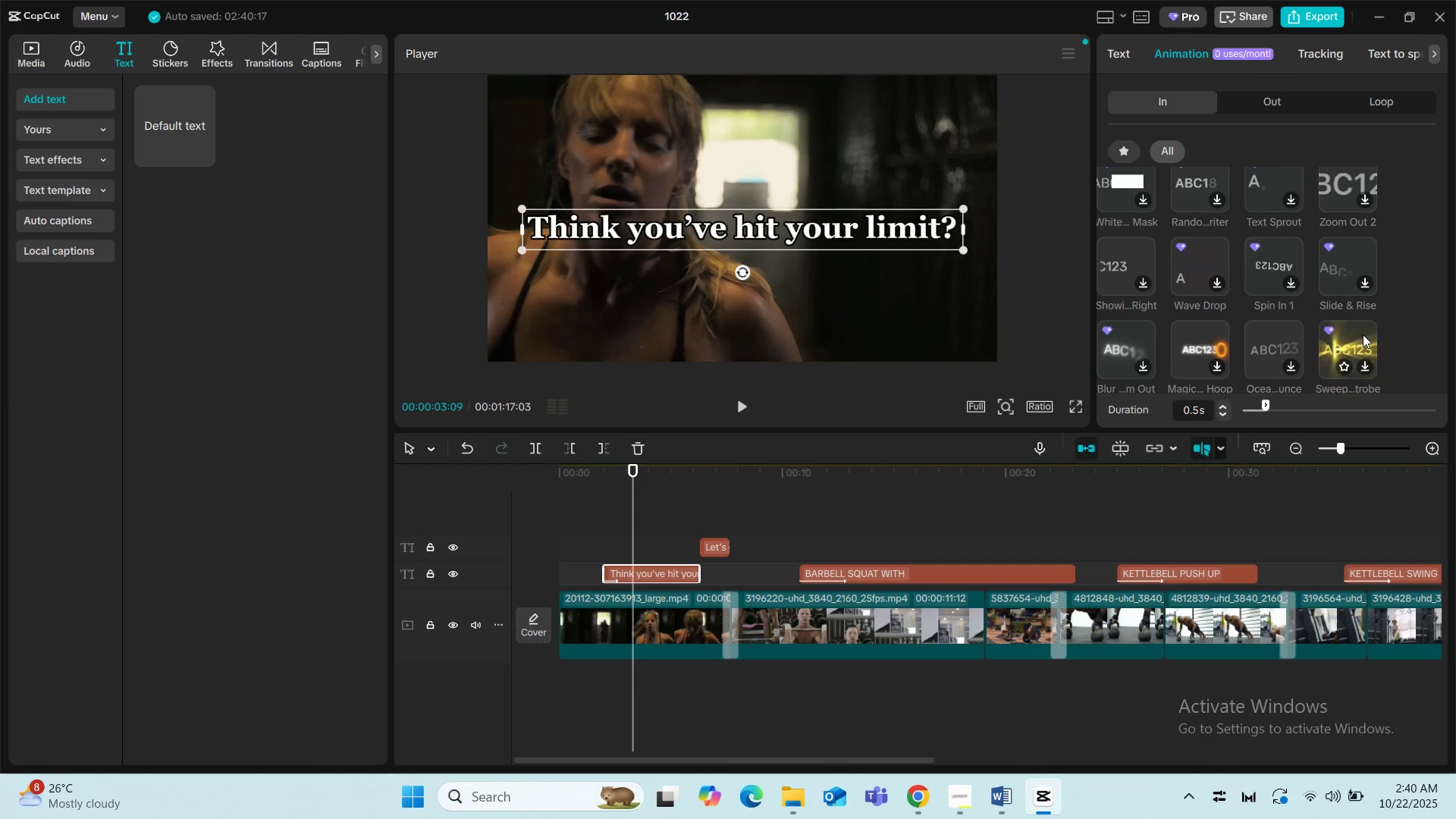 
wait(7.57)
 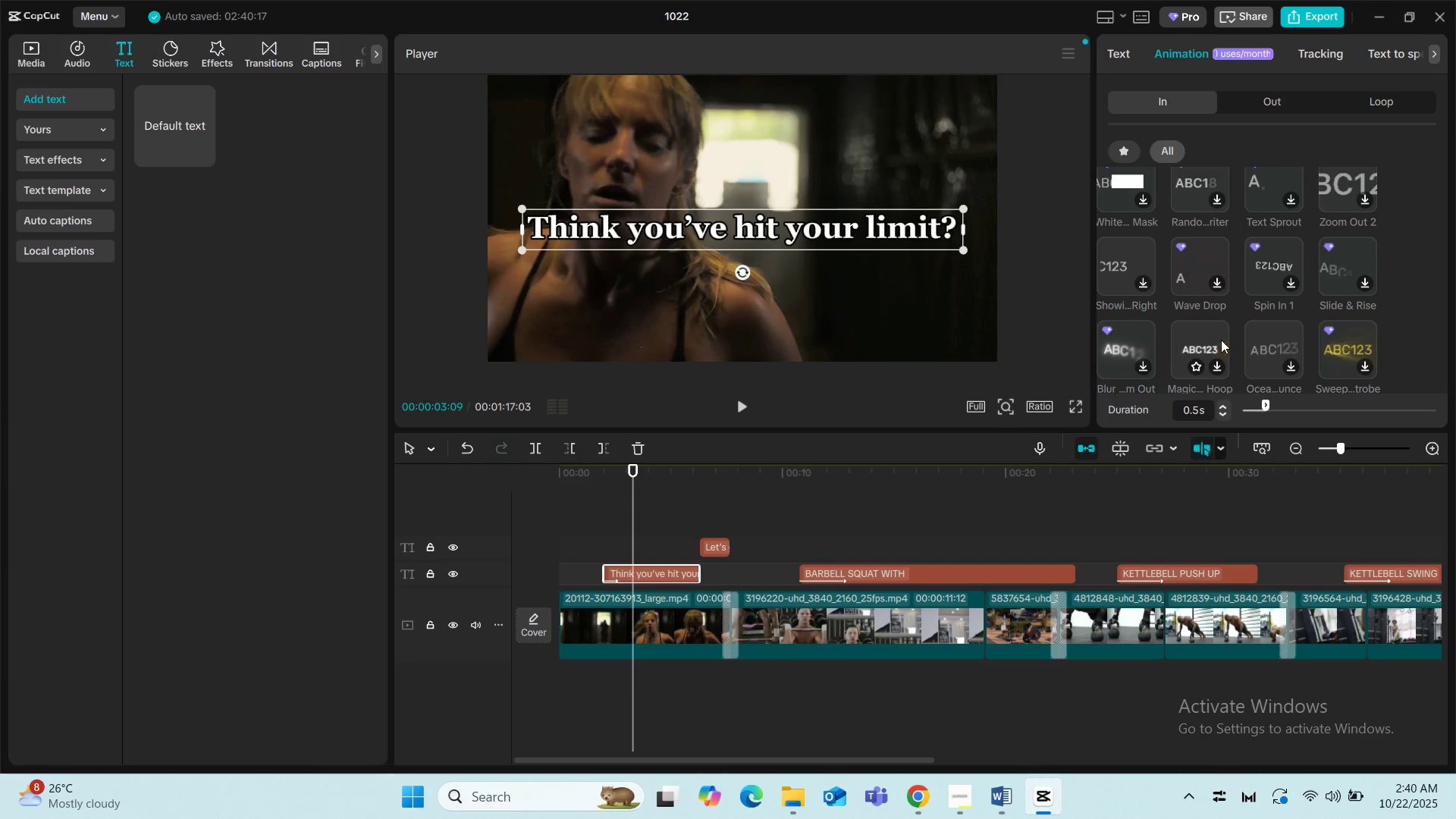 
scroll: coordinate [1363, 334], scroll_direction: down, amount: 1.0
 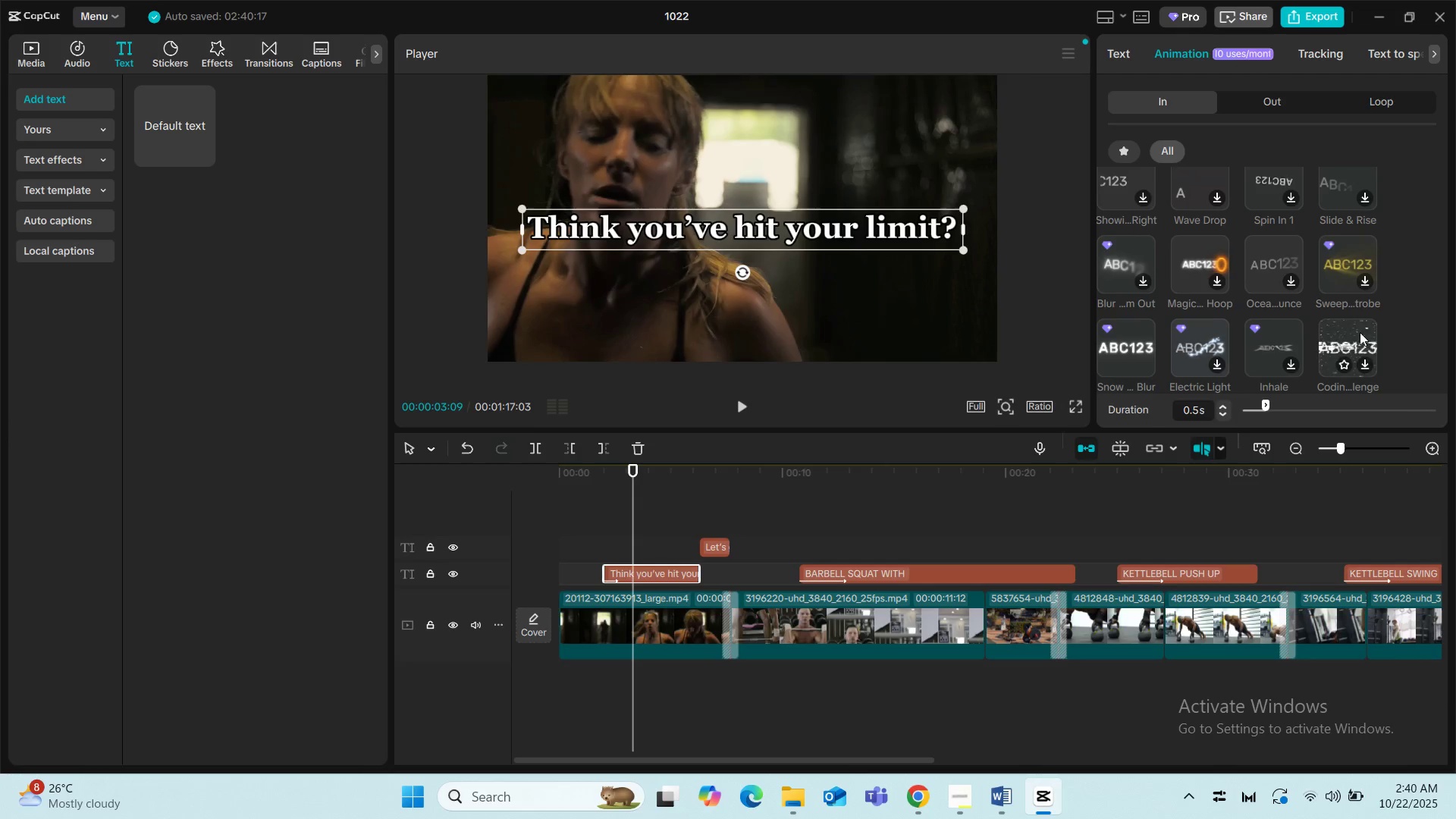 
mouse_move([1274, 338])
 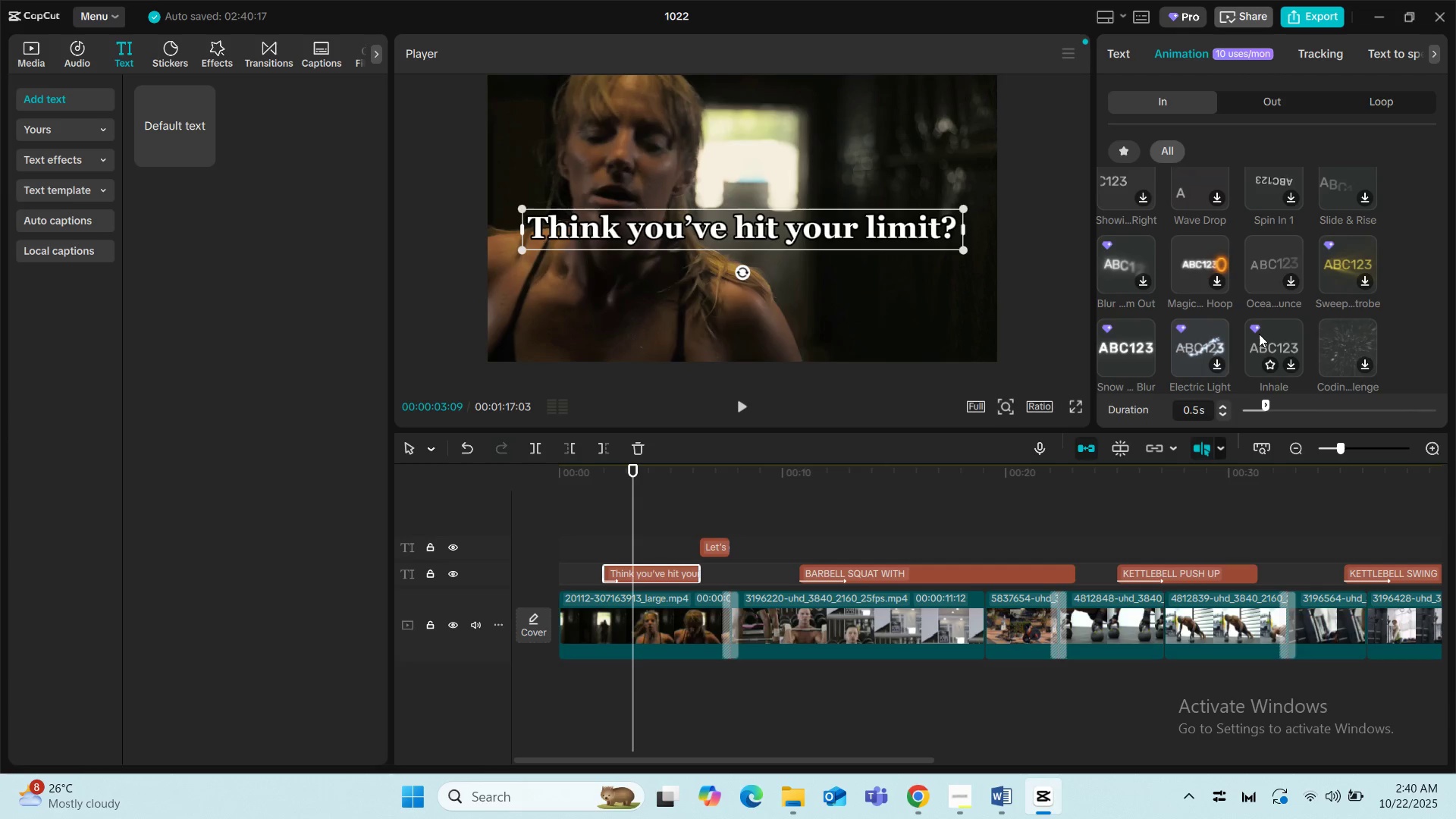 
left_click([1261, 335])
 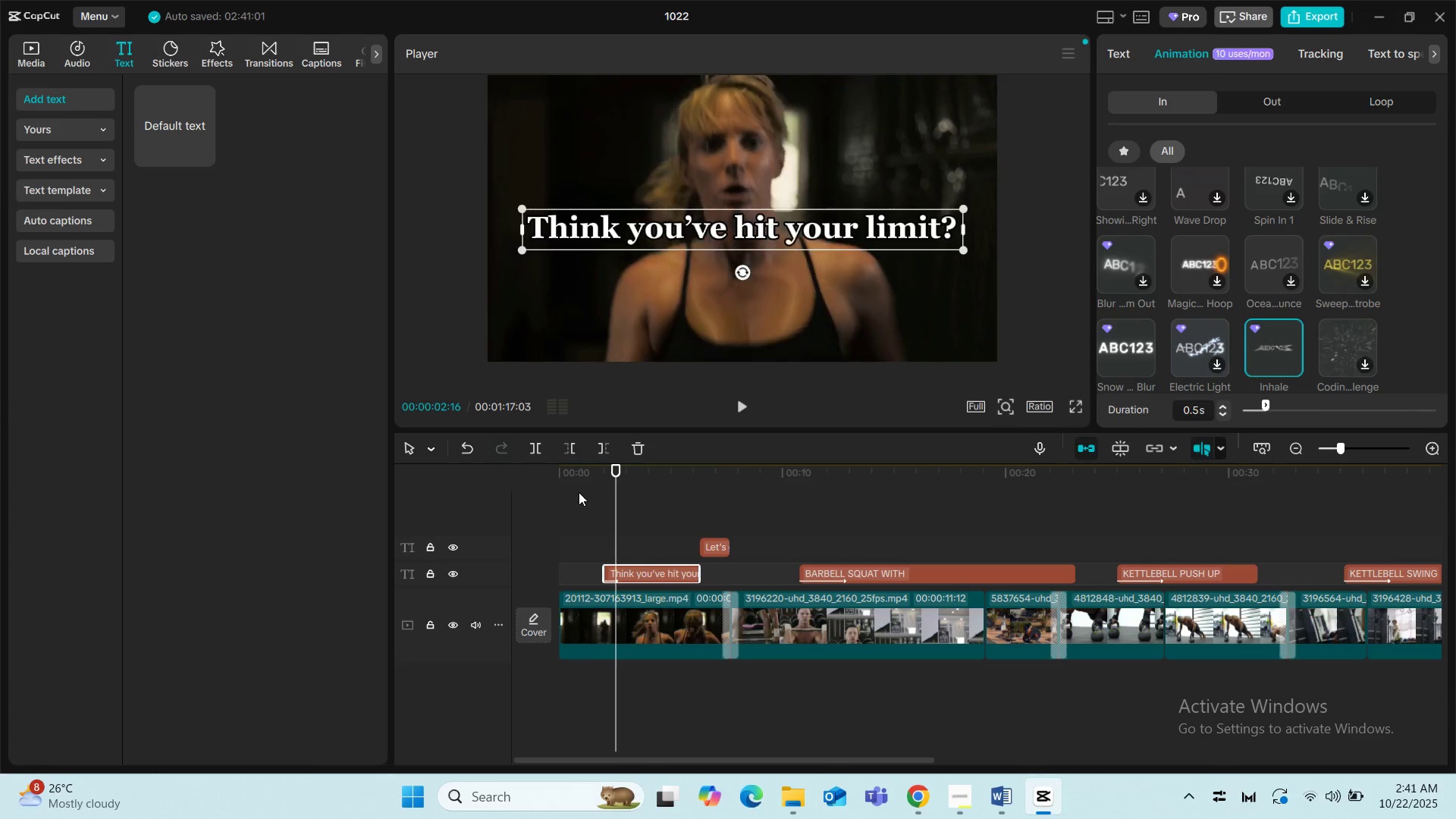 
left_click([573, 494])
 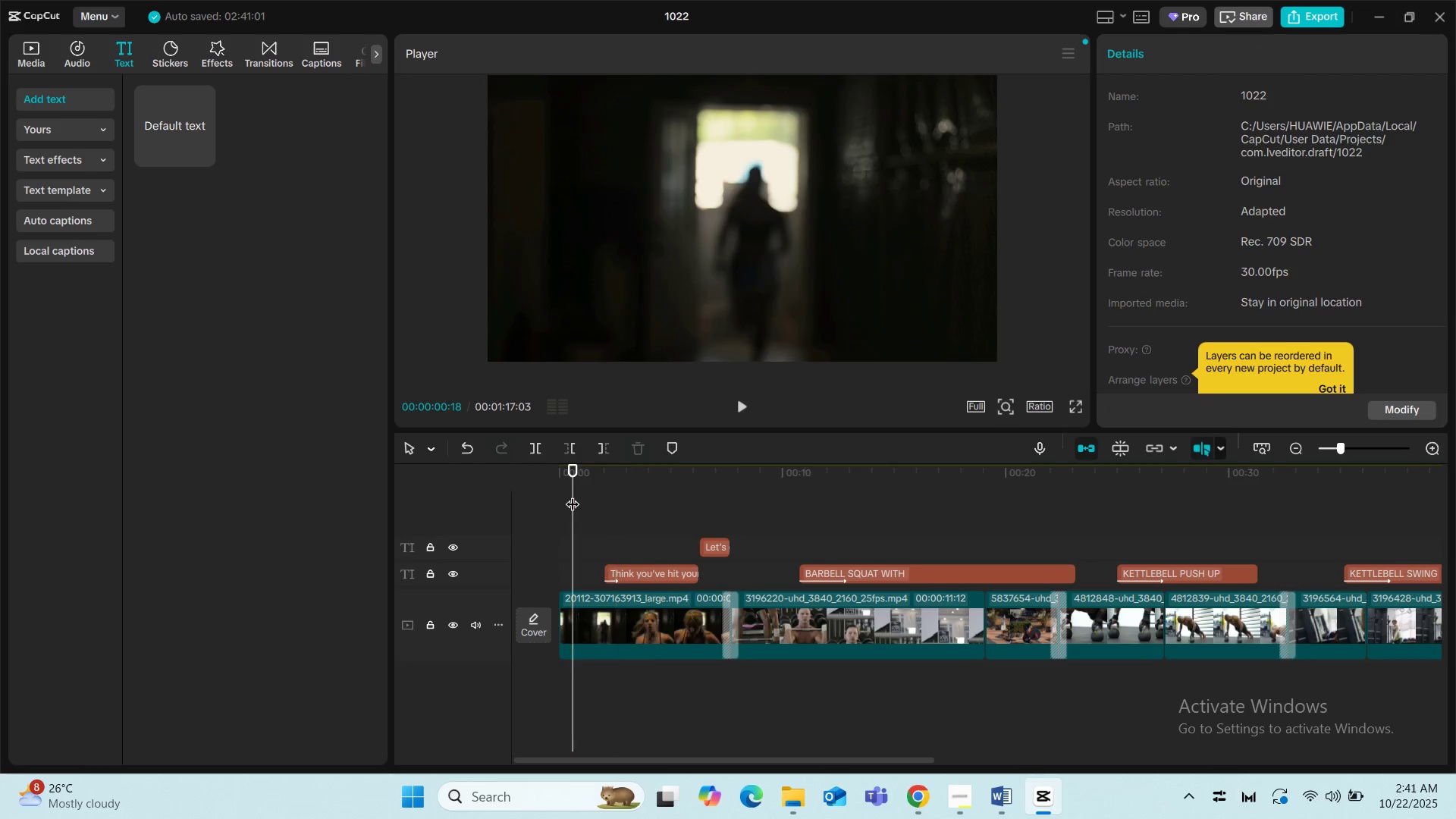 
key(Space)
 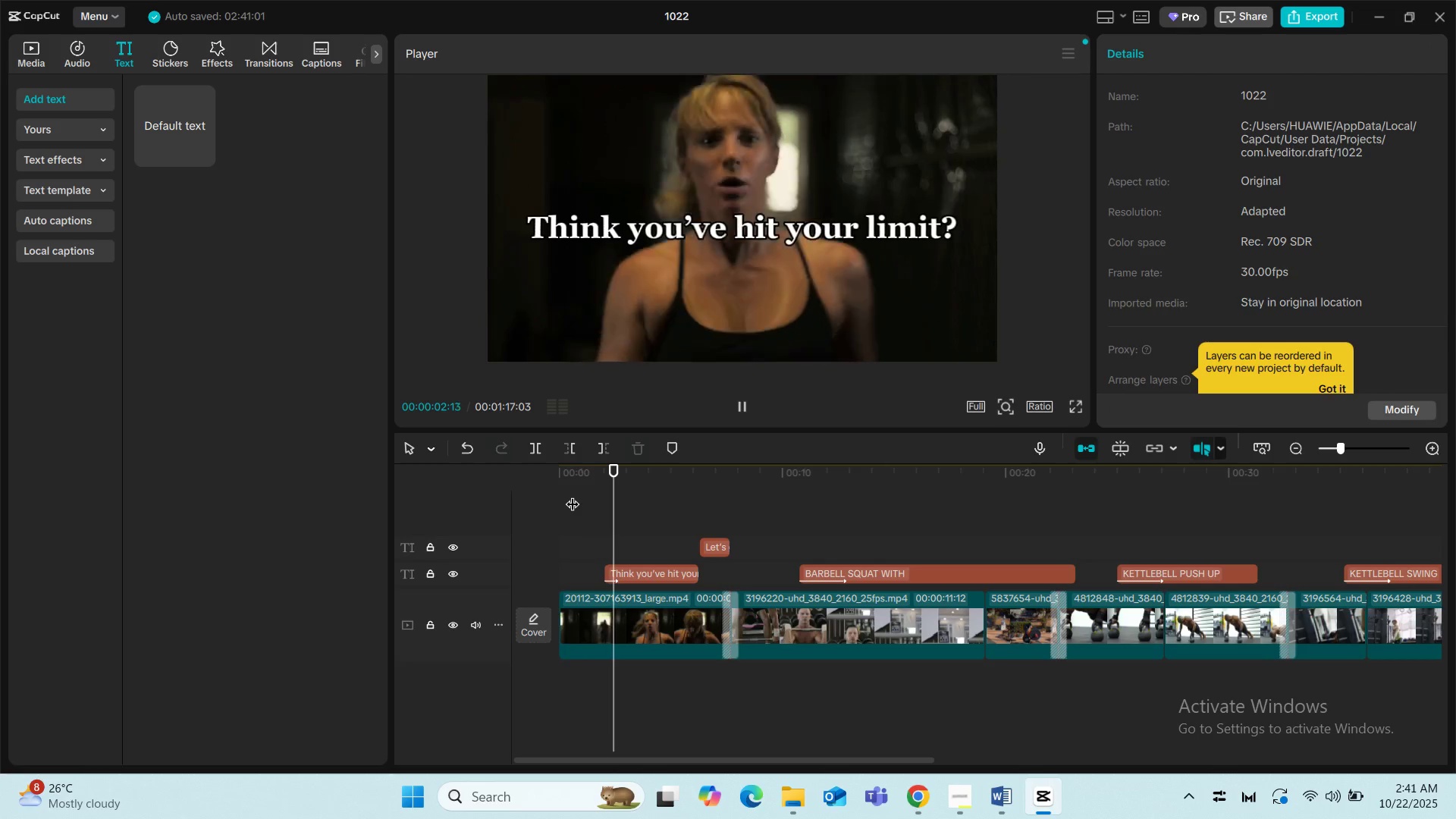 
key(Space)
 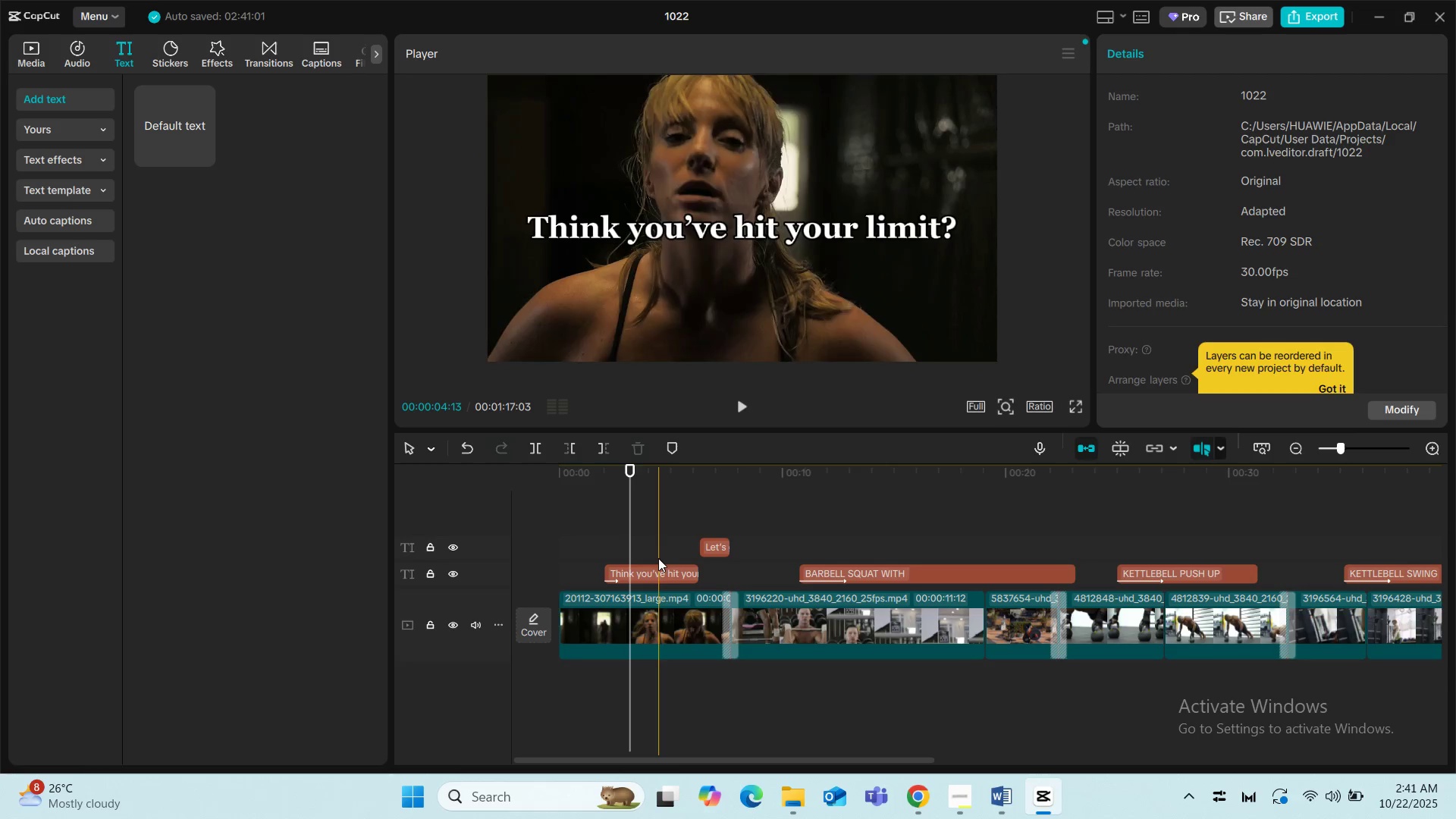 
left_click([644, 573])
 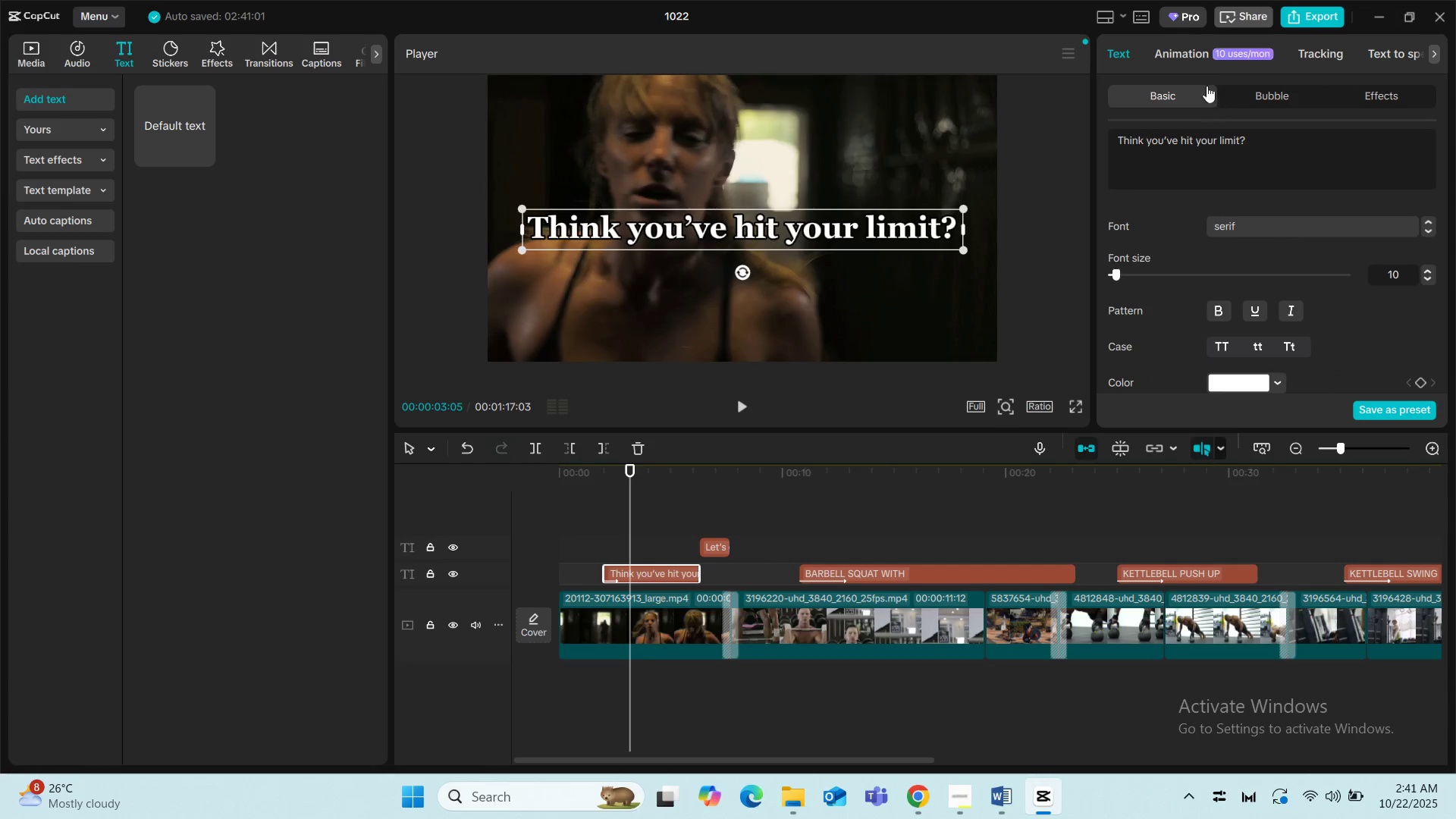 
left_click([1187, 50])
 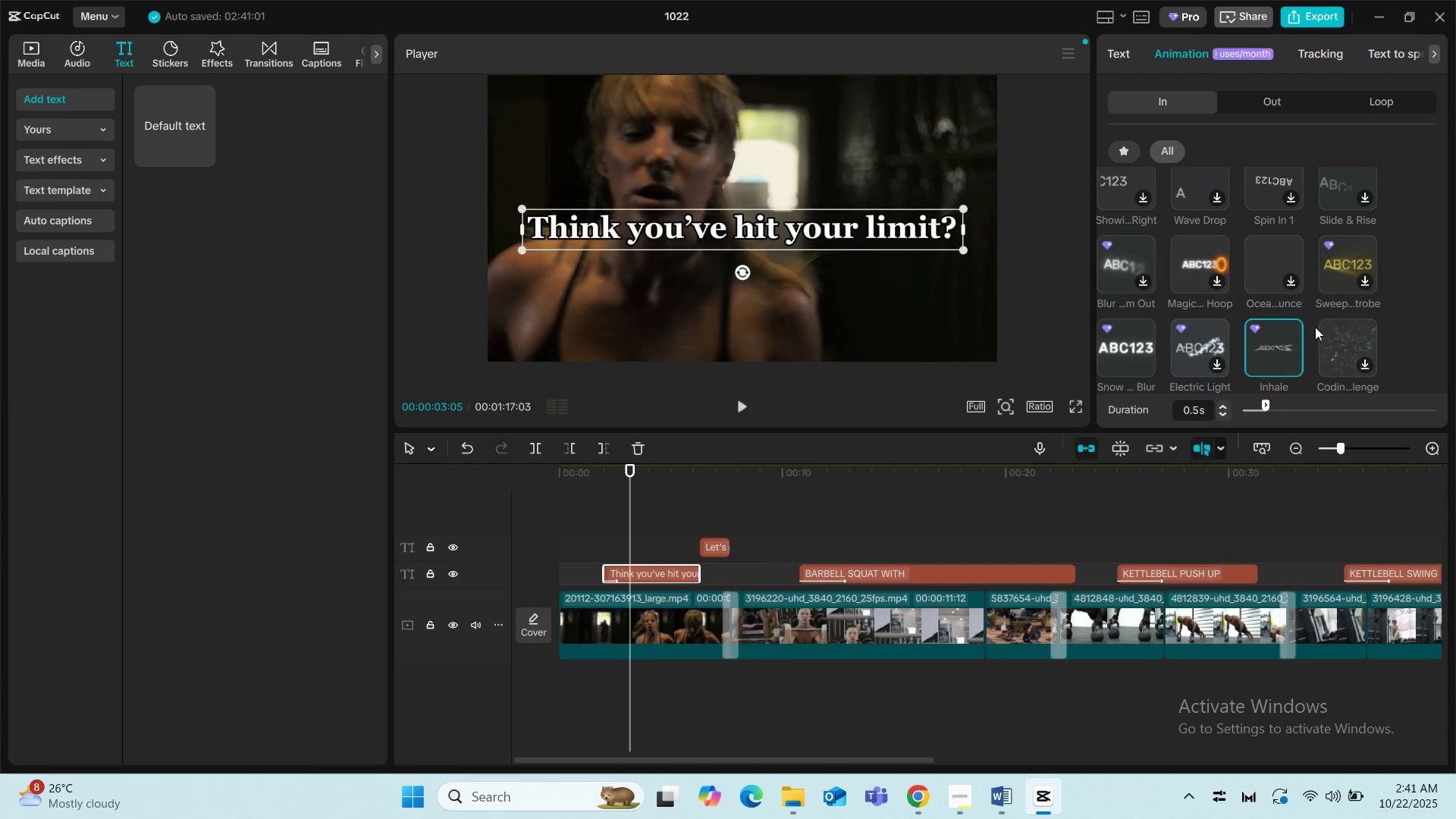 
scroll: coordinate [1313, 328], scroll_direction: down, amount: 1.0
 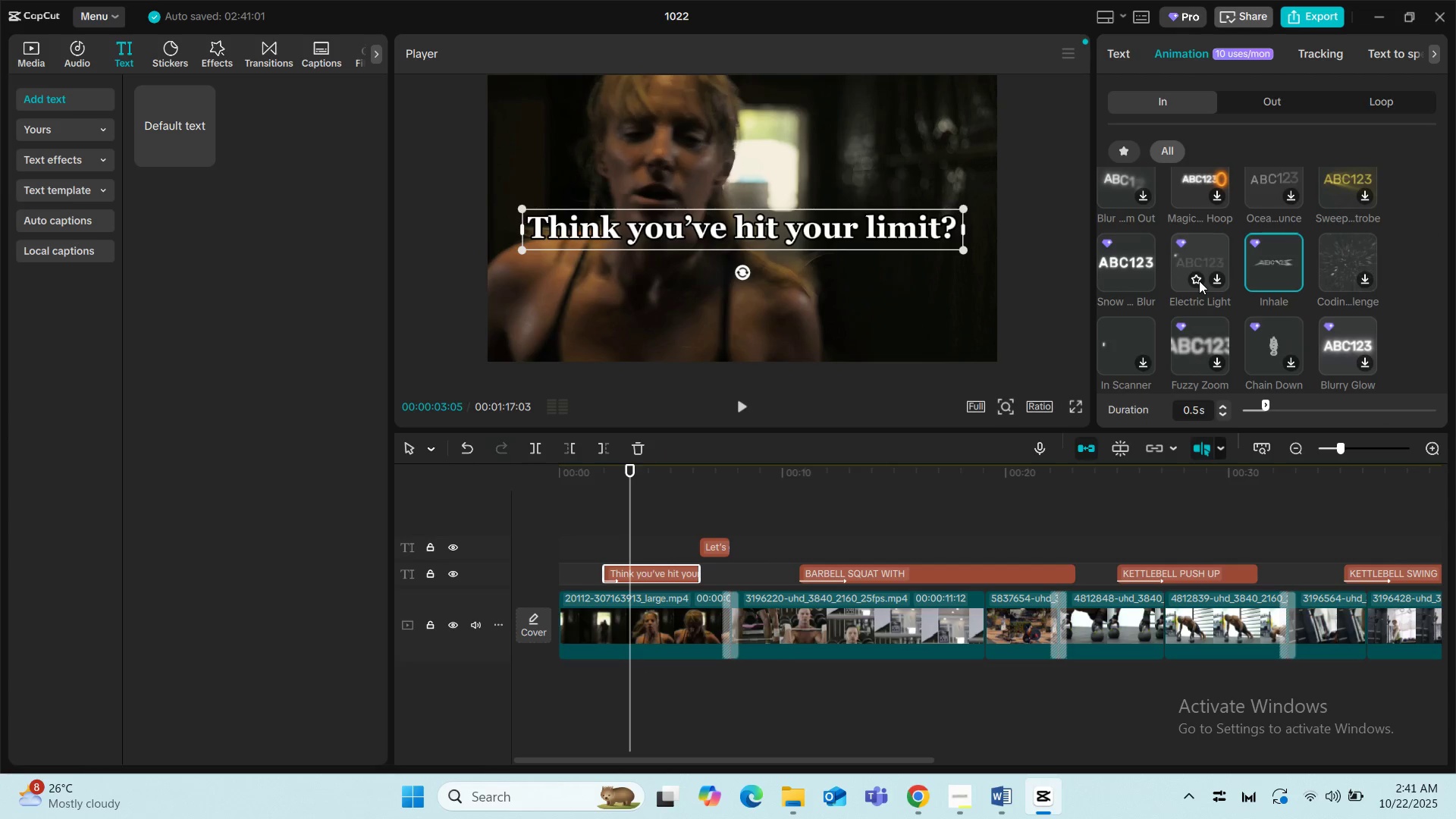 
mouse_move([1141, 264])
 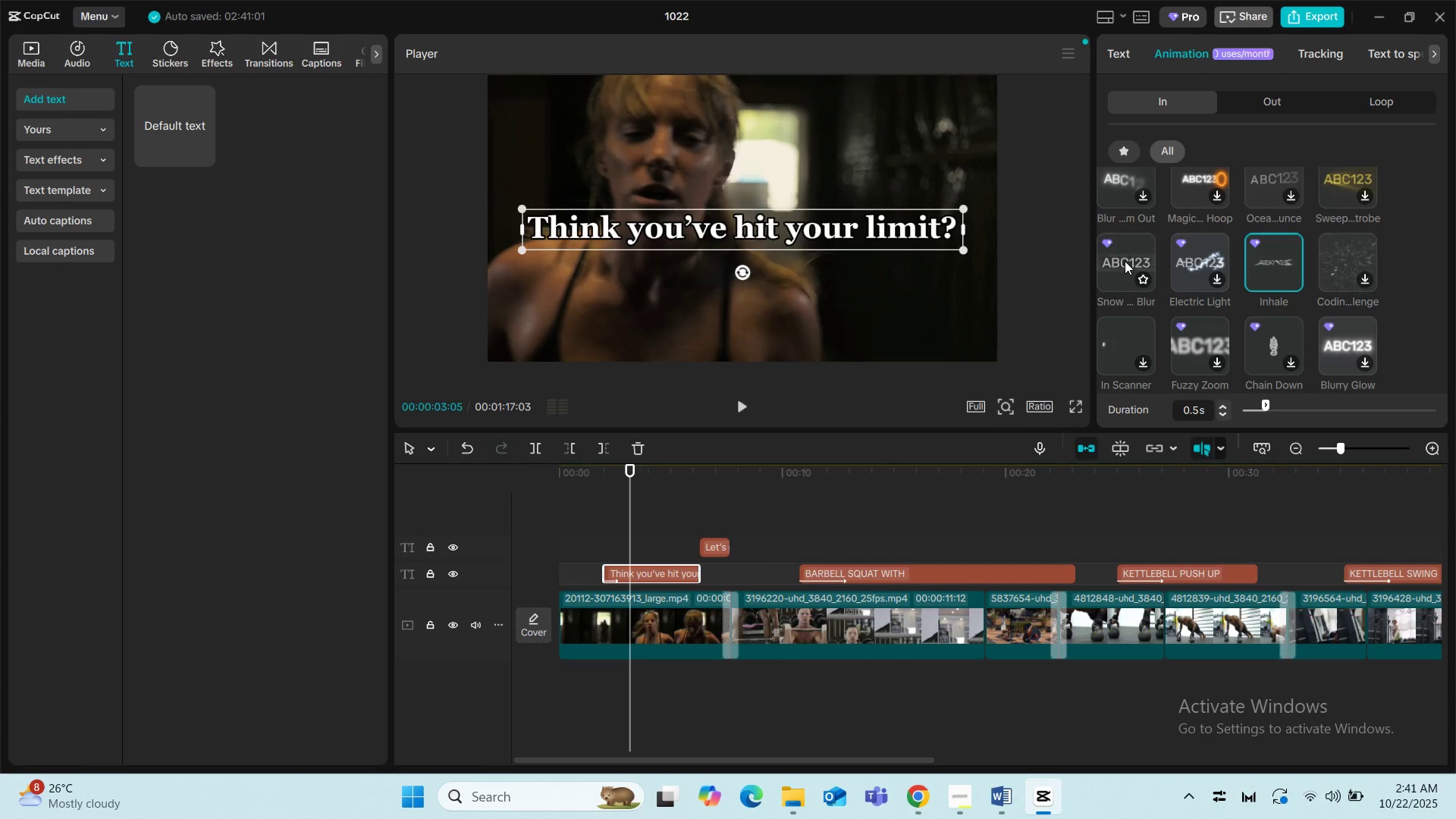 
left_click([1125, 261])
 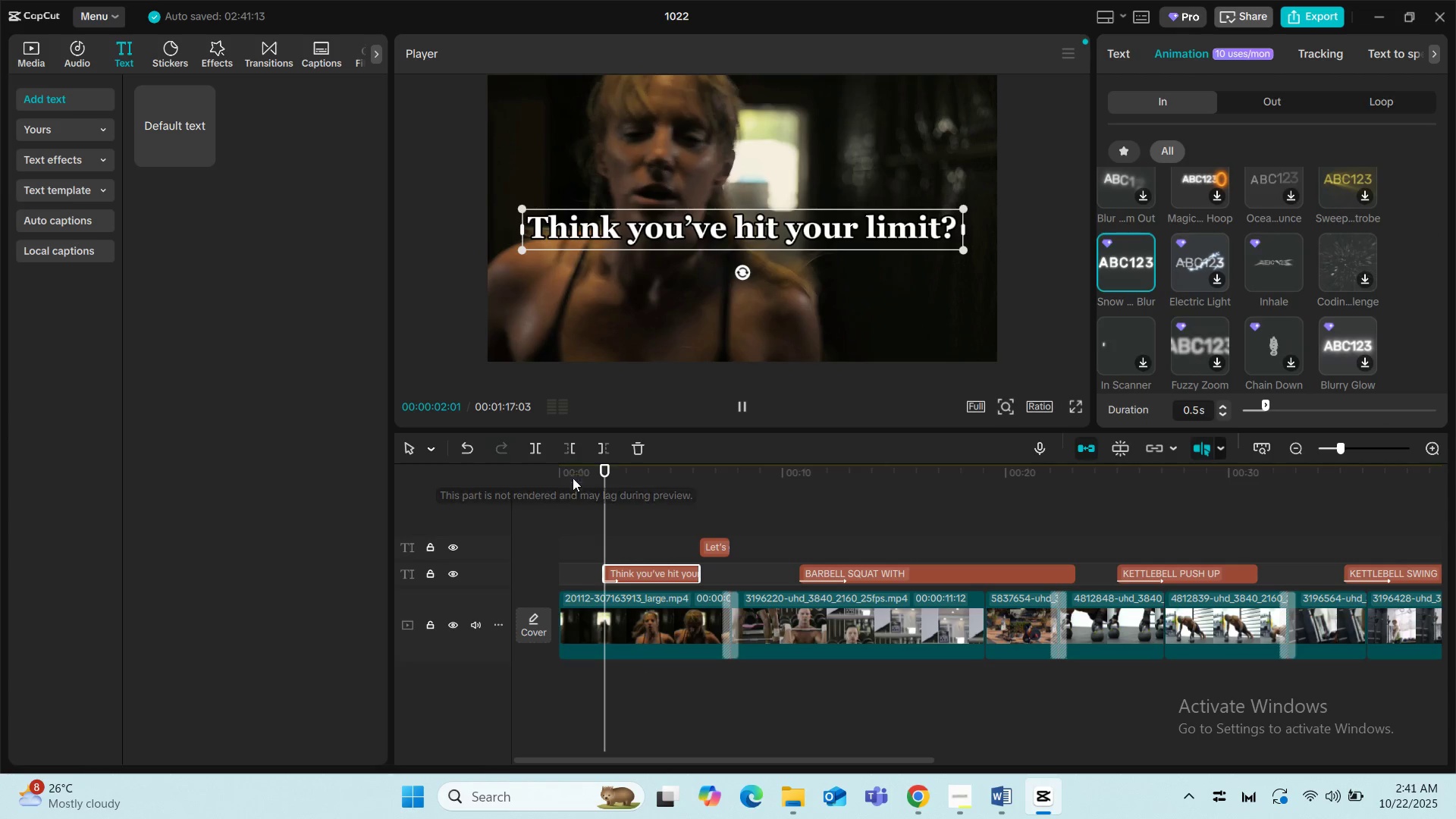 
left_click([557, 515])
 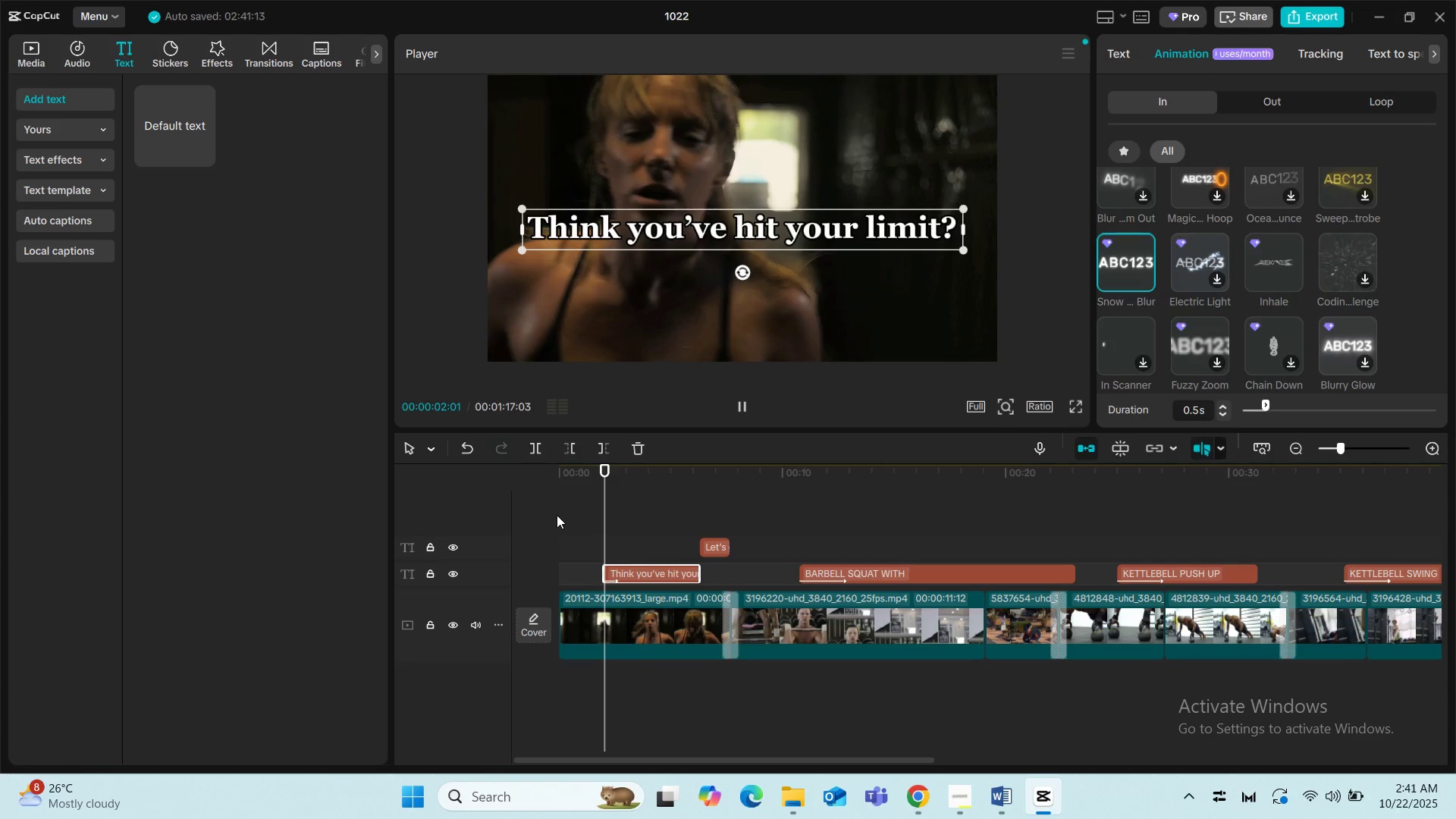 
key(Space)
 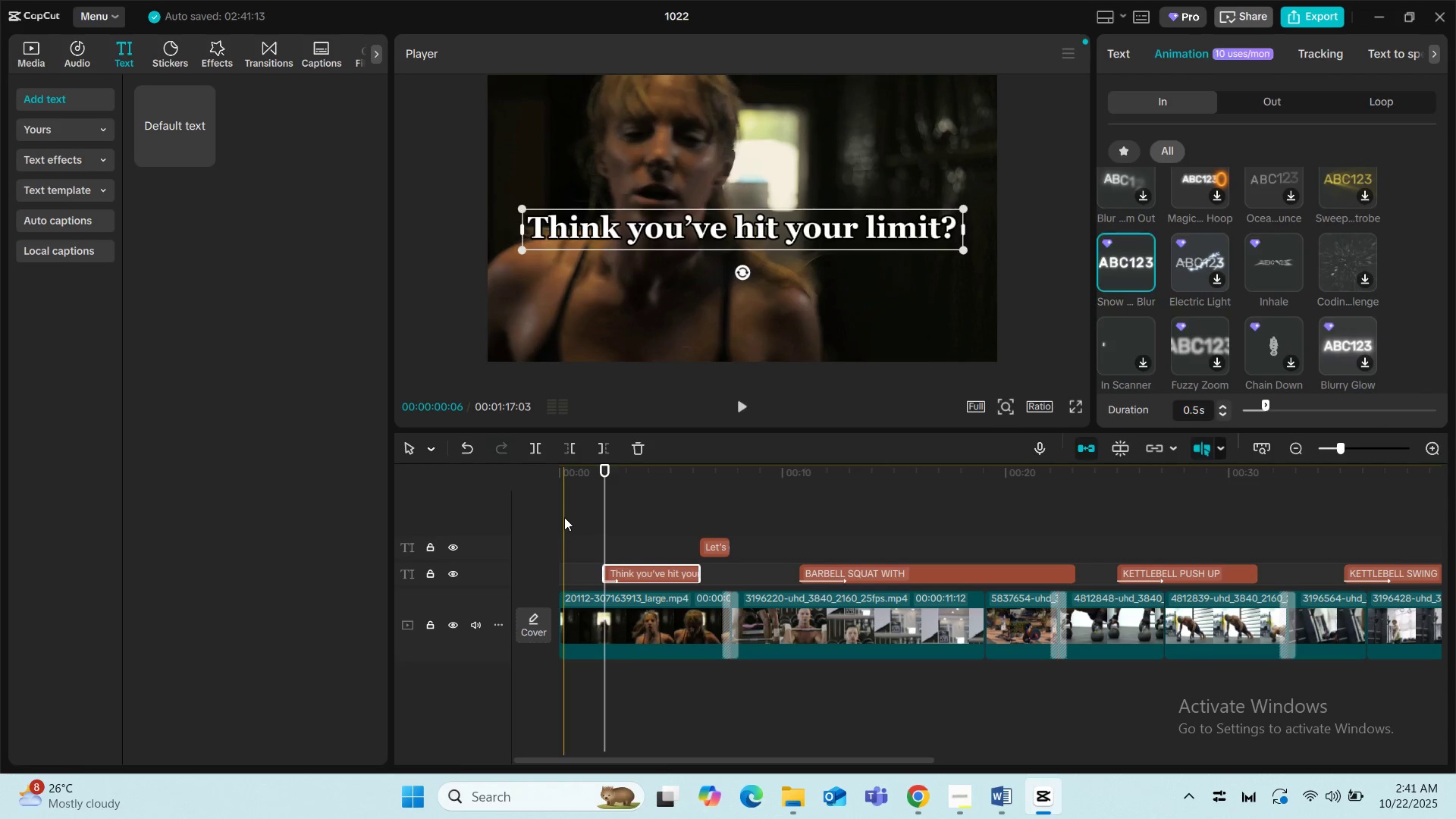 
left_click([564, 517])
 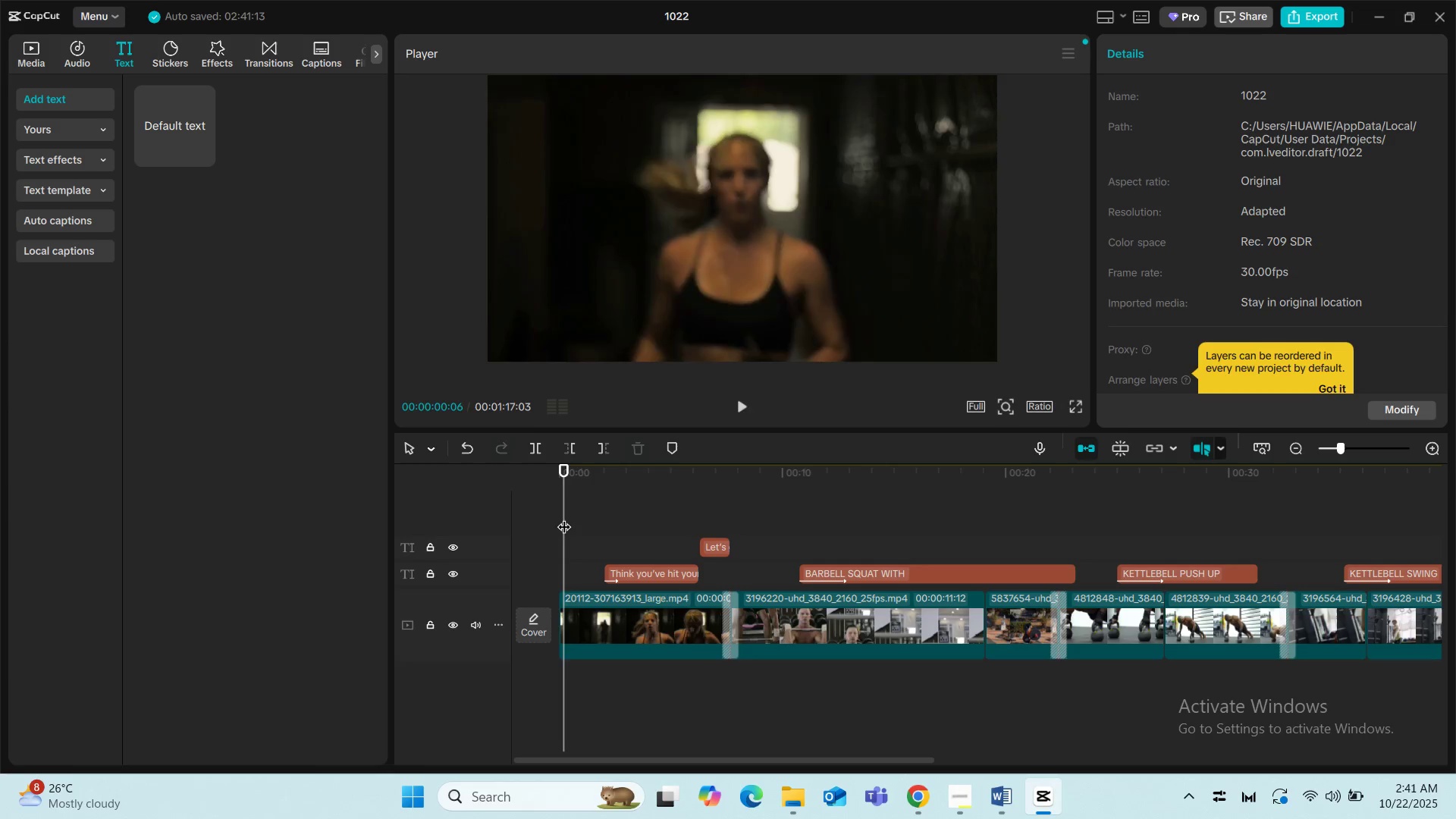 
key(Space)
 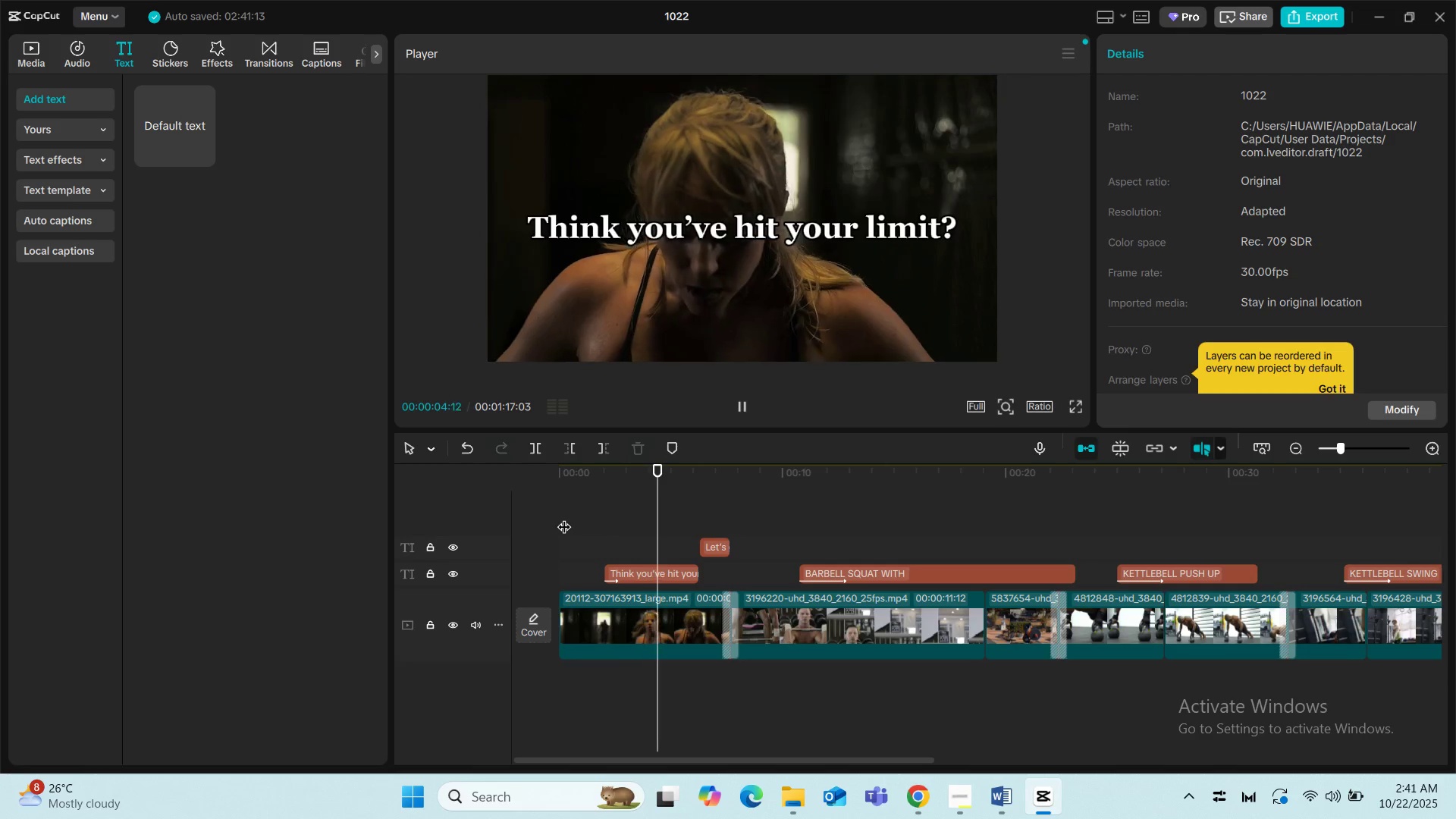 
wait(5.74)
 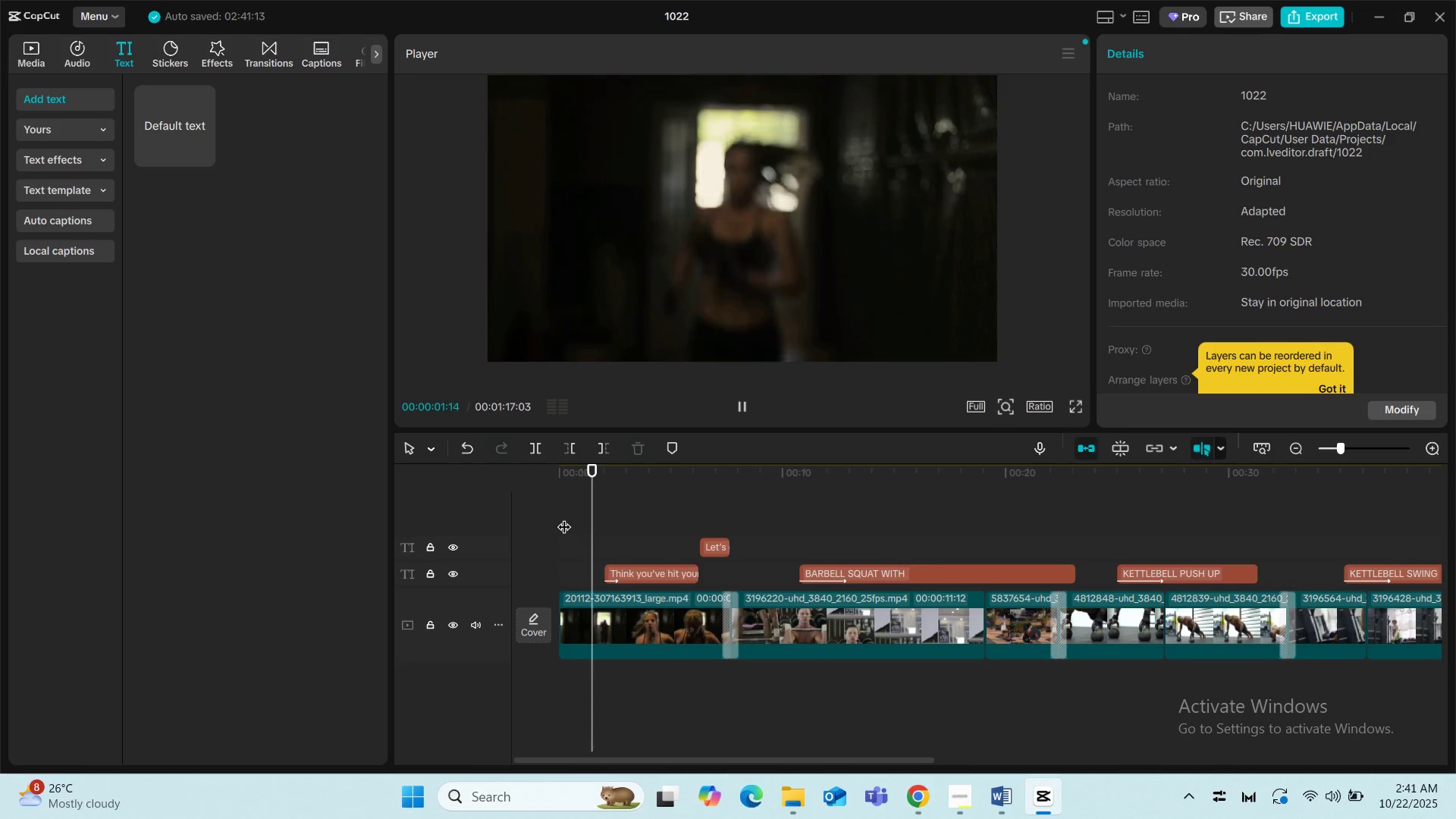 
left_click([564, 517])
 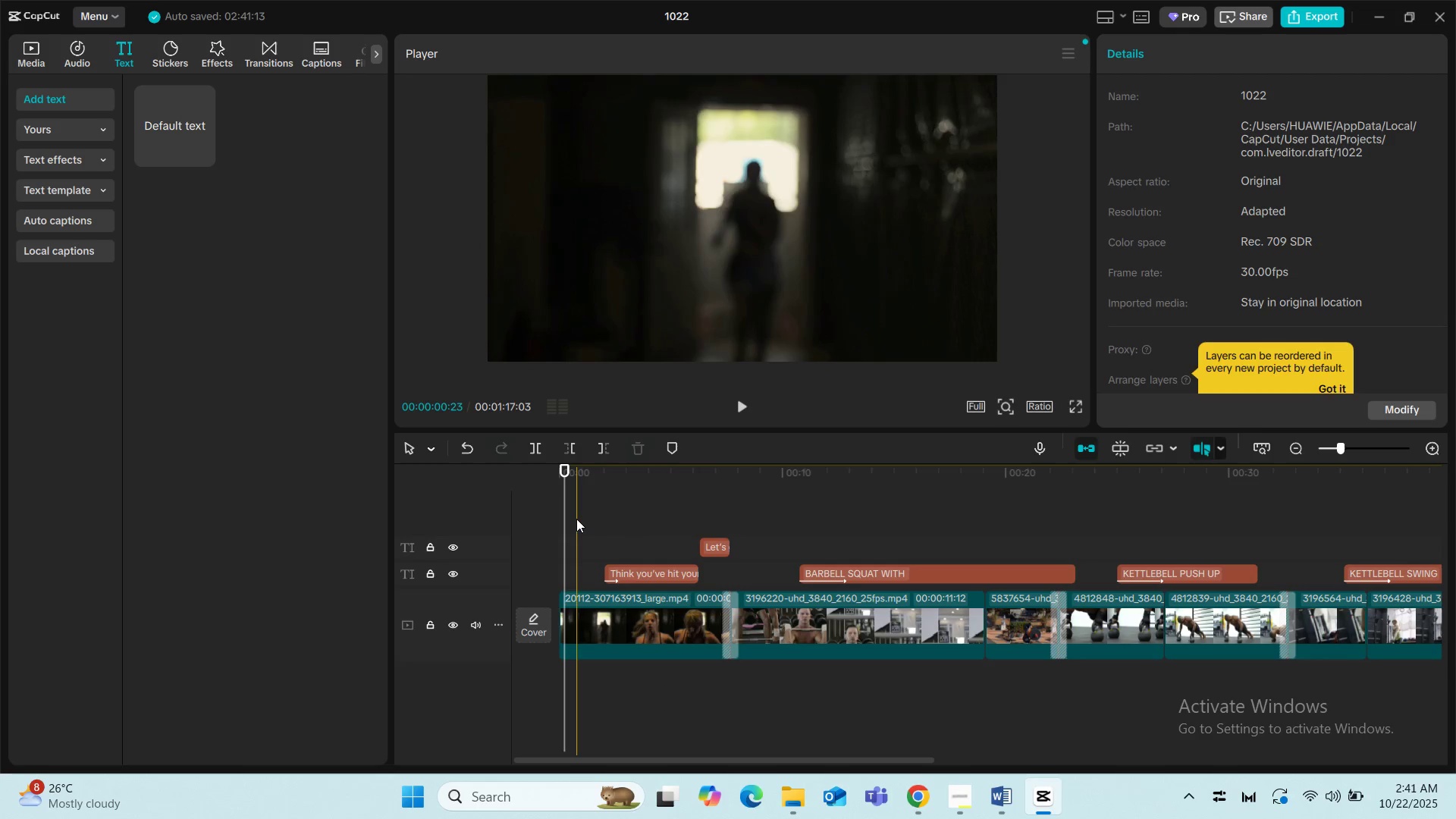 
left_click([576, 519])
 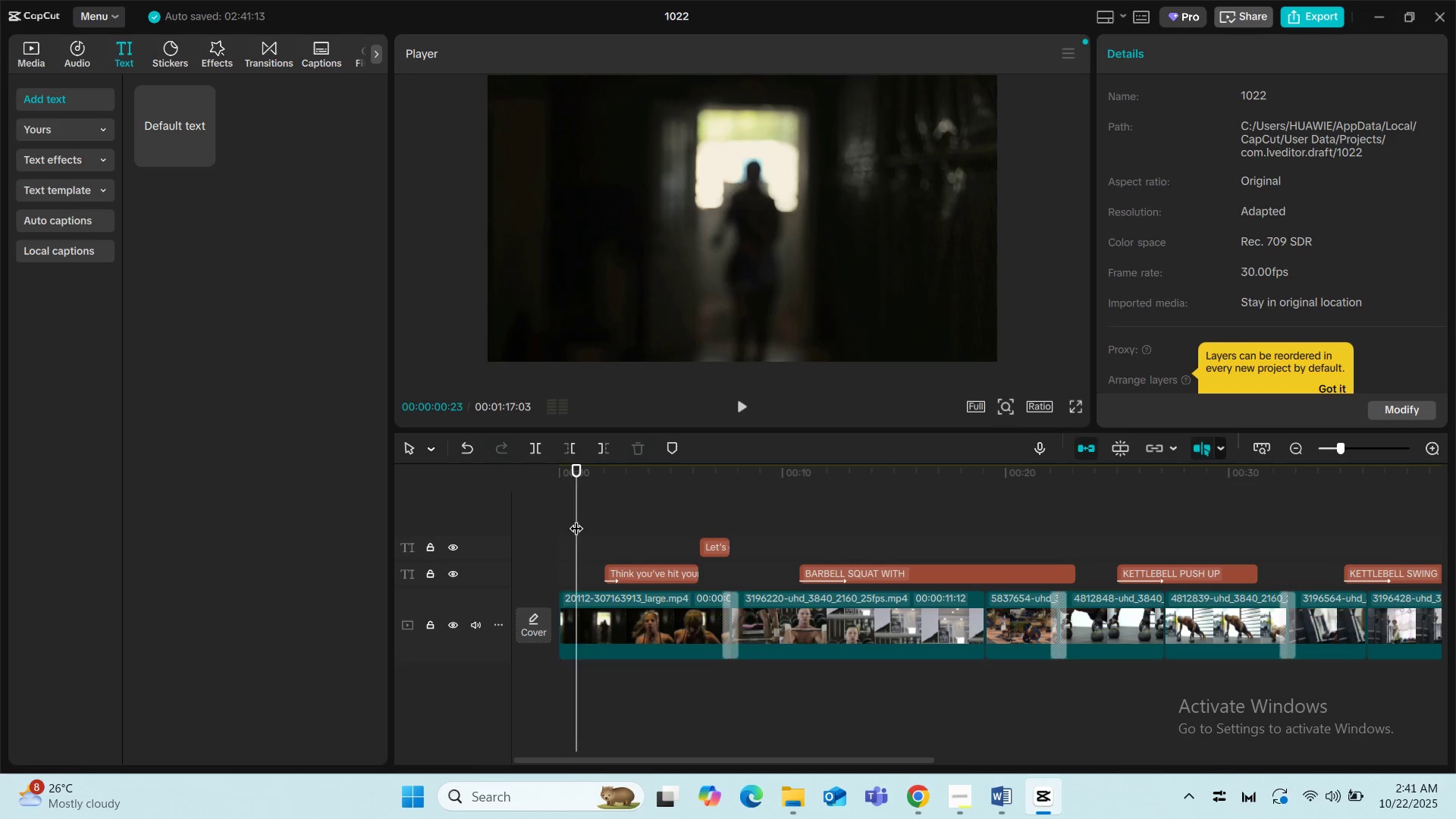 
key(Space)
 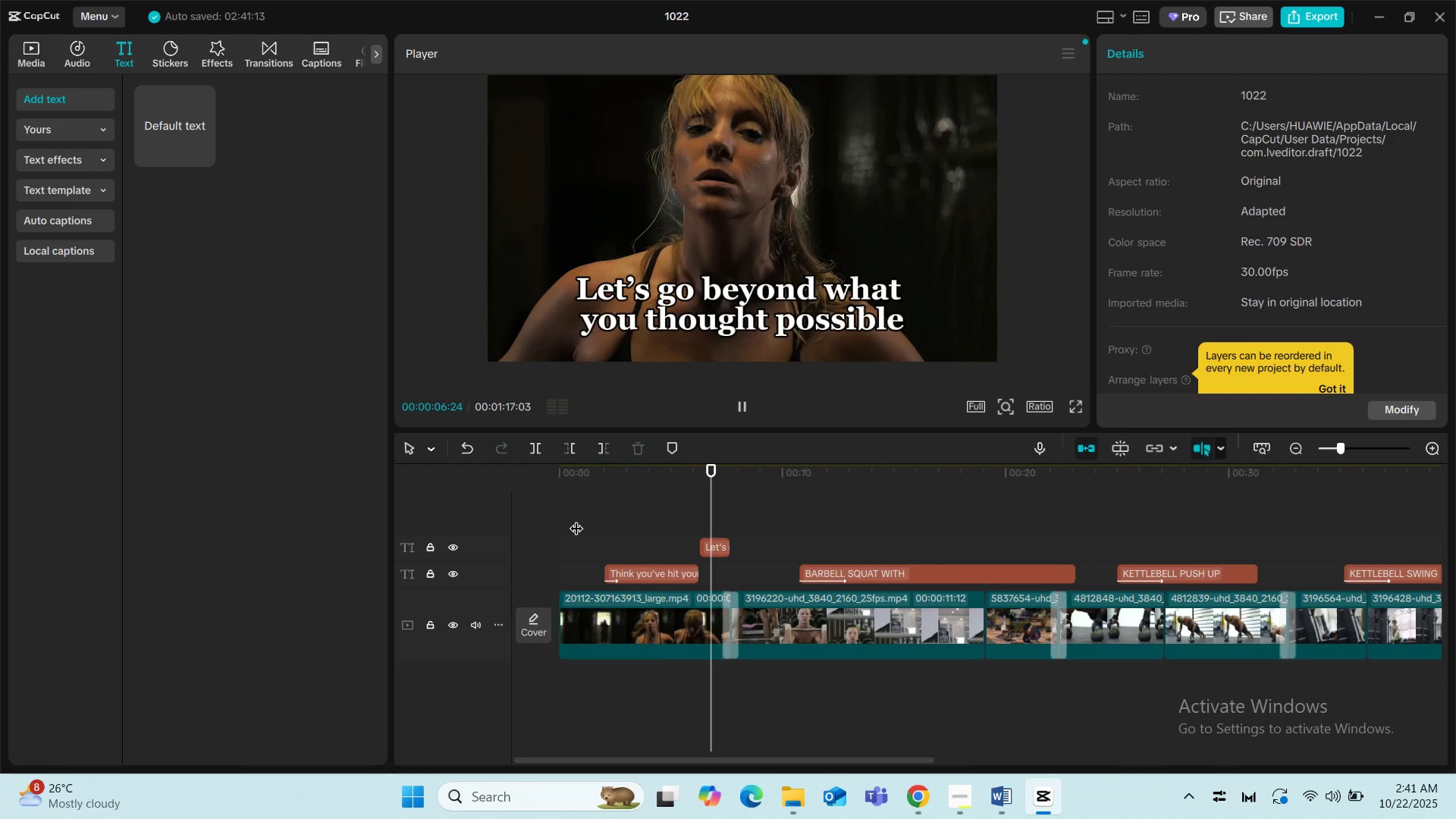 
wait(11.07)
 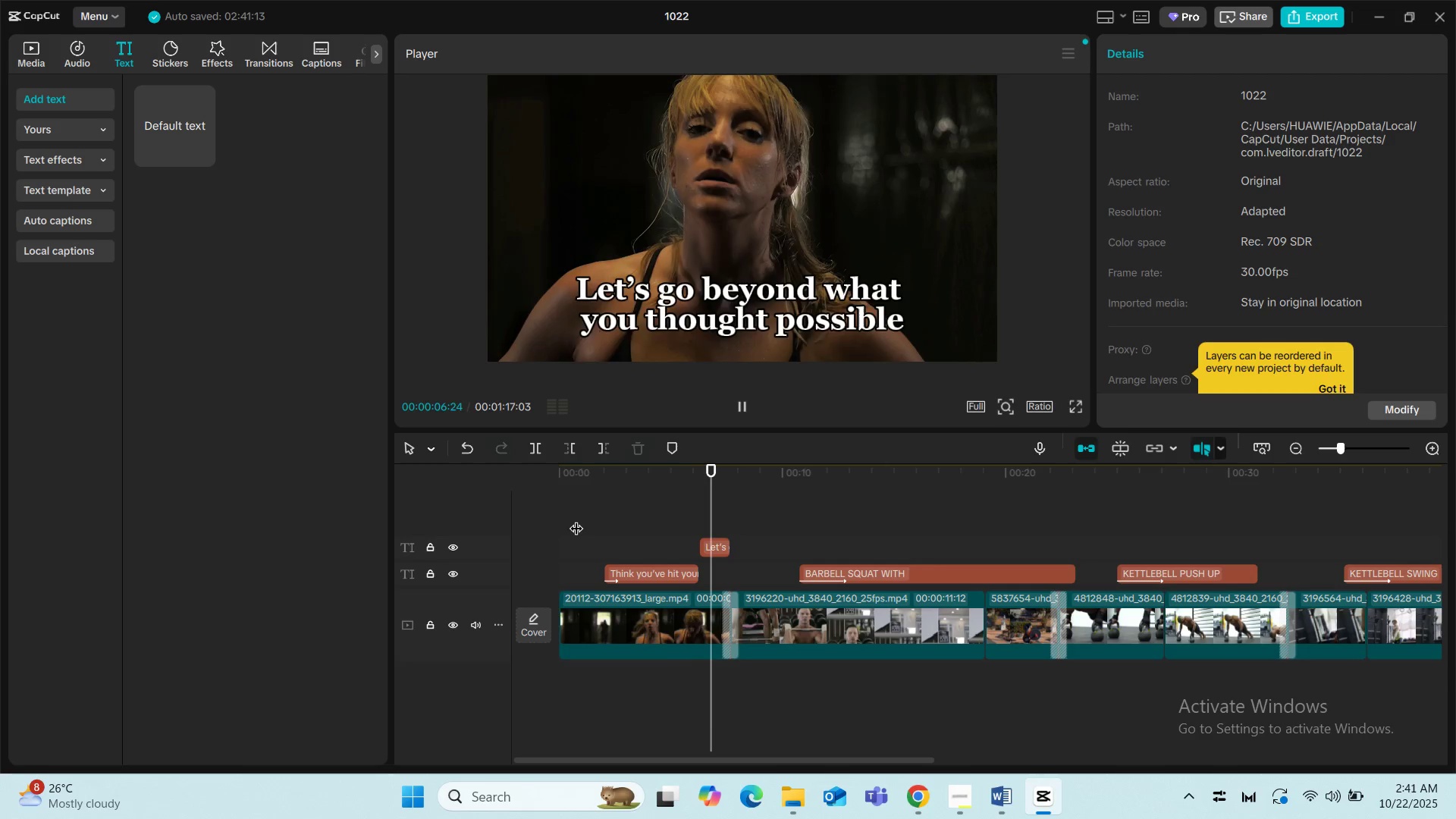 
key(Space)
 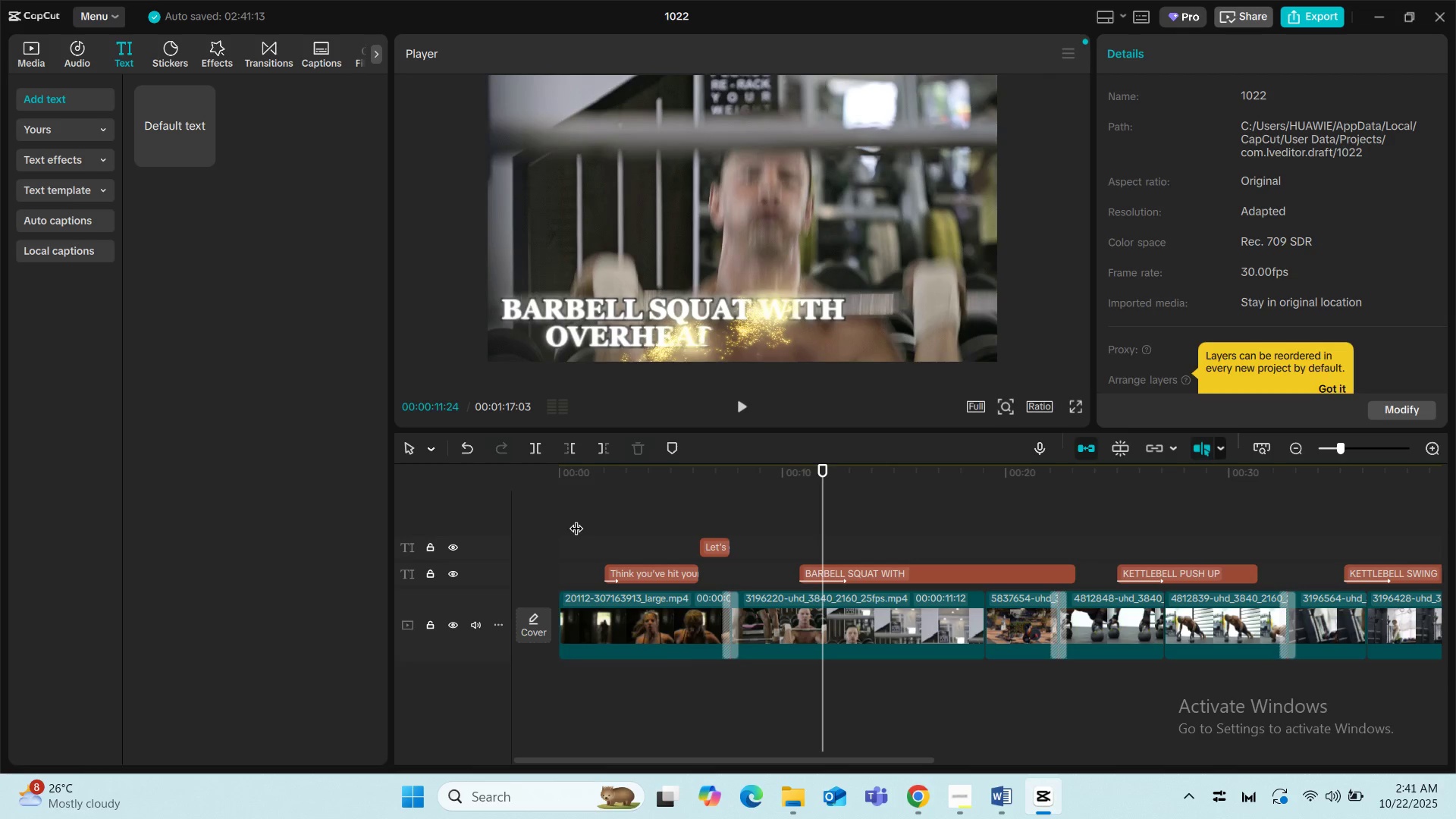 
key(Space)
 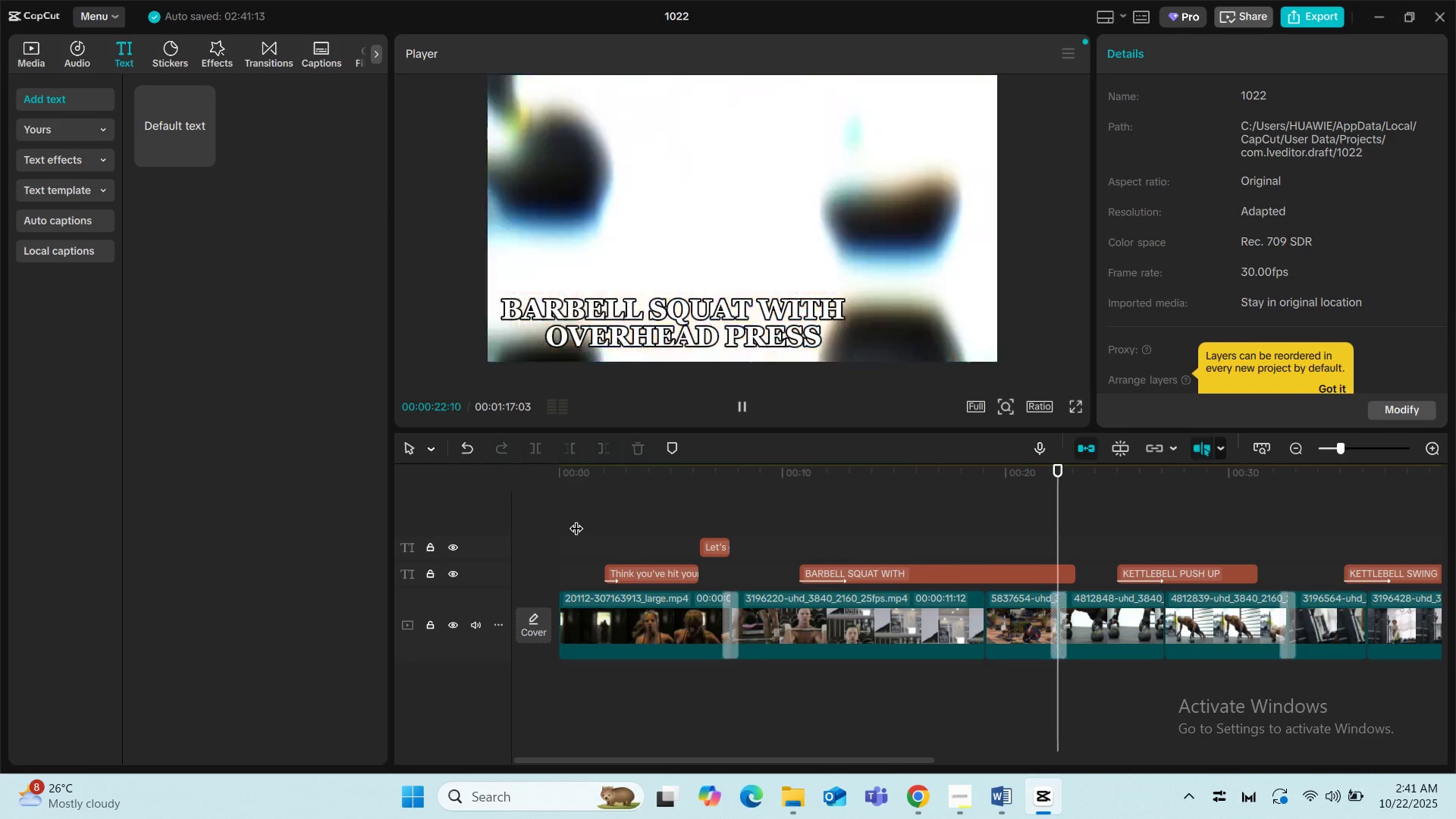 
wait(15.56)
 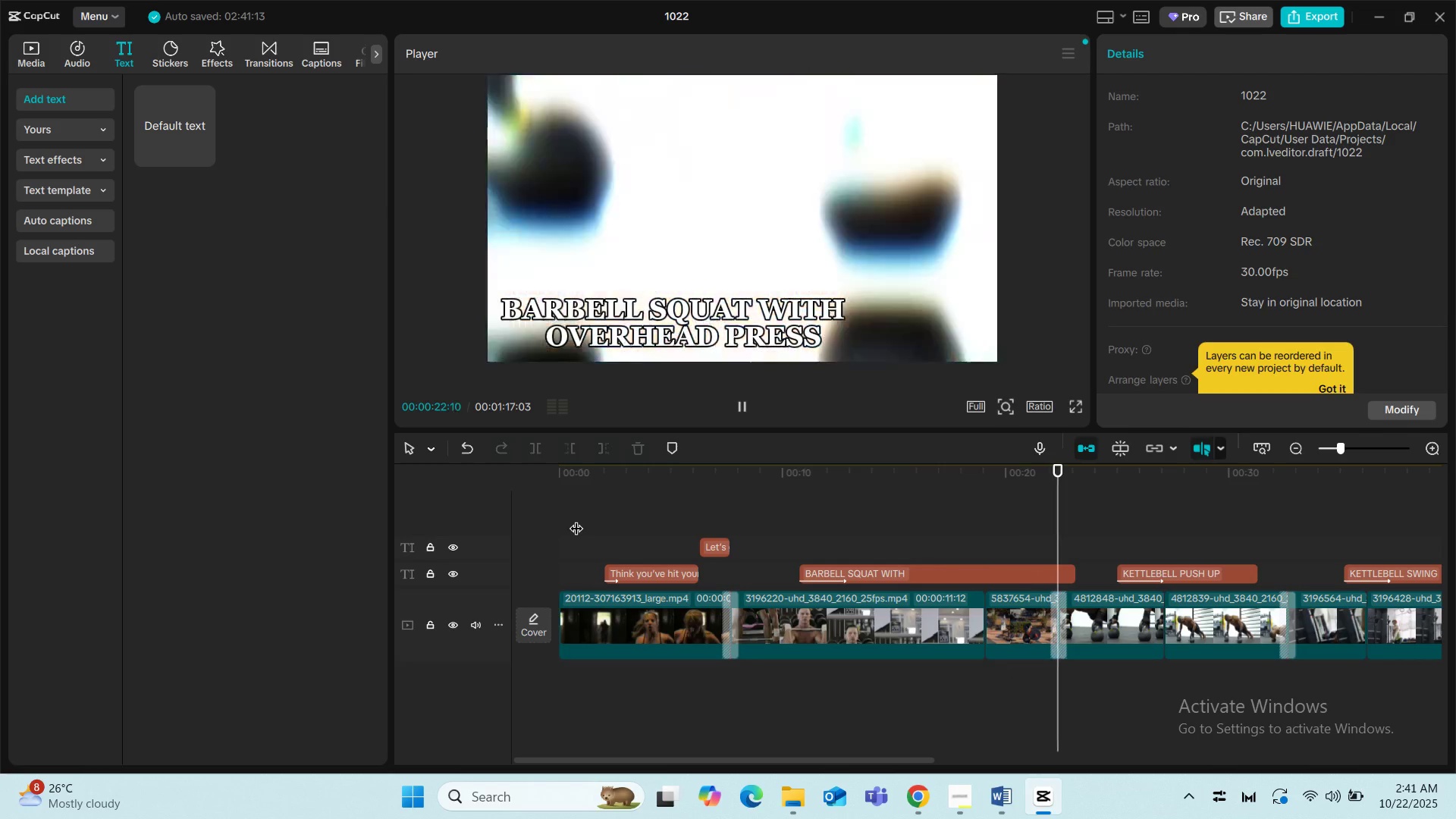 
key(Space)
 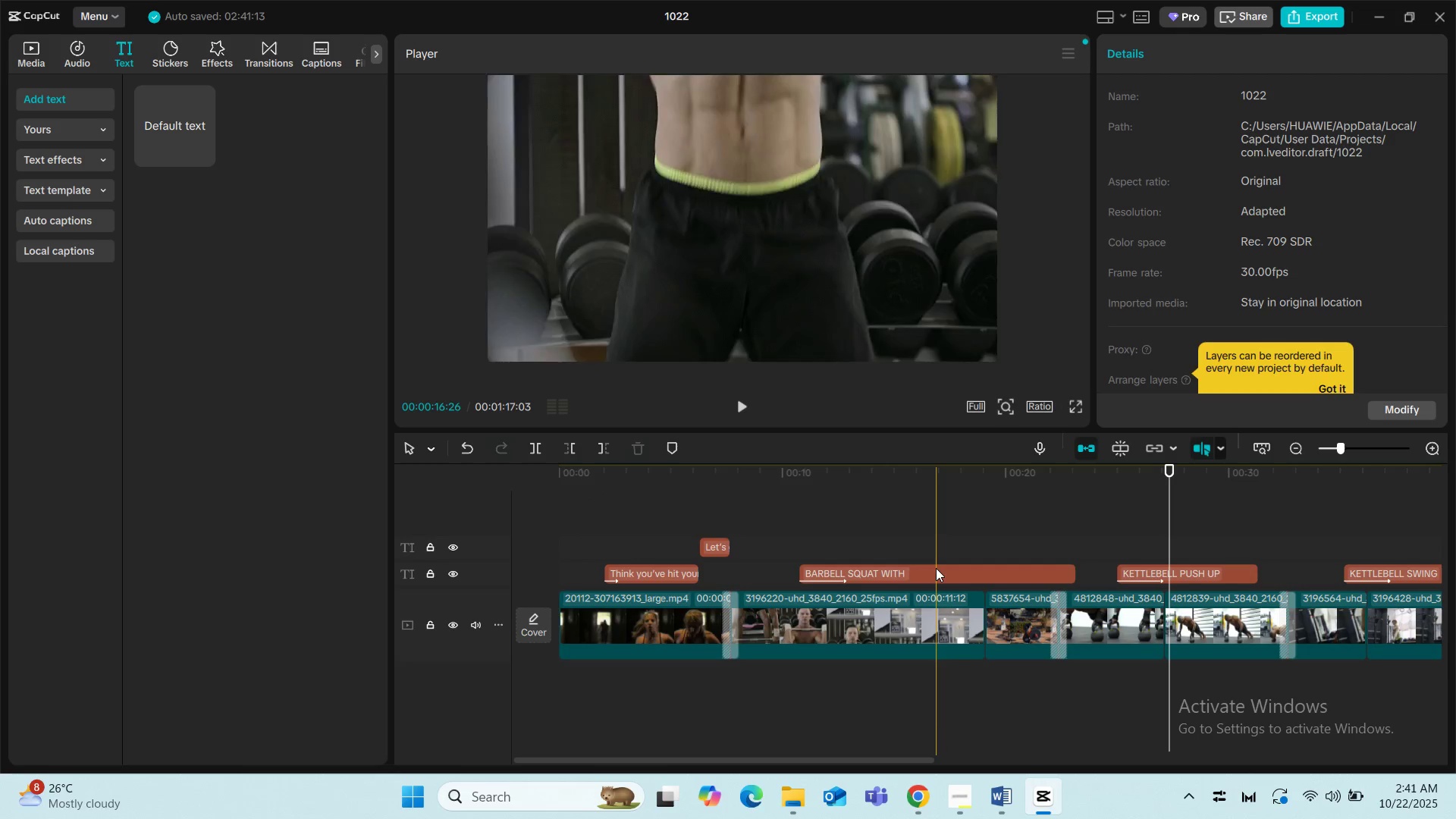 
left_click([936, 568])
 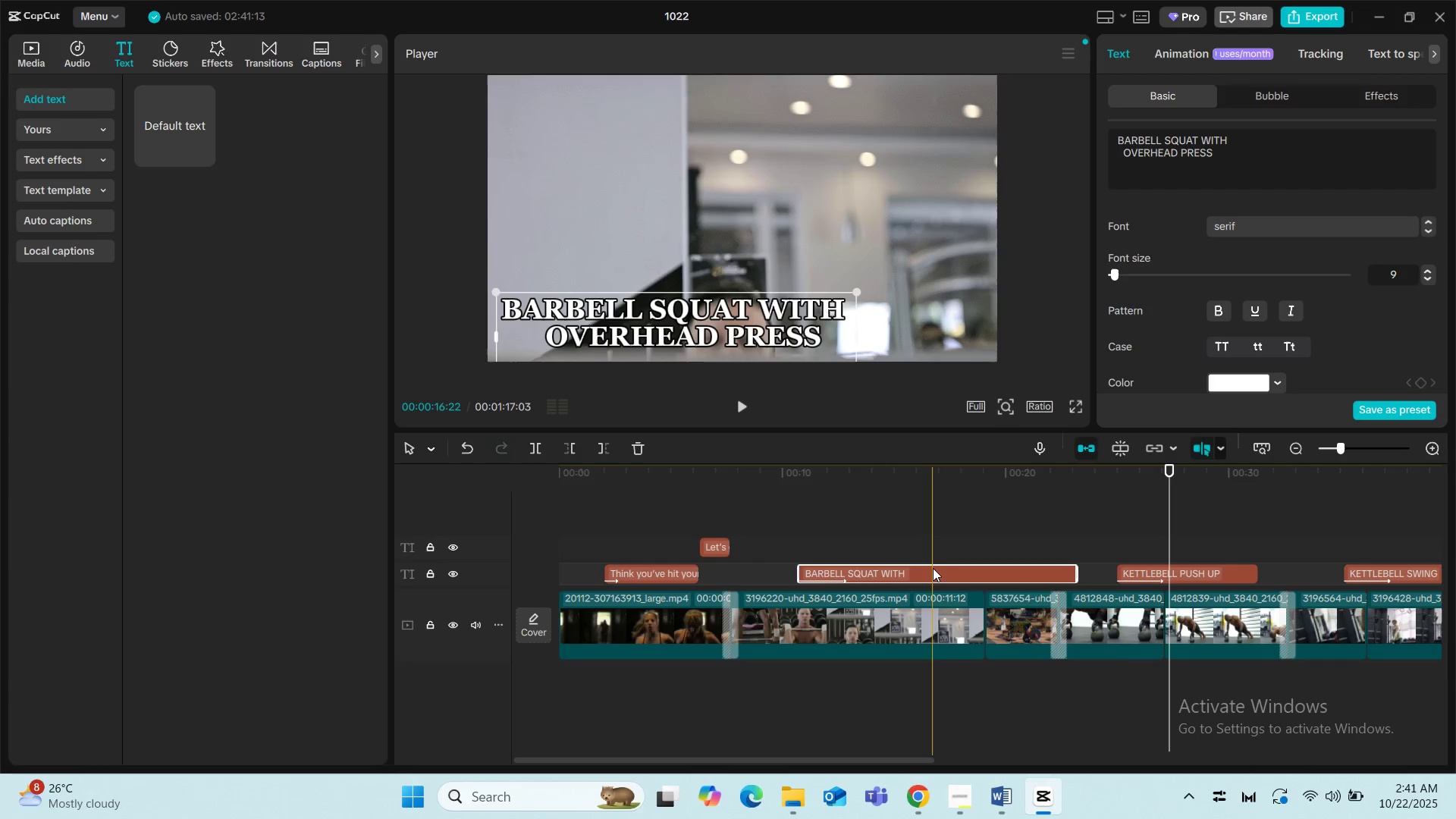 
left_click_drag(start_coordinate=[933, 568], to_coordinate=[895, 571])
 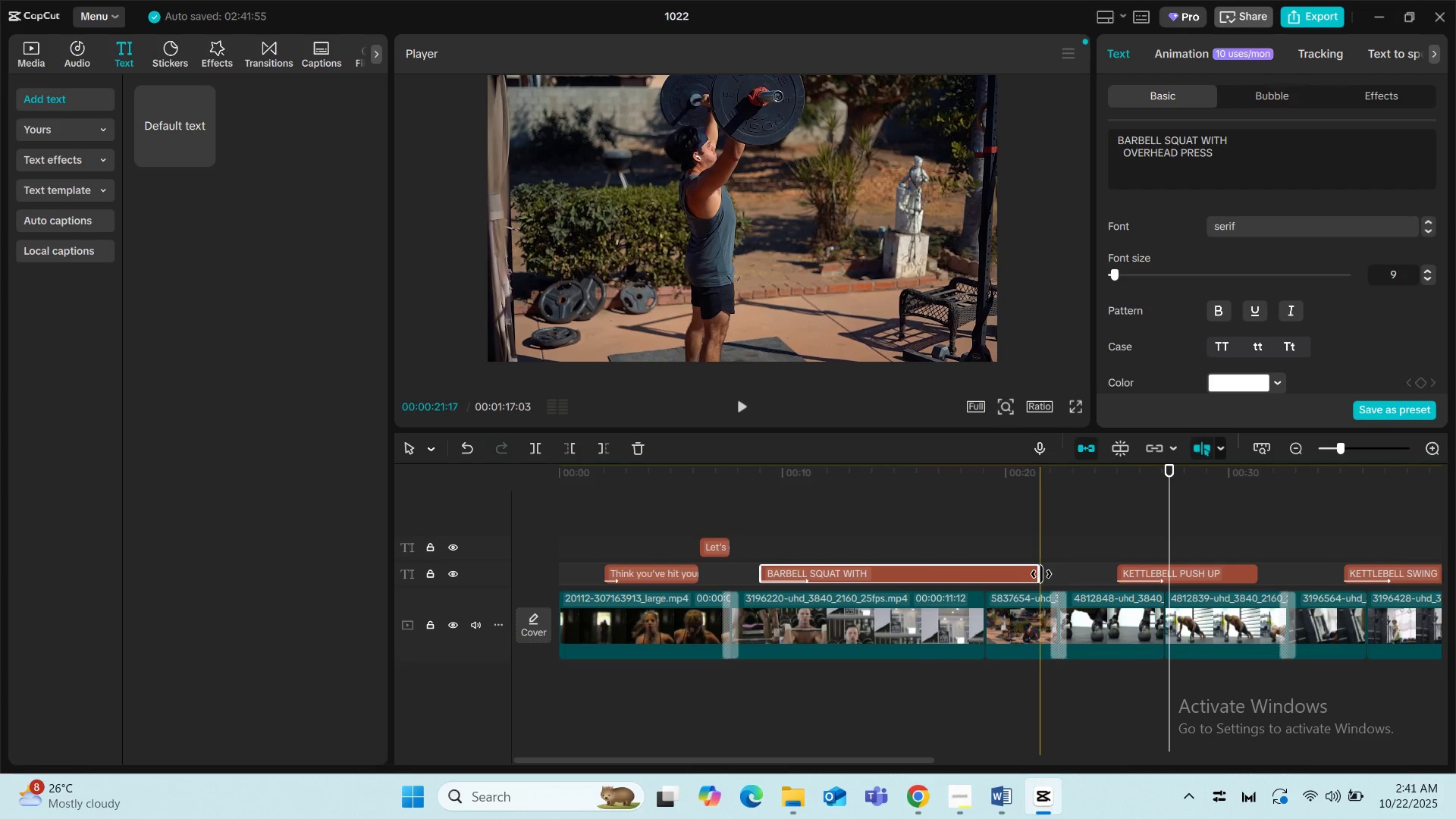 
left_click_drag(start_coordinate=[1038, 573], to_coordinate=[1042, 573])
 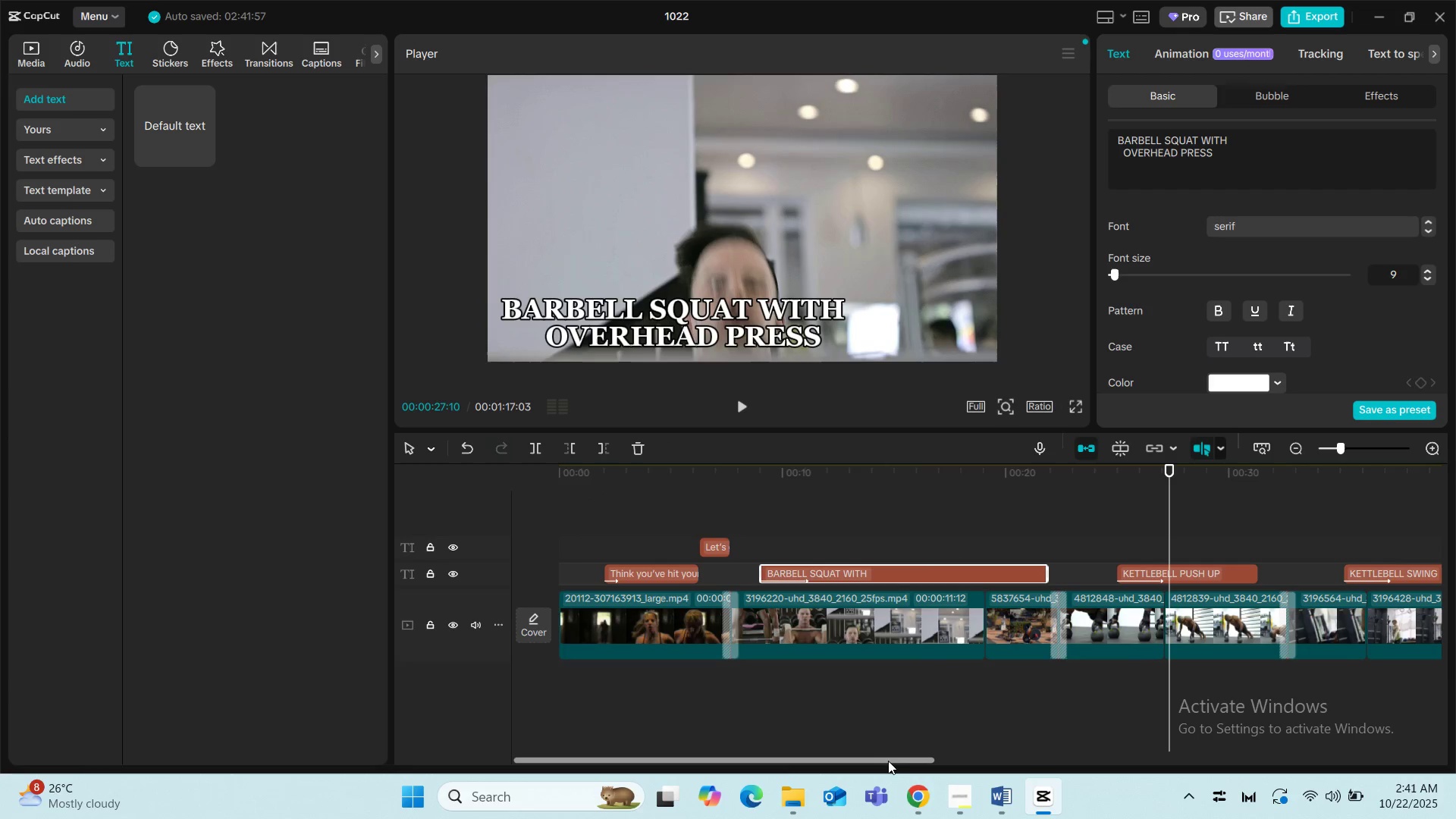 
left_click_drag(start_coordinate=[885, 759], to_coordinate=[997, 761])
 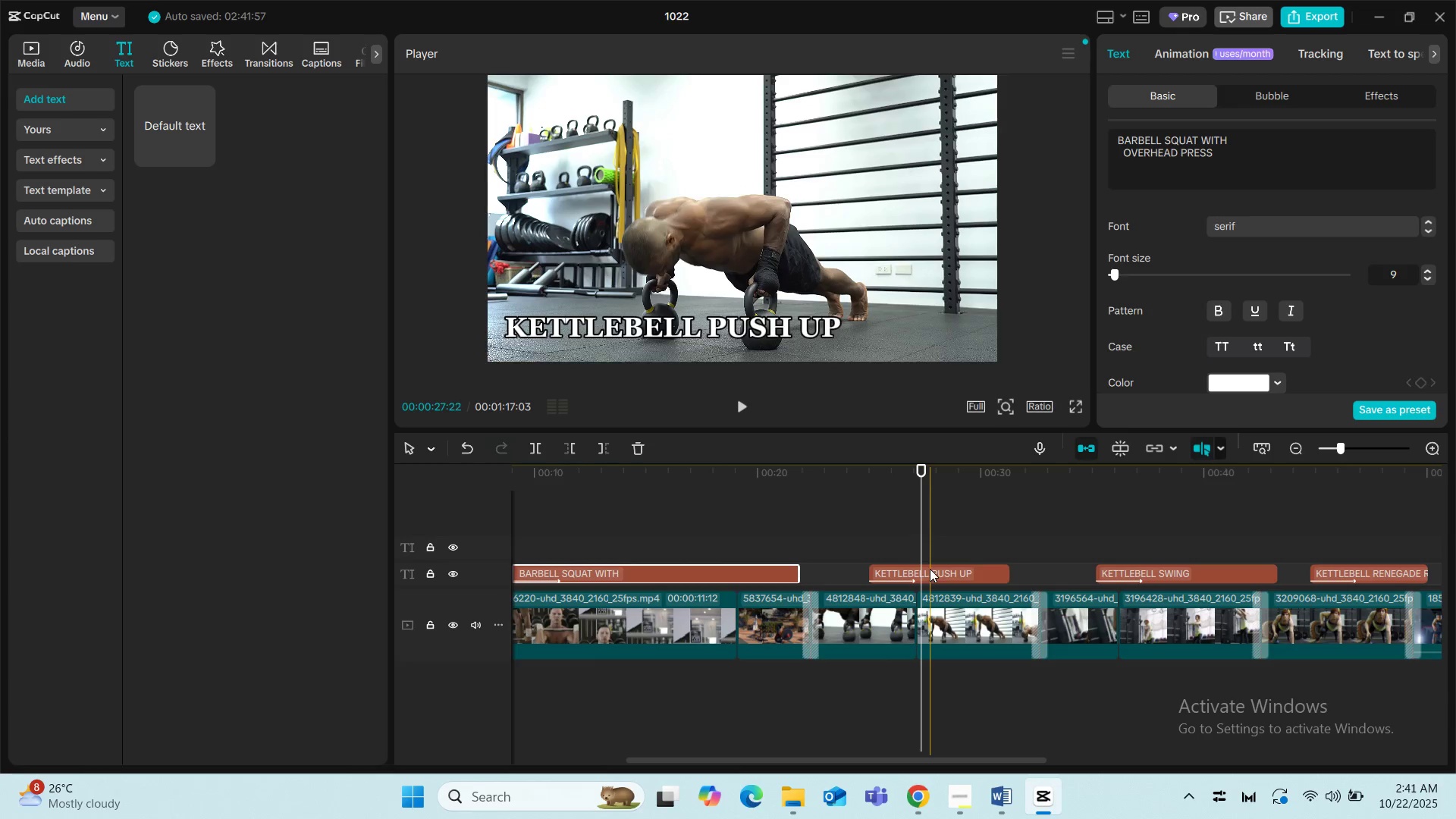 
left_click_drag(start_coordinate=[929, 569], to_coordinate=[904, 570])
 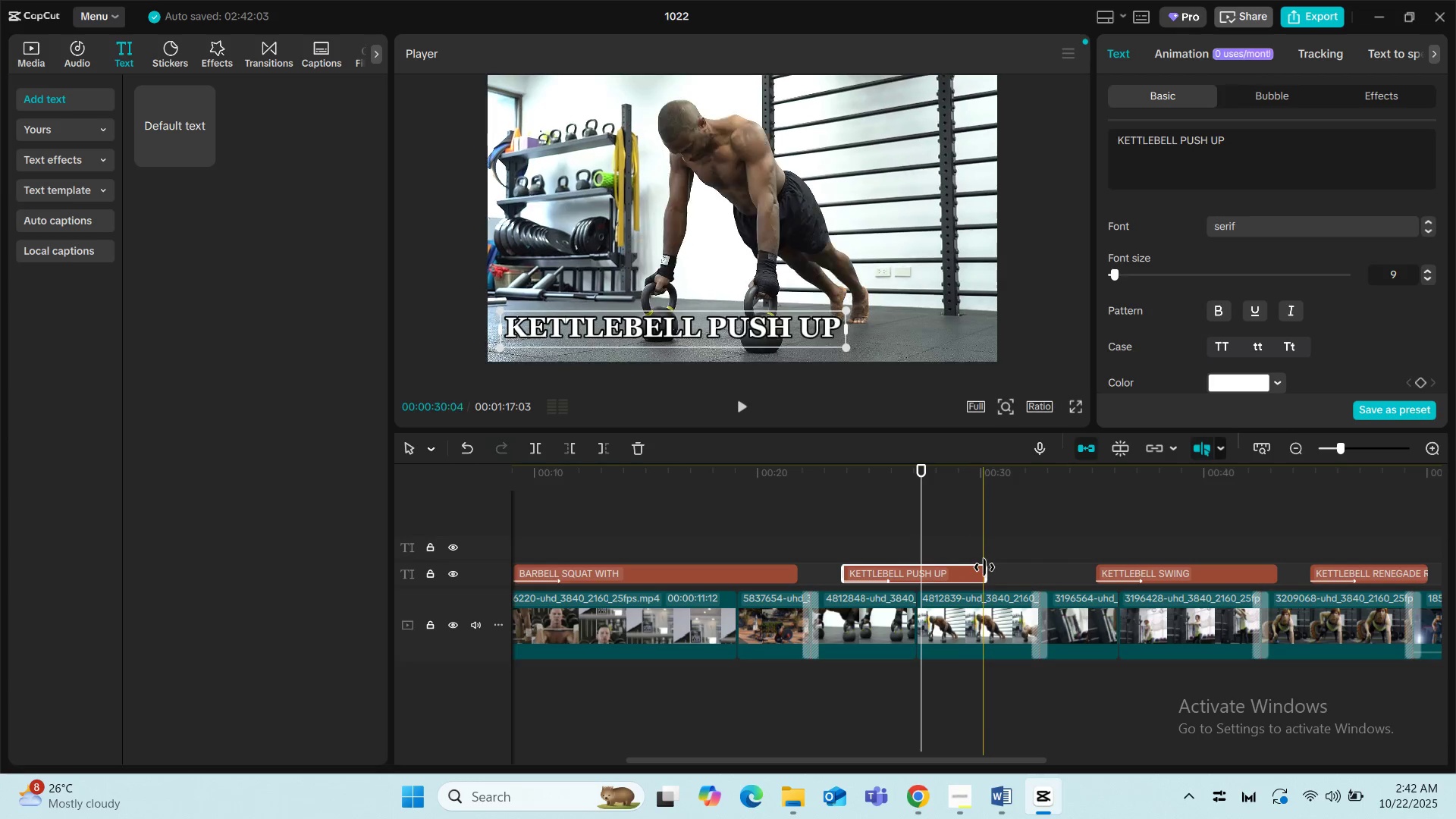 
left_click_drag(start_coordinate=[984, 567], to_coordinate=[1024, 571])
 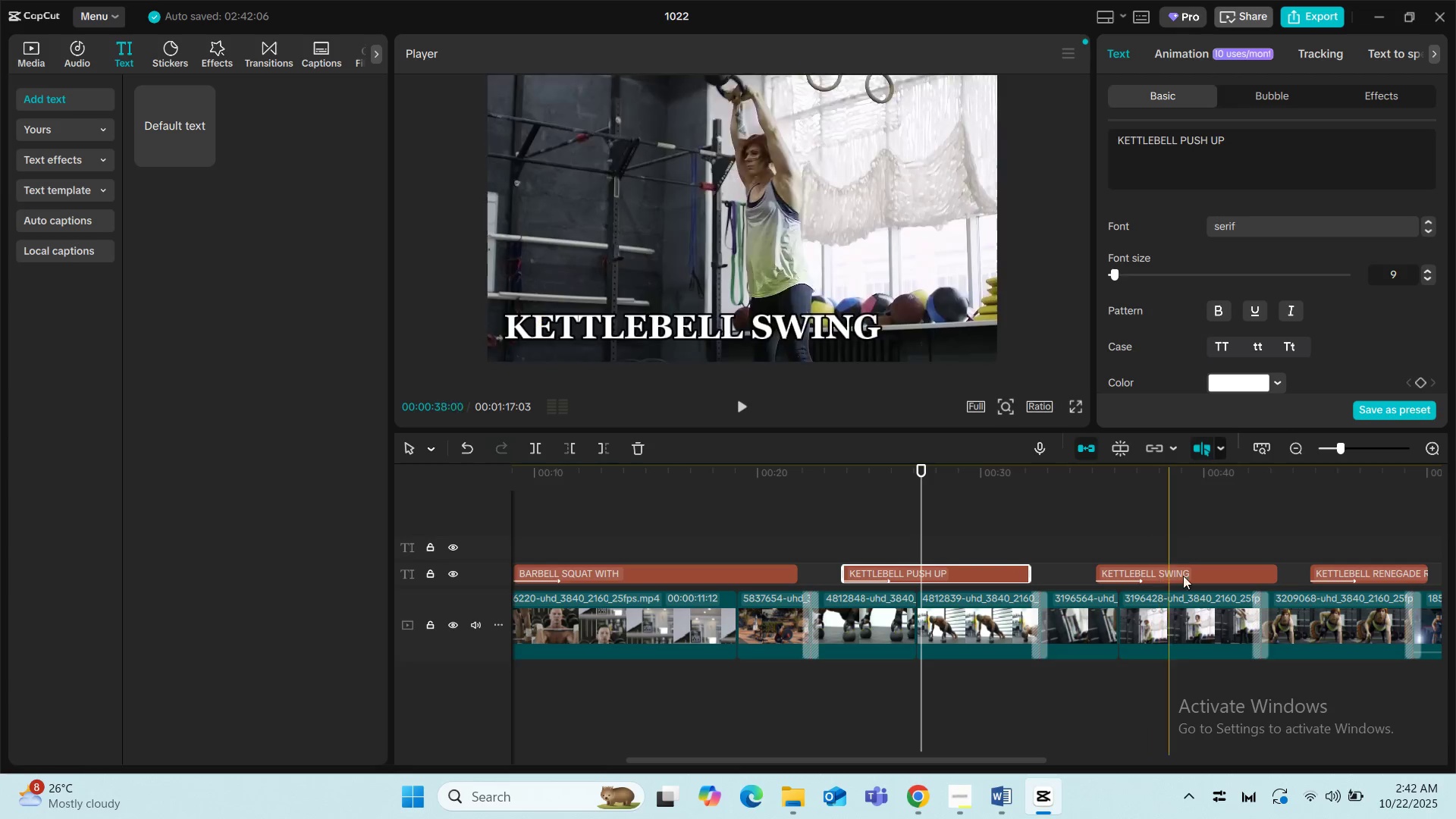 
left_click_drag(start_coordinate=[1188, 572], to_coordinate=[1149, 576])
 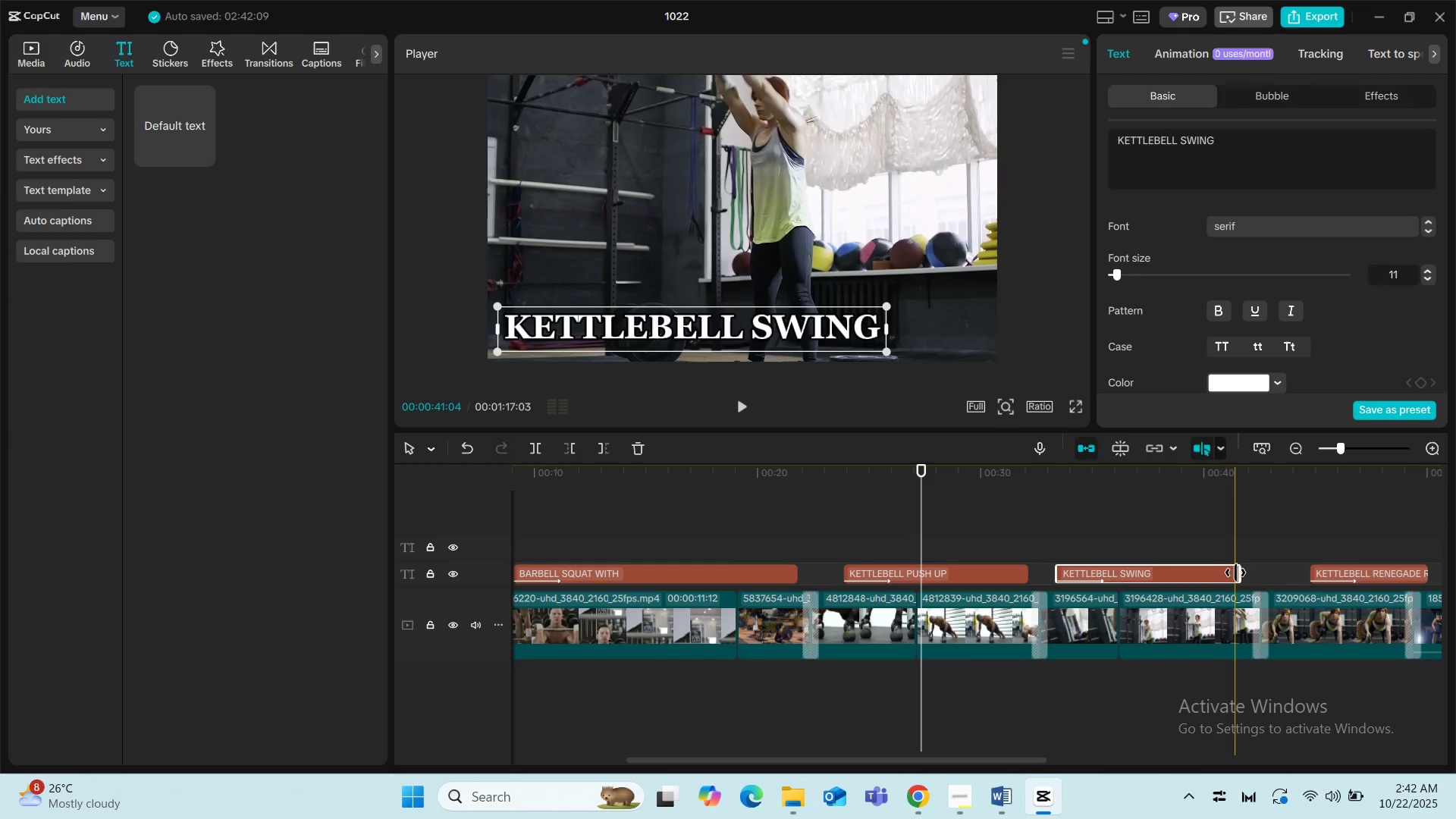 
left_click_drag(start_coordinate=[1239, 573], to_coordinate=[1247, 572])
 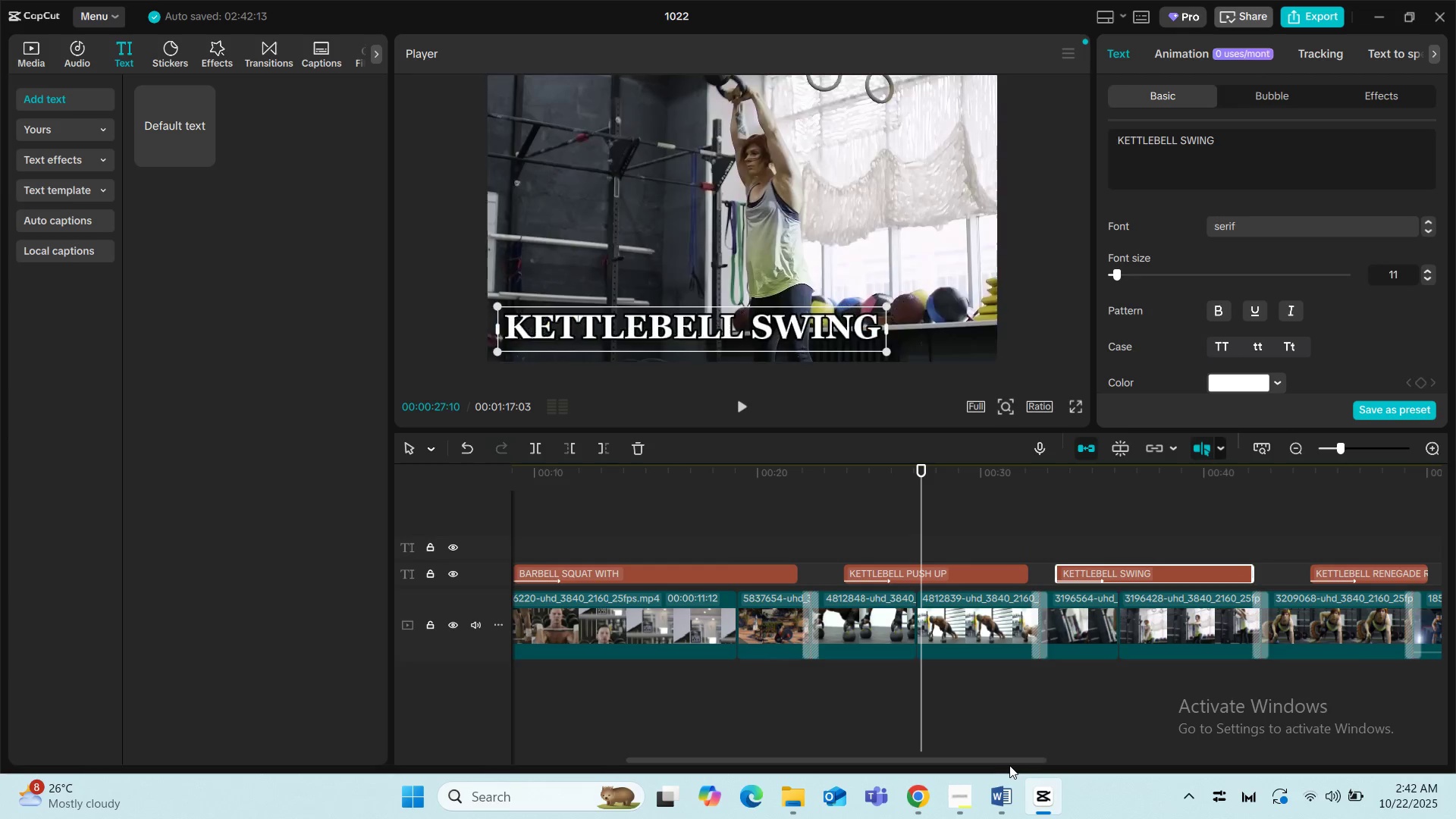 
left_click_drag(start_coordinate=[998, 762], to_coordinate=[1144, 764])
 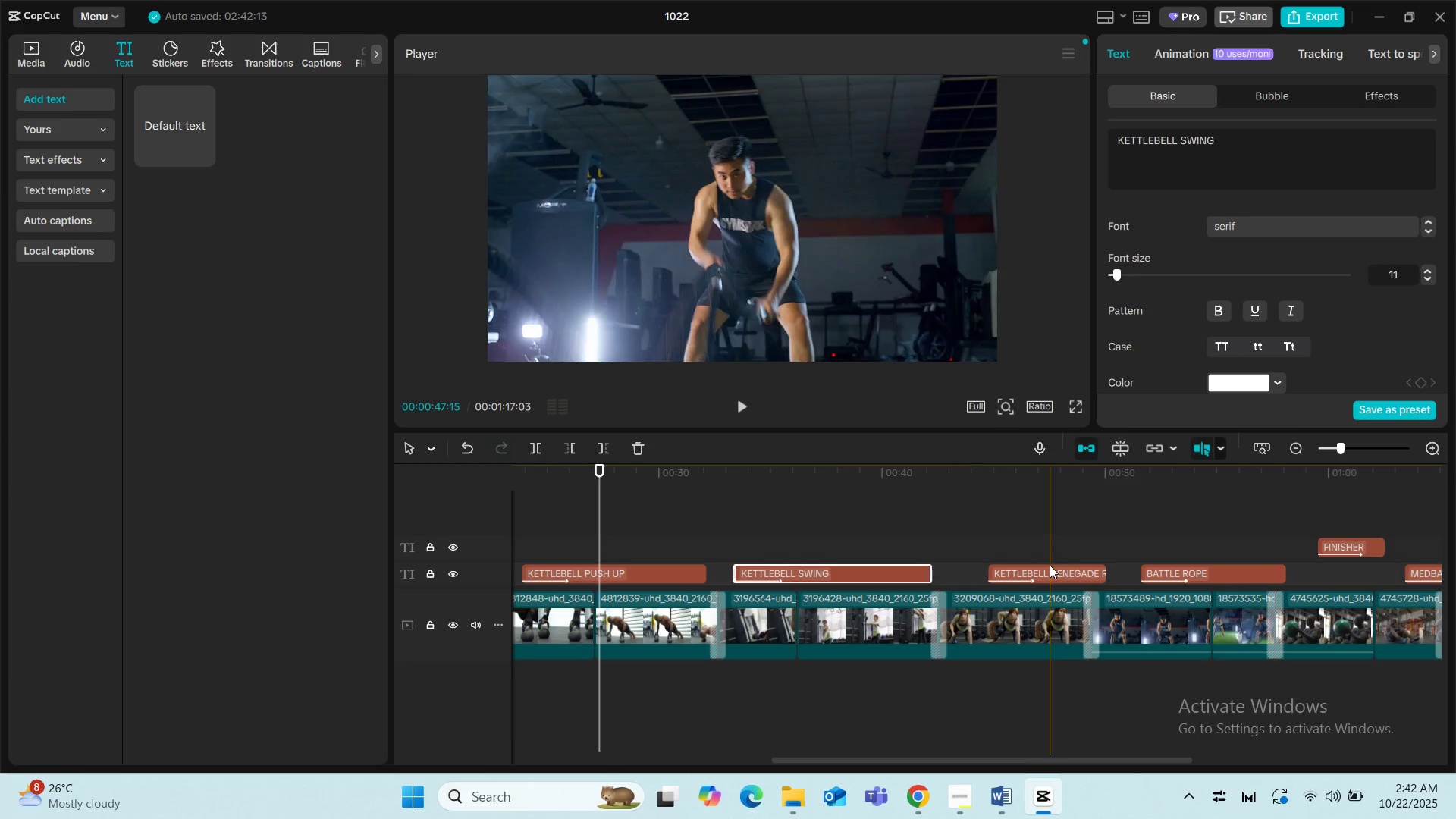 
left_click_drag(start_coordinate=[1050, 565], to_coordinate=[1015, 568])
 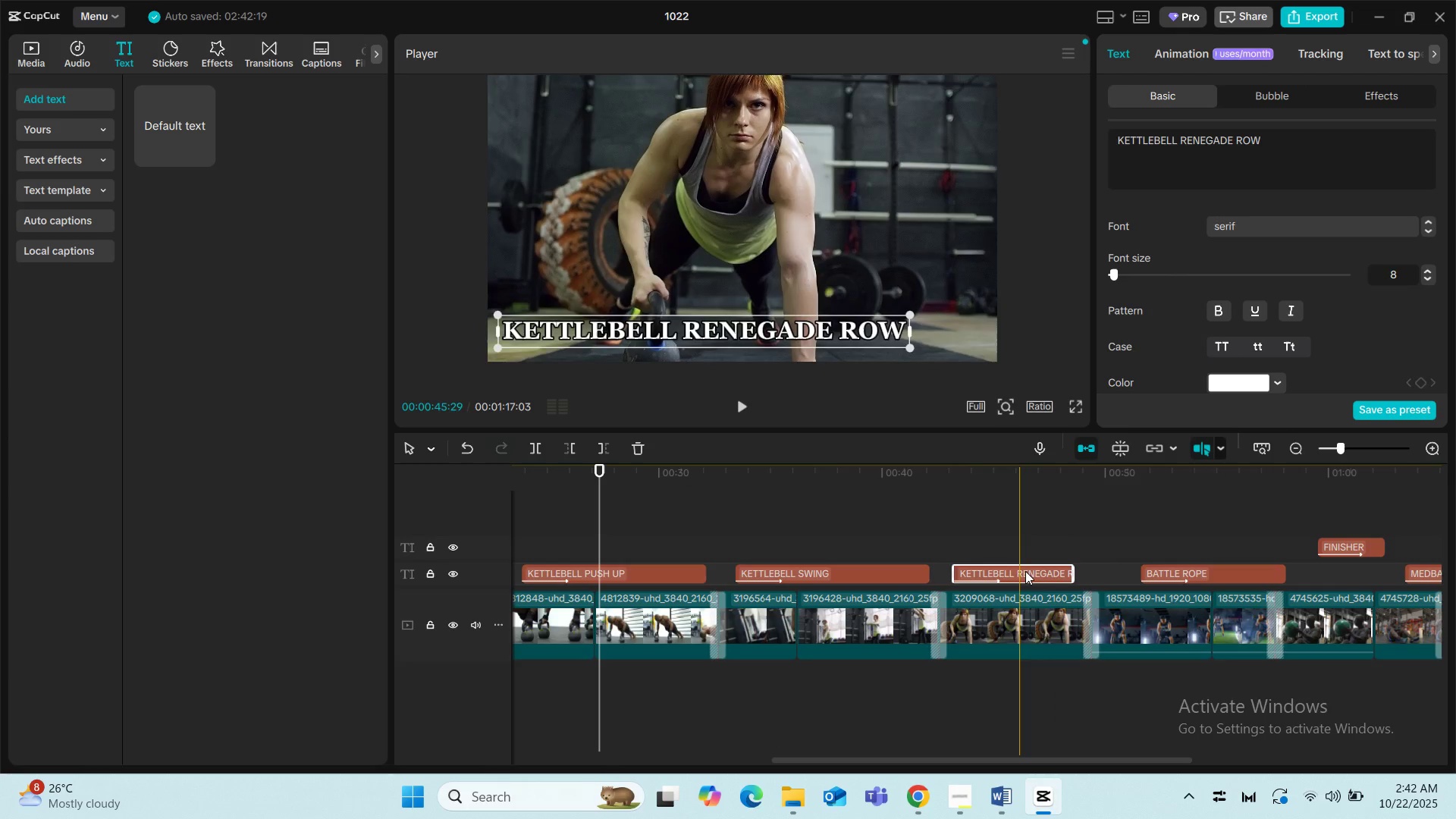 
left_click_drag(start_coordinate=[1015, 568], to_coordinate=[1021, 573])
 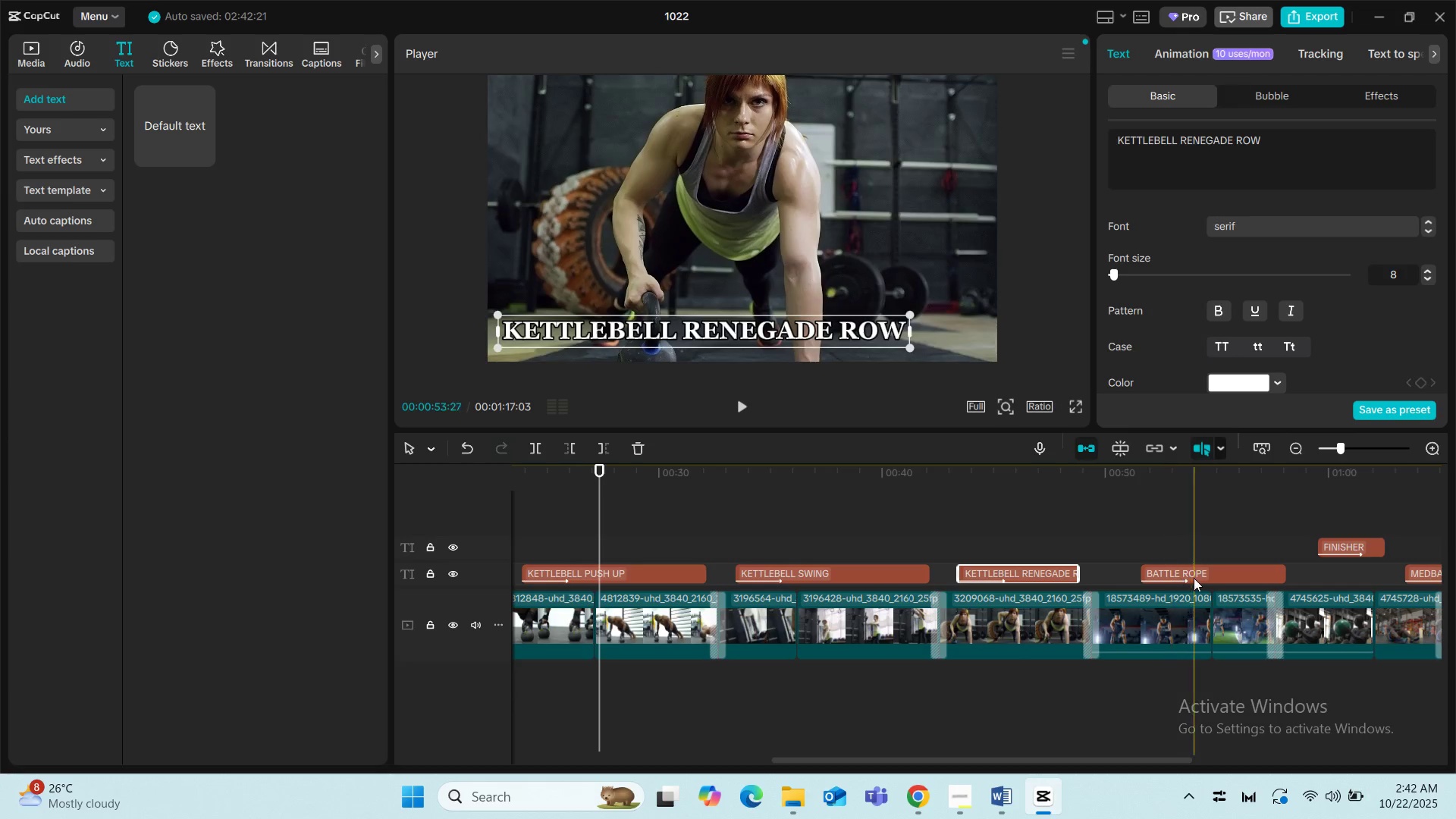 
left_click_drag(start_coordinate=[1215, 570], to_coordinate=[1185, 576])
 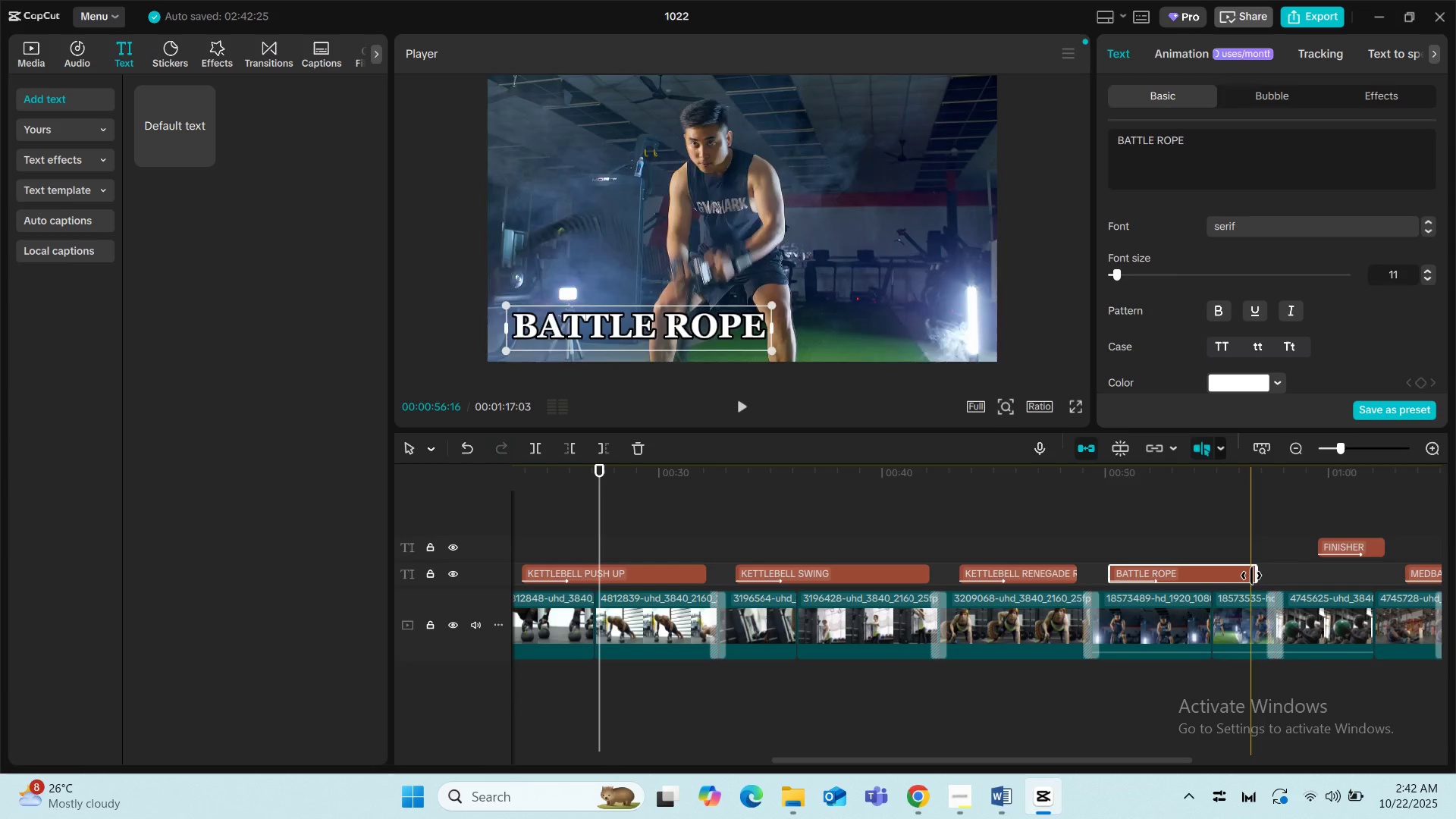 
left_click_drag(start_coordinate=[1254, 576], to_coordinate=[1266, 576])
 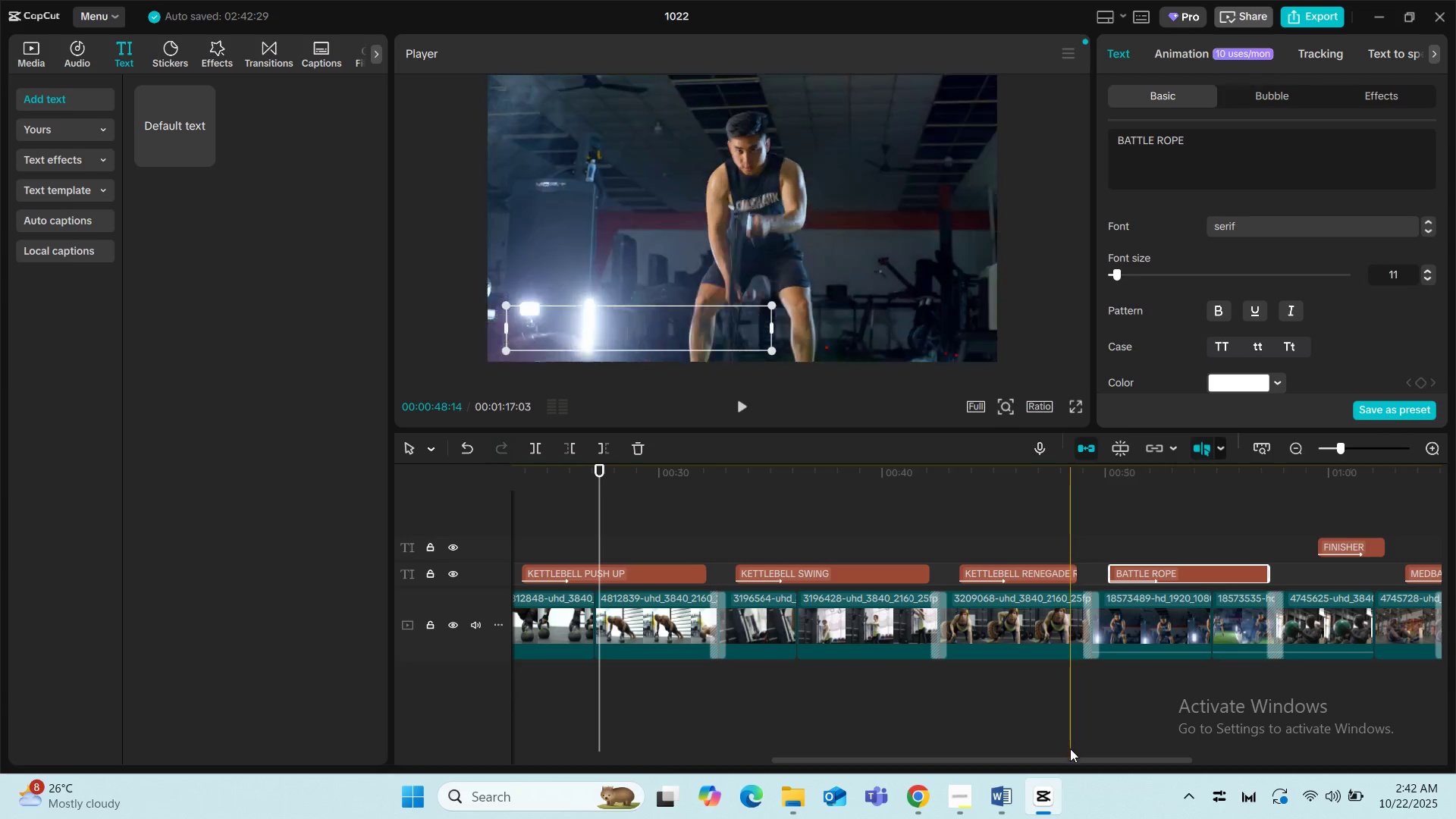 
left_click_drag(start_coordinate=[1070, 755], to_coordinate=[1117, 756])
 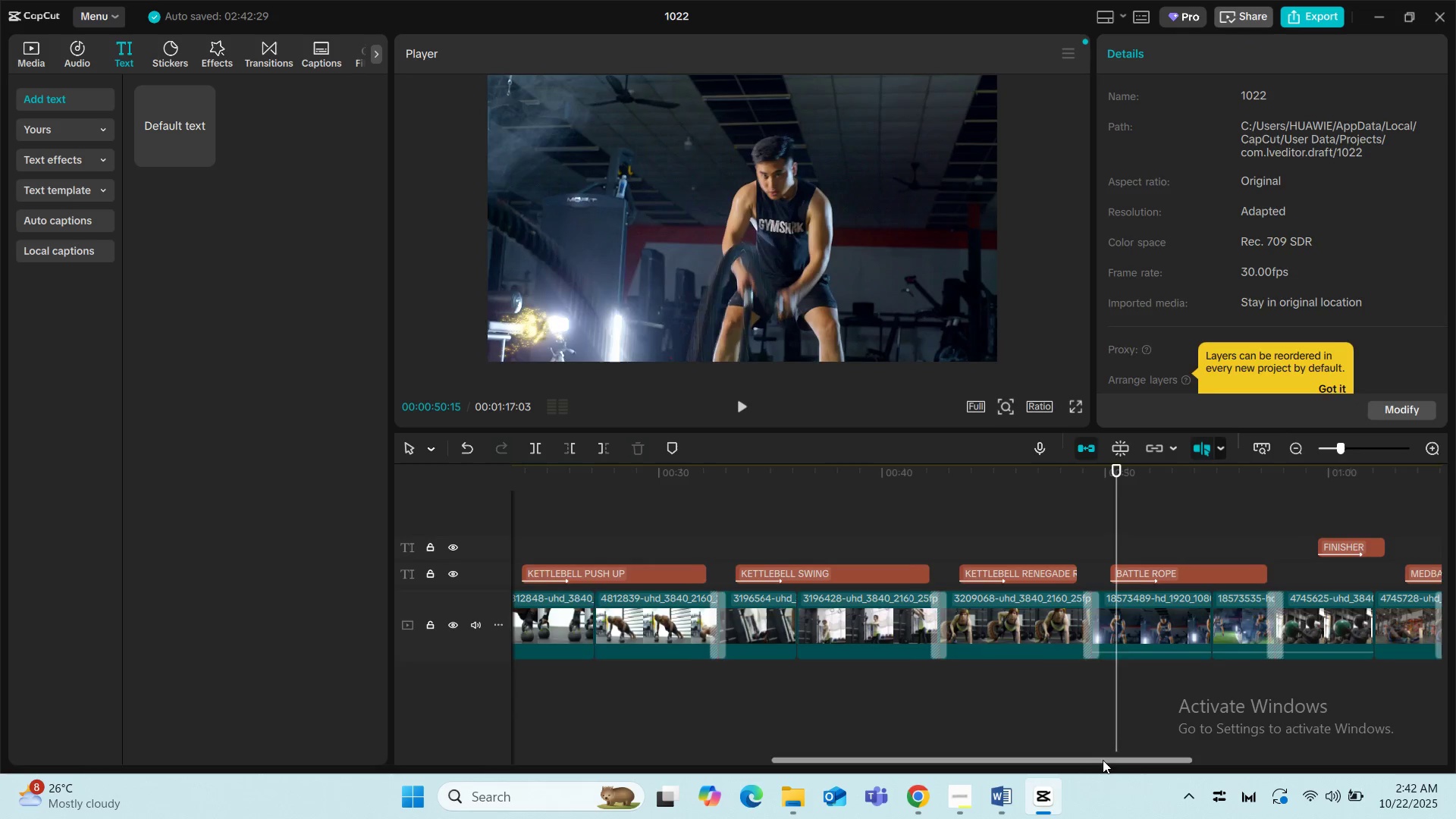 
left_click_drag(start_coordinate=[1103, 759], to_coordinate=[1225, 765])
 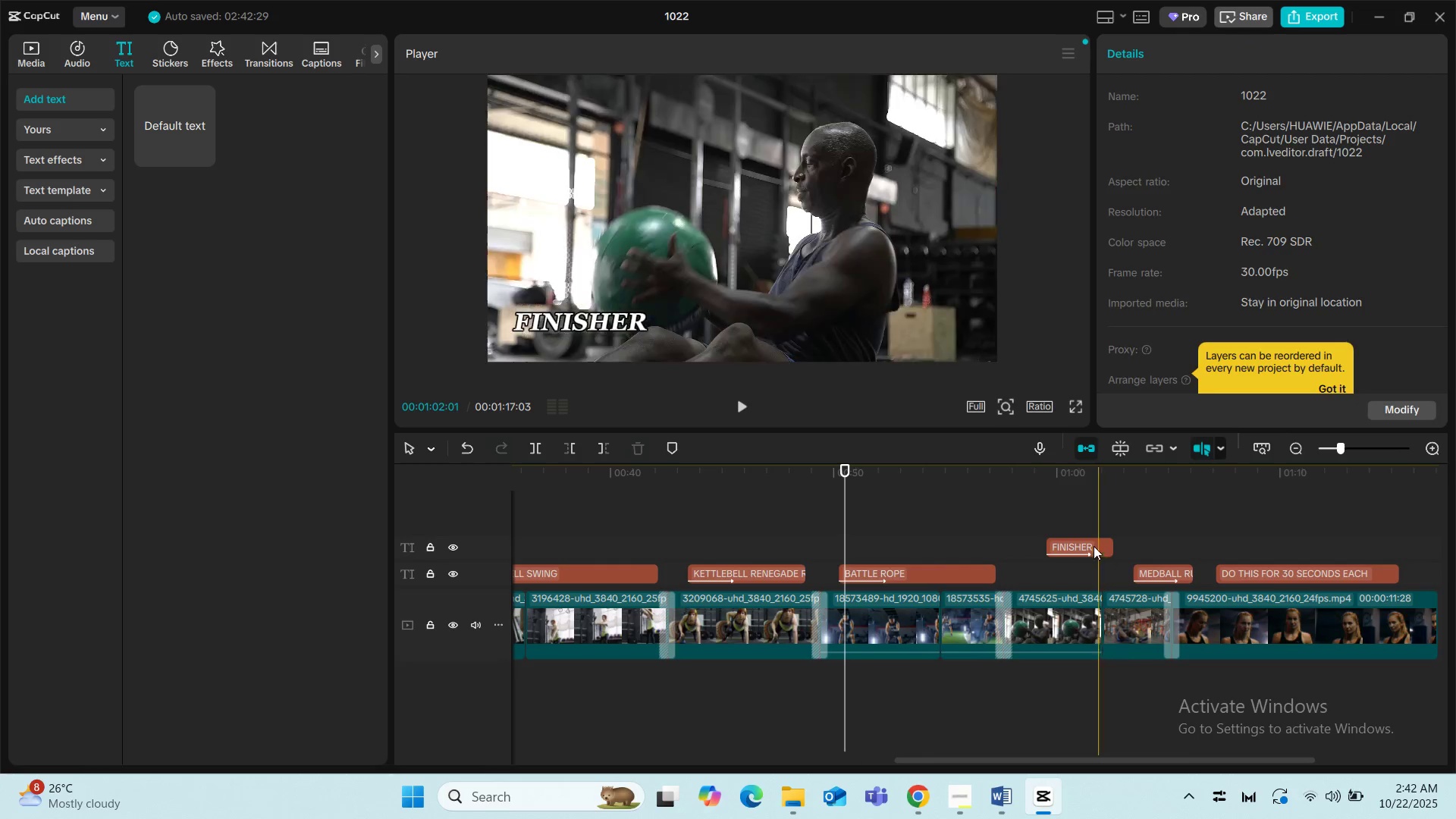 
left_click_drag(start_coordinate=[1086, 541], to_coordinate=[1059, 544])
 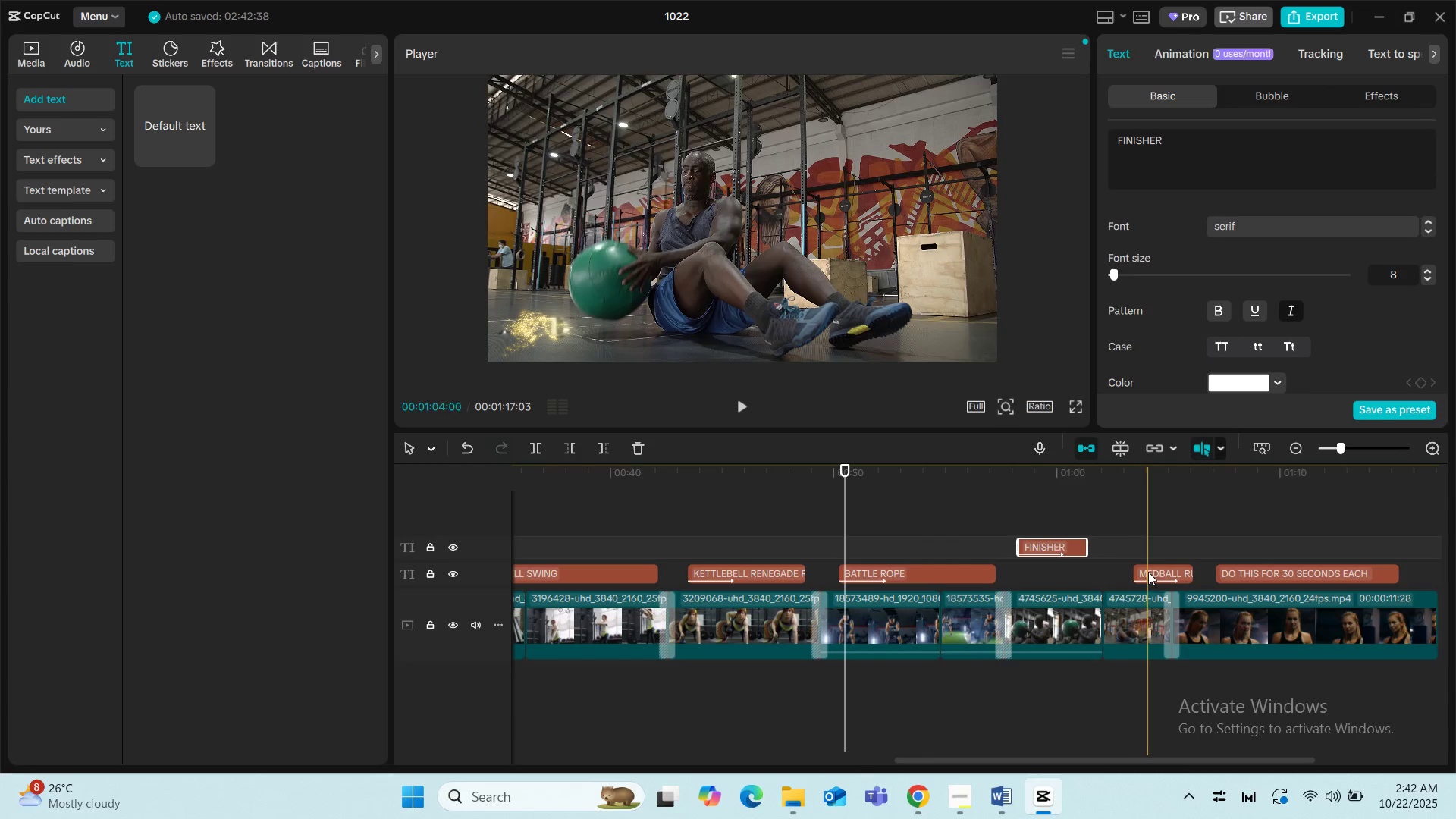 
left_click_drag(start_coordinate=[1151, 575], to_coordinate=[1107, 580])
 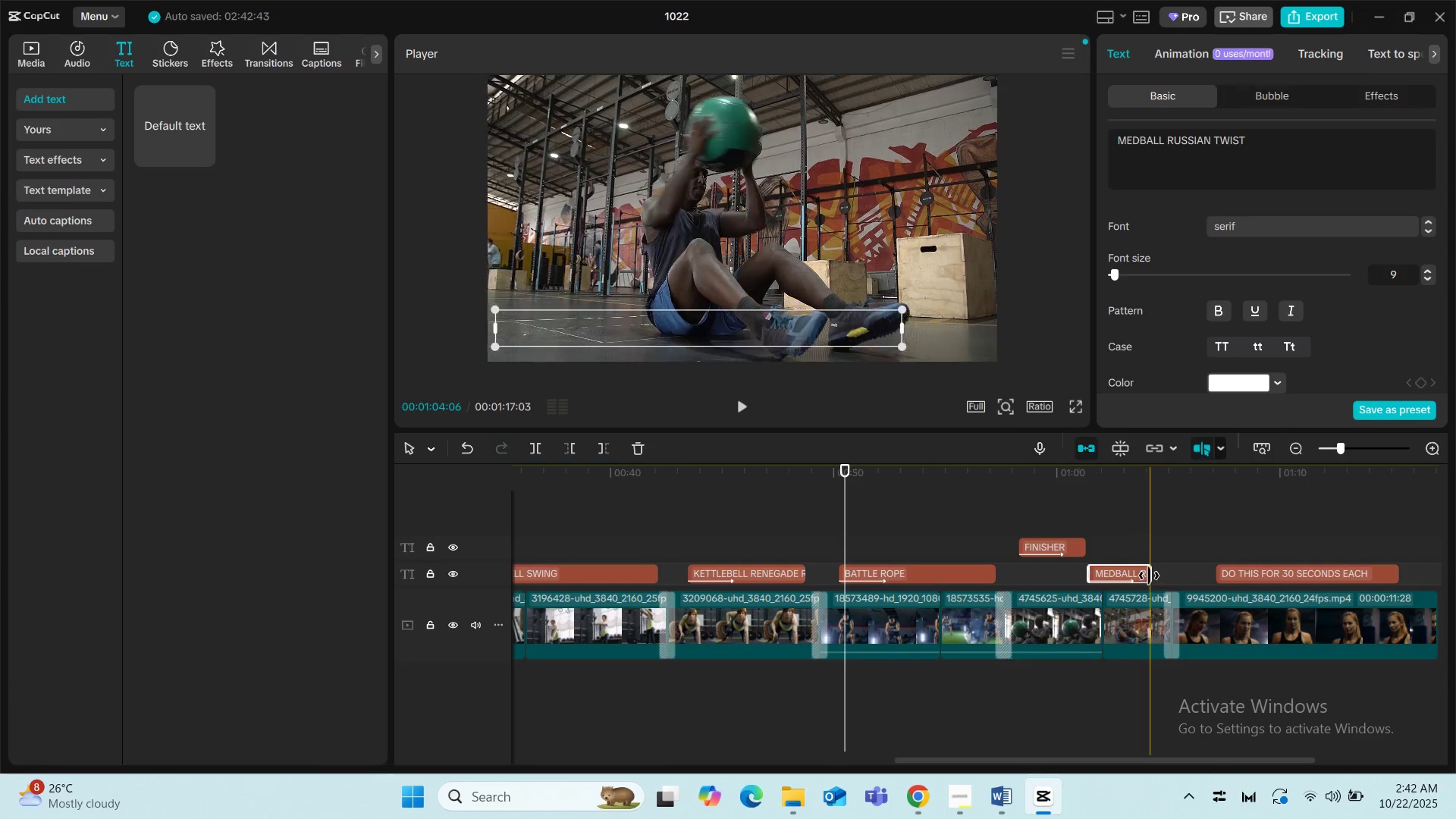 
left_click_drag(start_coordinate=[1148, 576], to_coordinate=[1166, 576])
 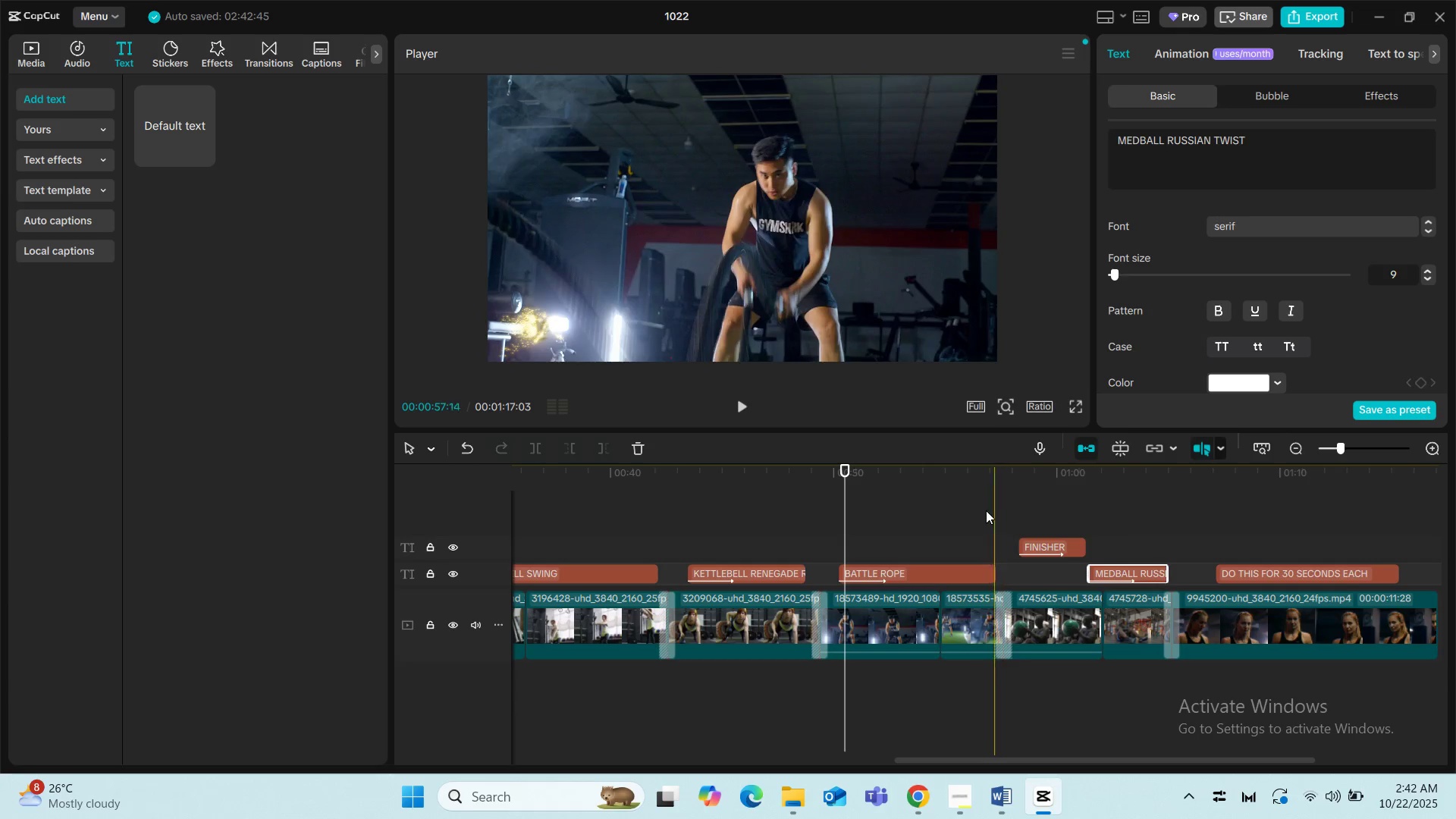 
left_click([985, 510])
 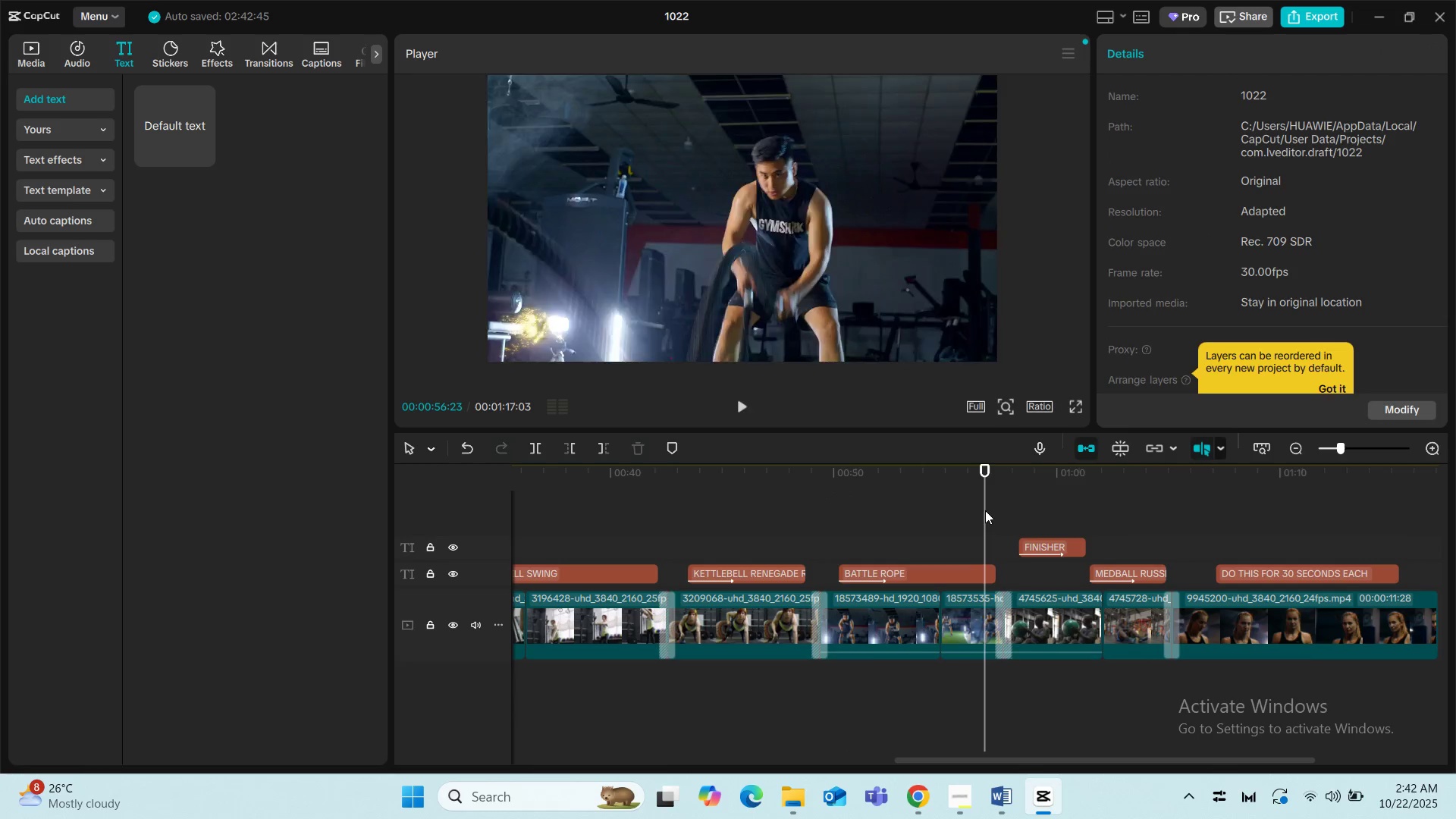 
key(Space)
 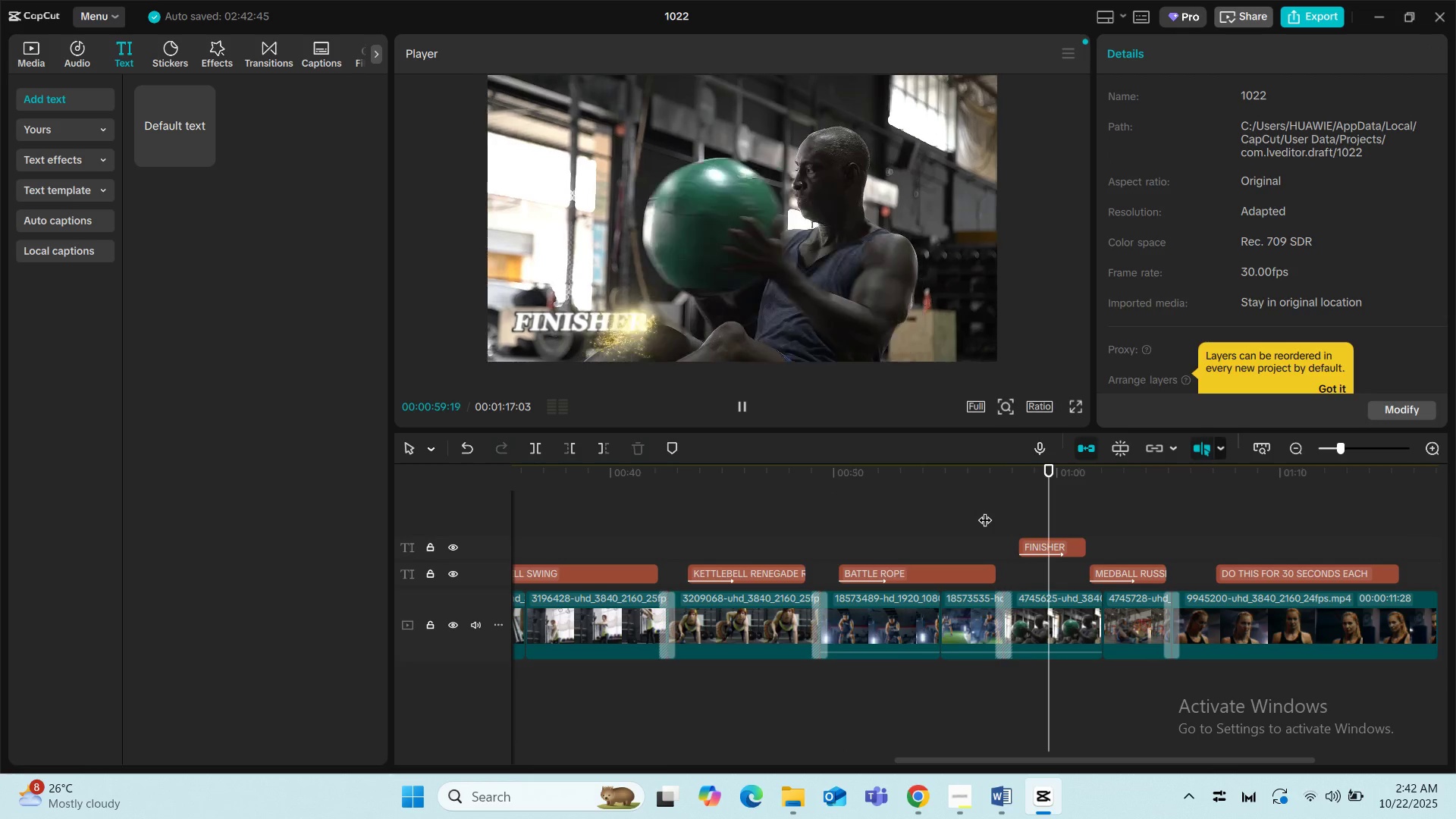 
key(Space)
 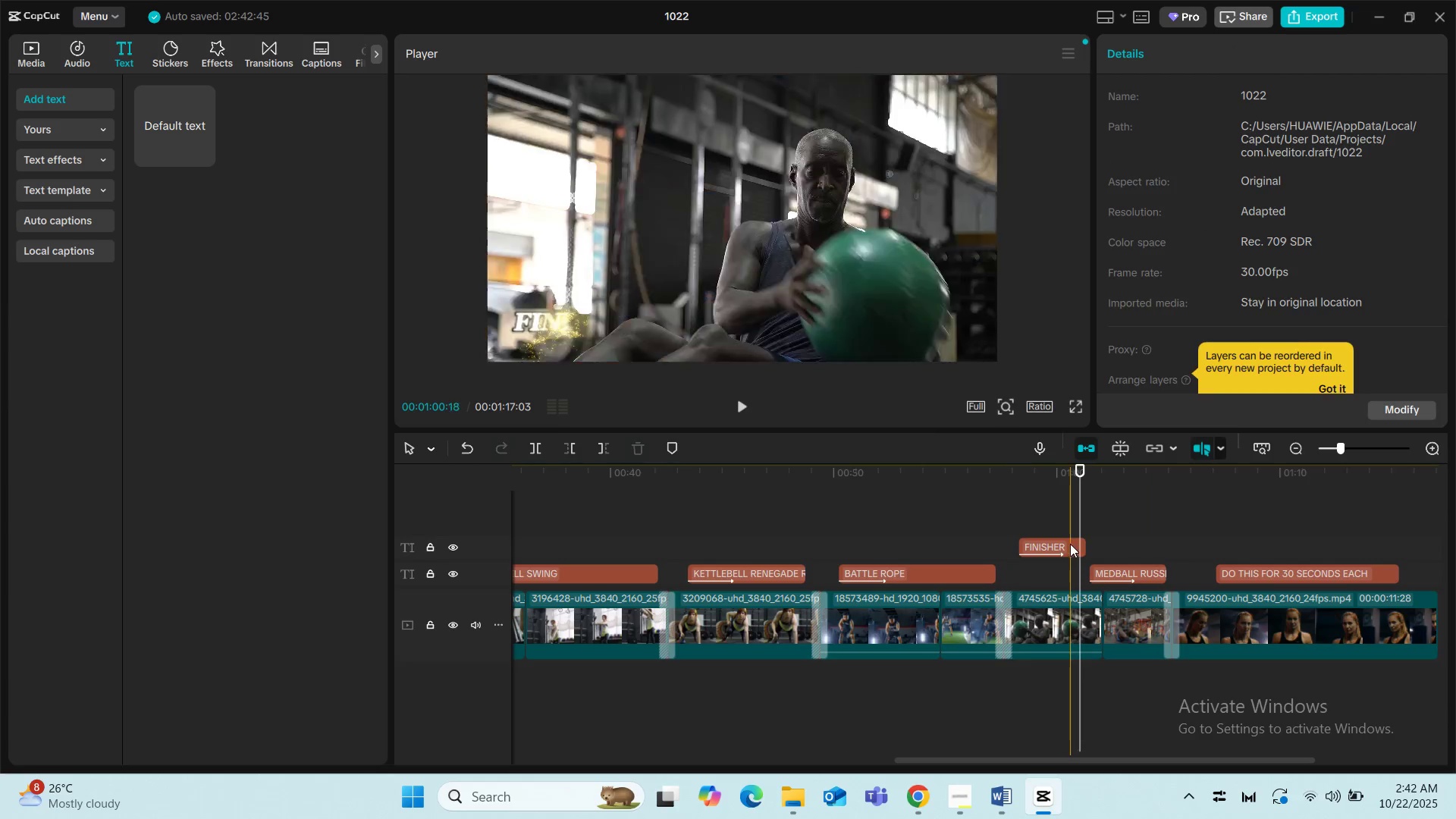 
left_click([1070, 544])
 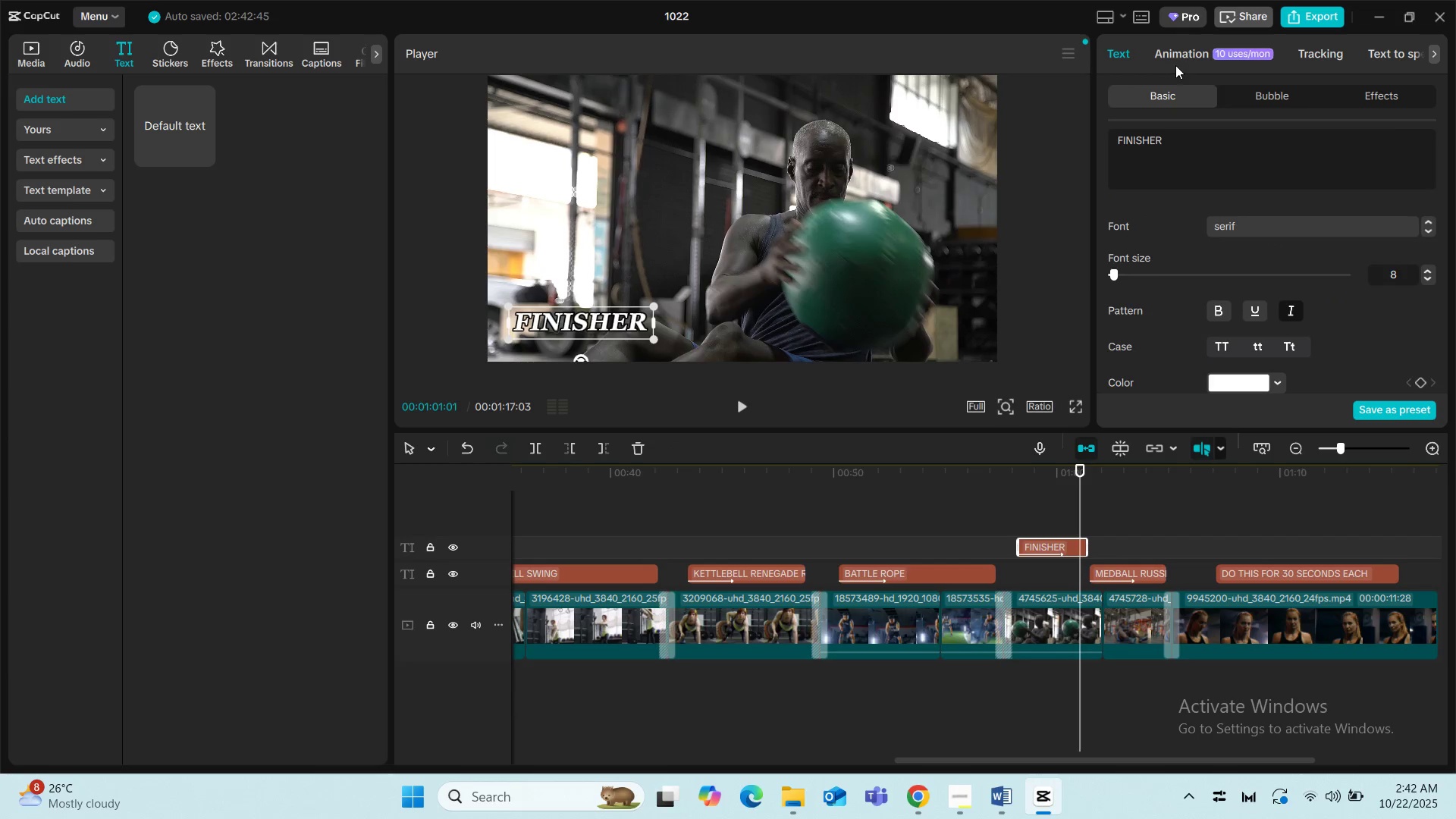 
left_click([1174, 61])
 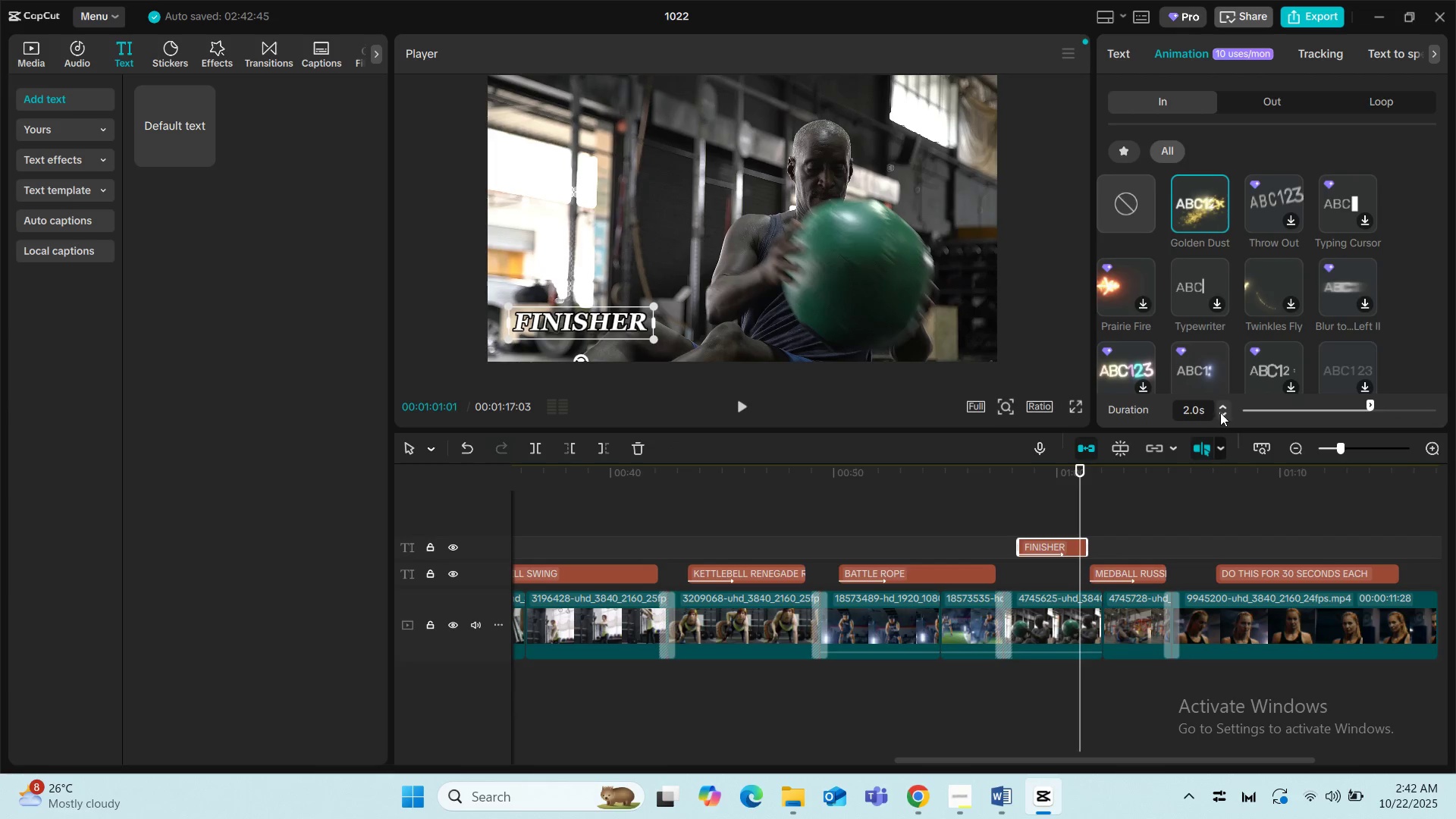 
double_click([1222, 413])
 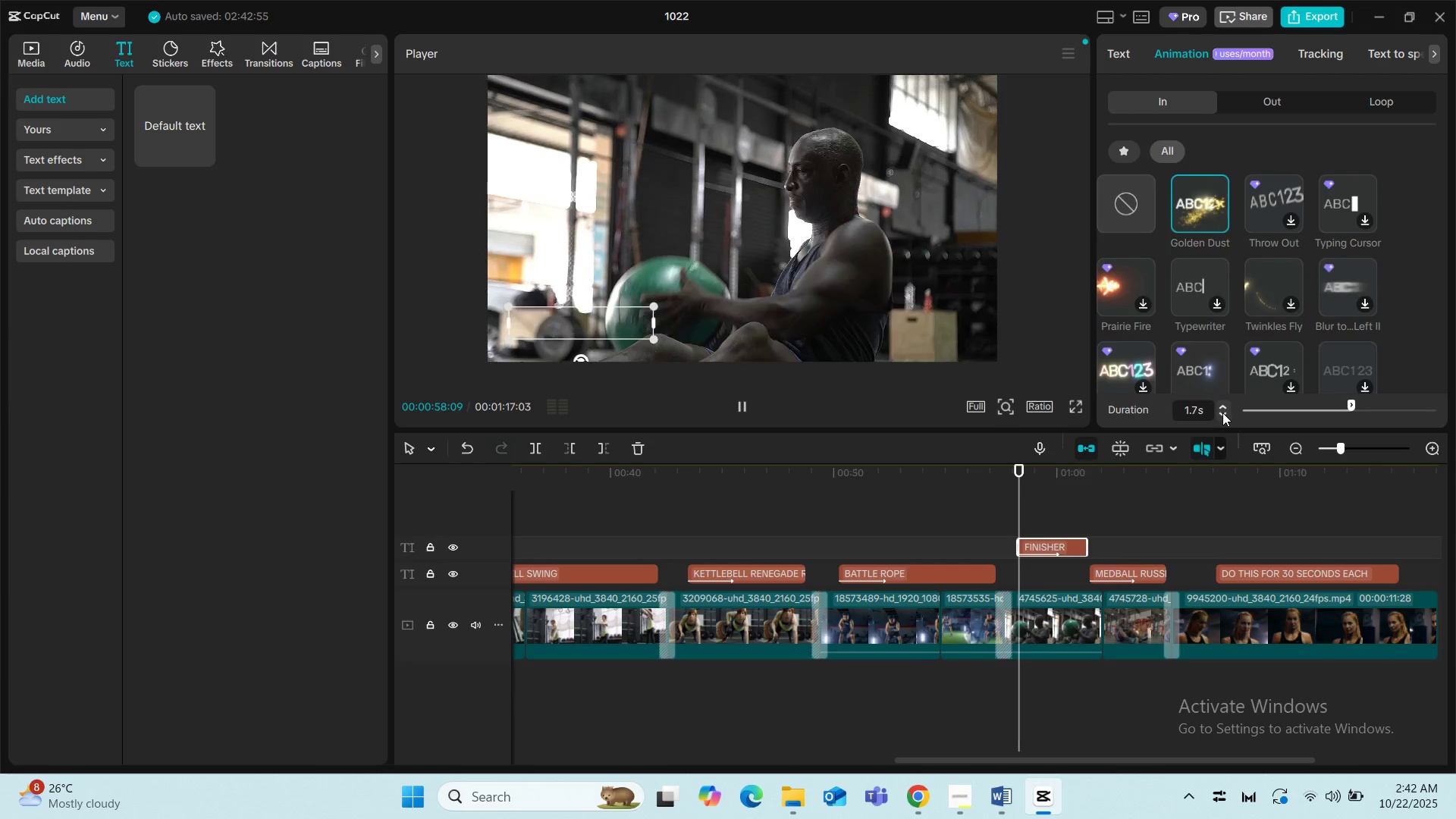 
triple_click([1222, 413])
 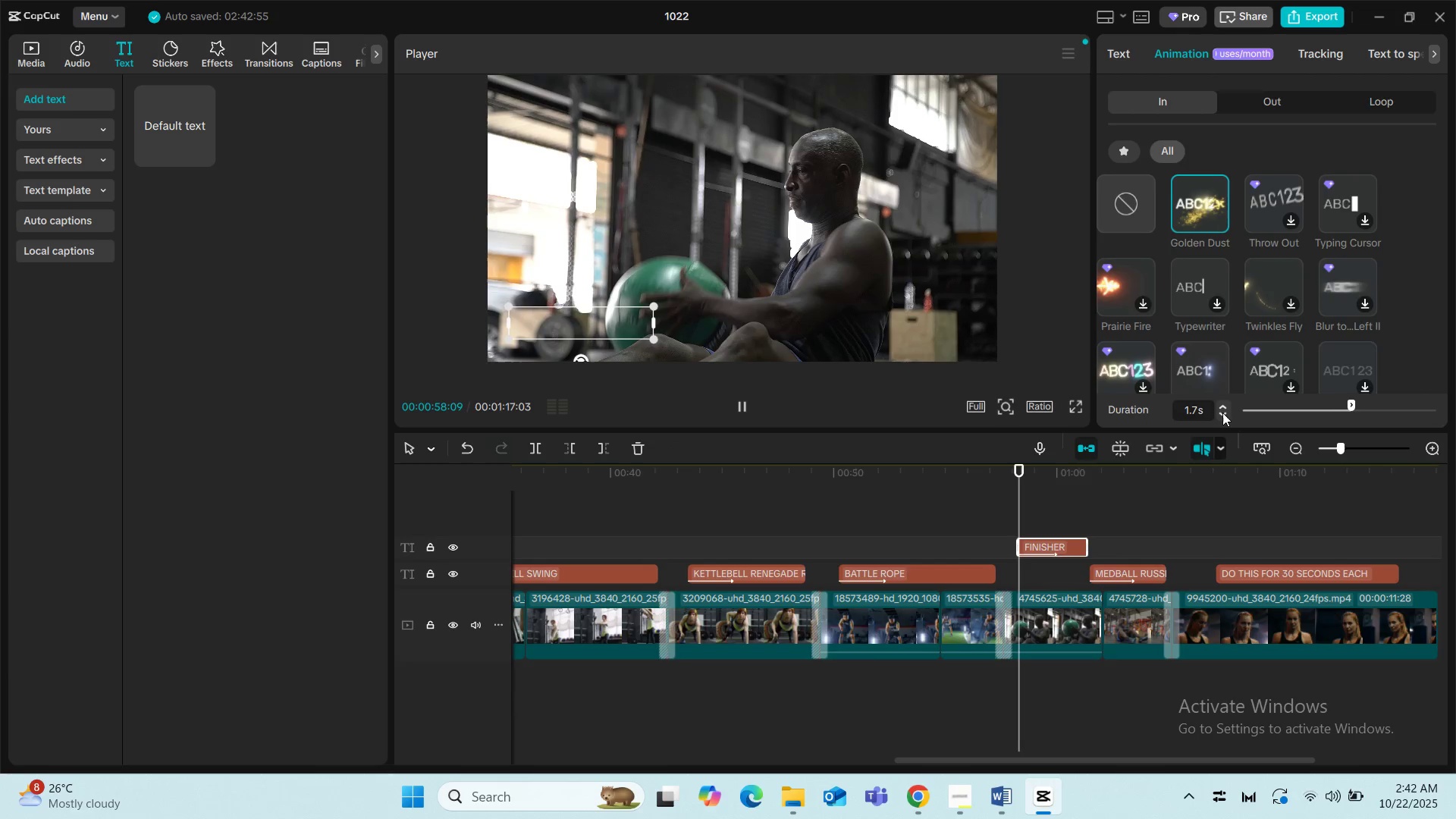 
triple_click([1222, 413])
 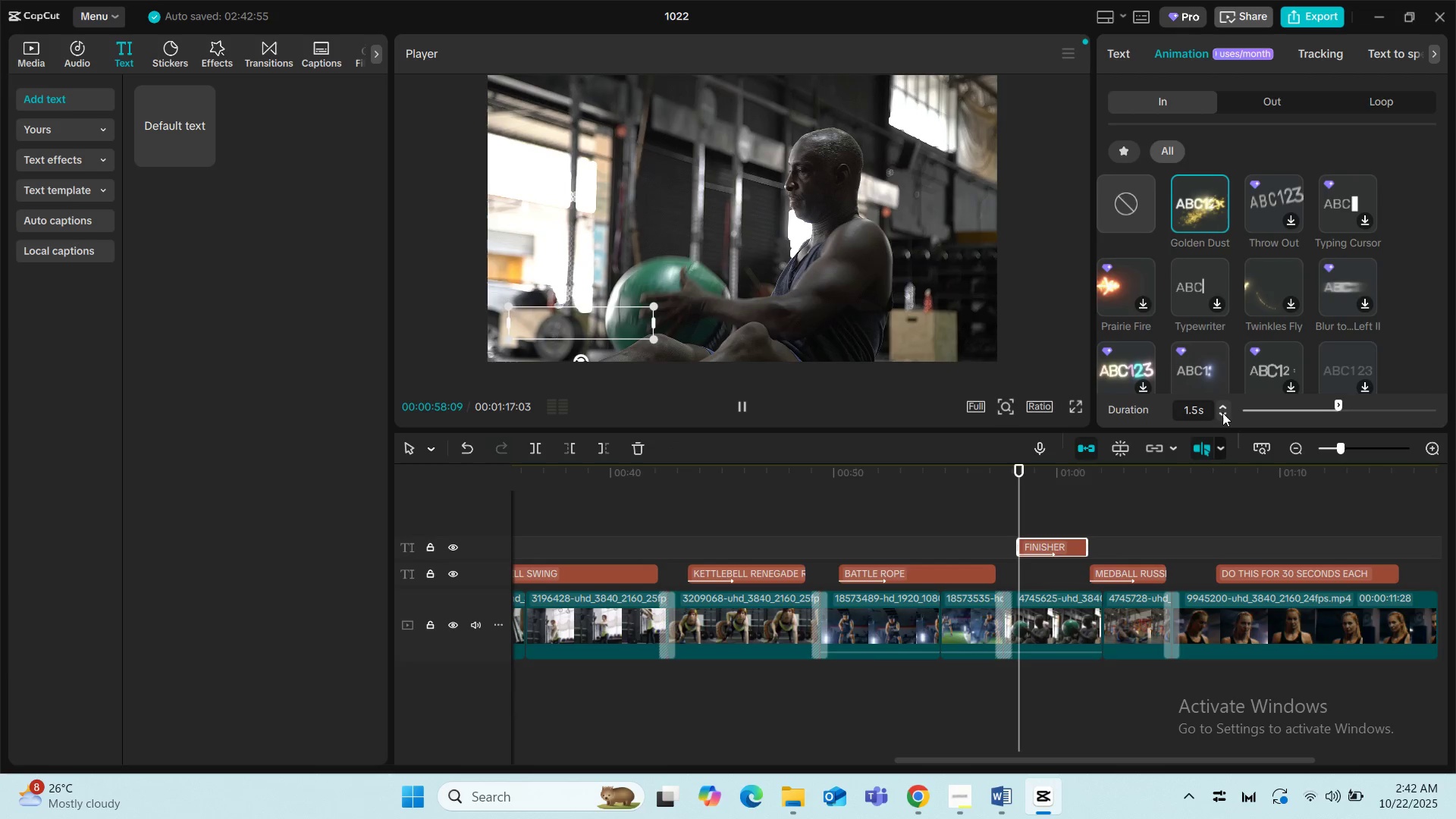 
triple_click([1222, 413])
 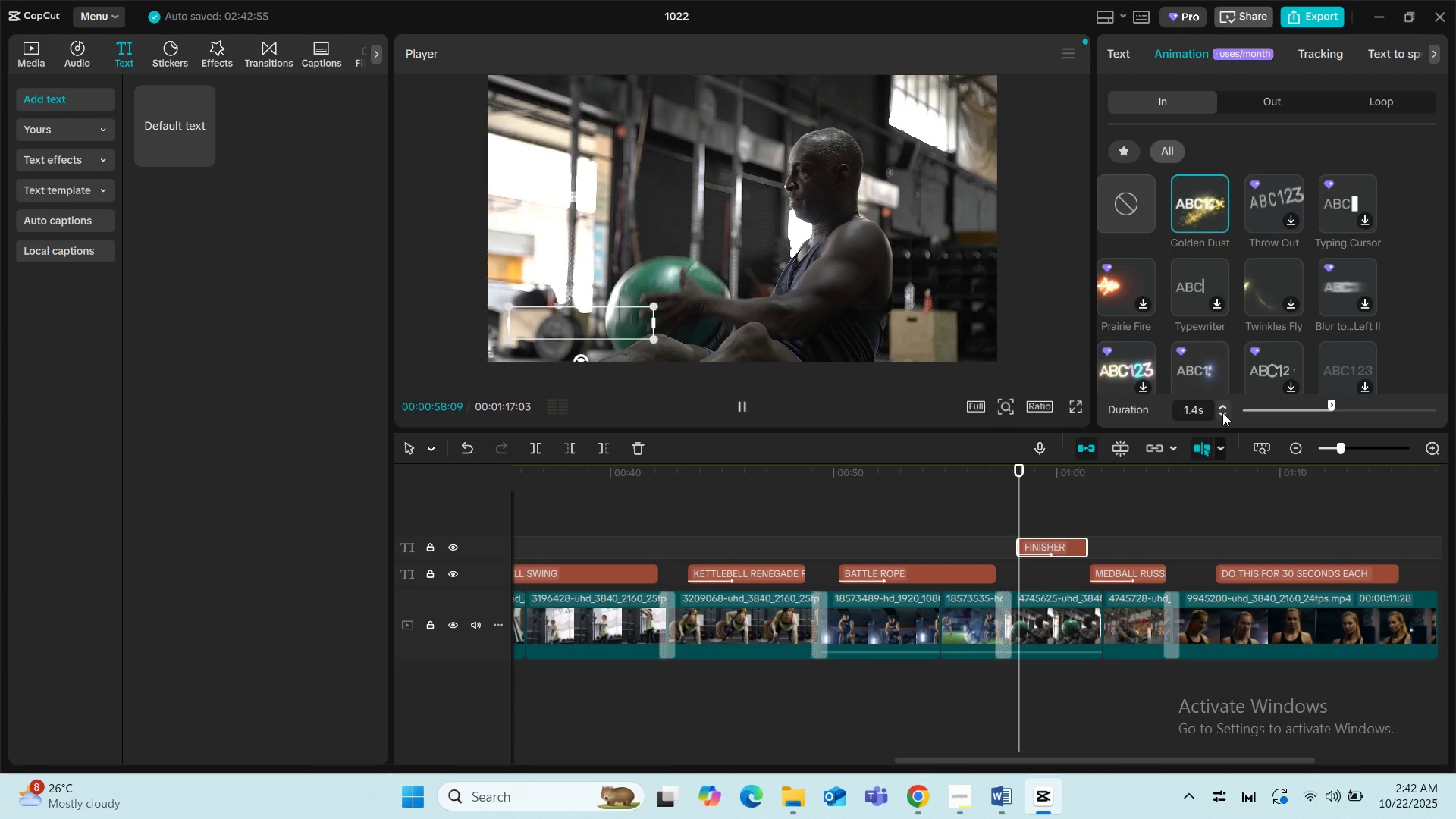 
triple_click([1222, 413])
 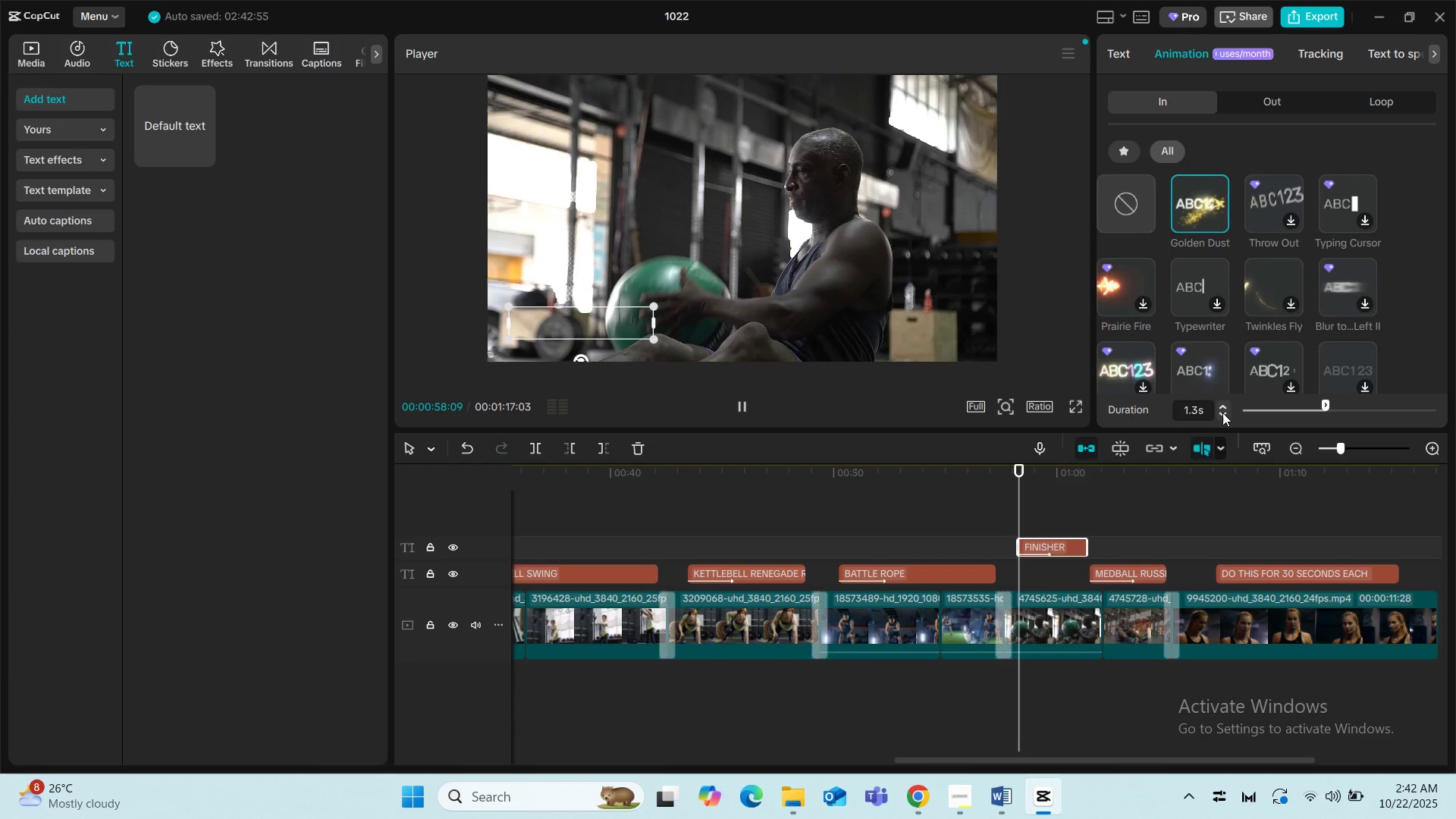 
double_click([1222, 413])
 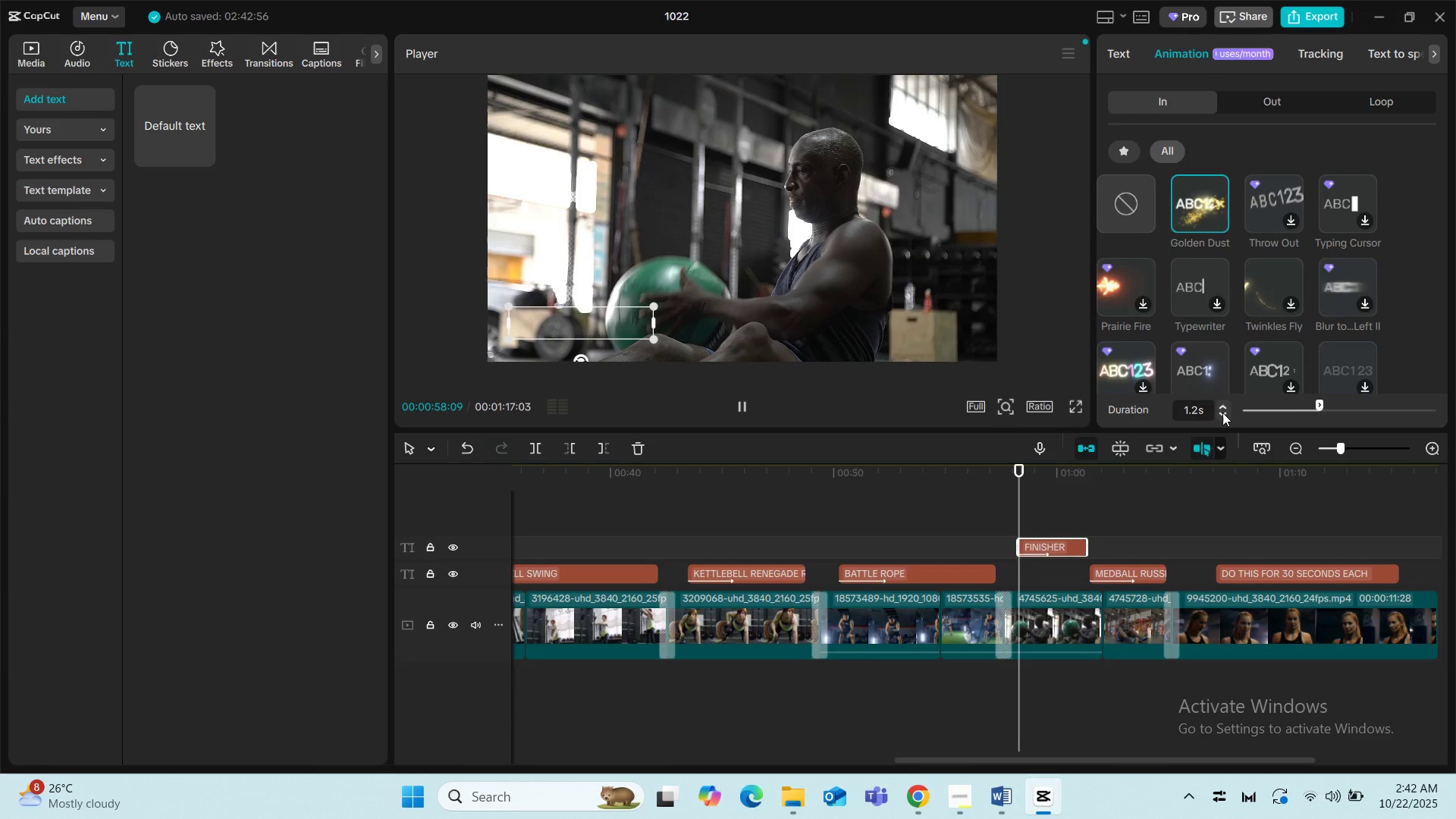 
triple_click([1222, 413])
 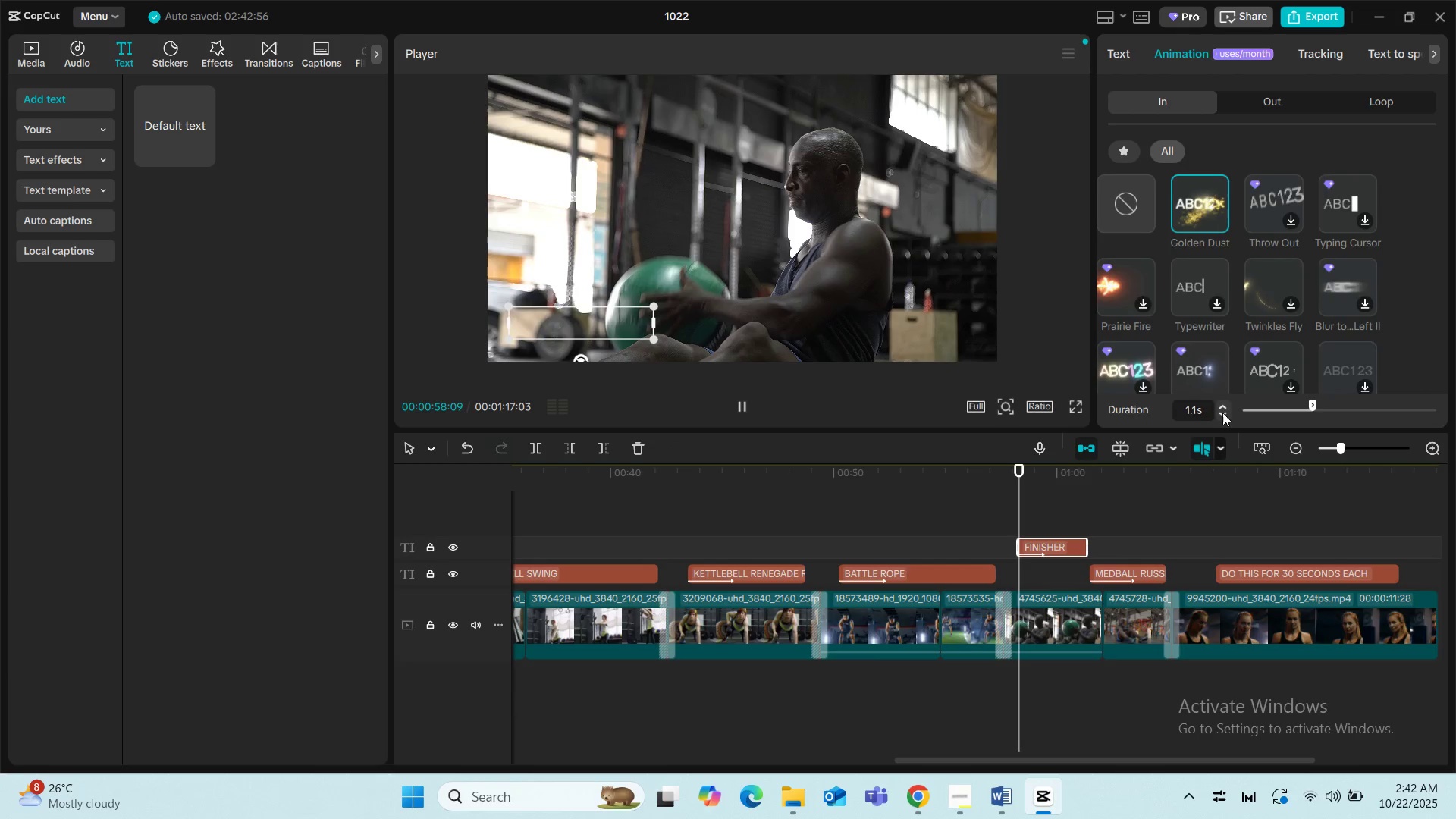 
left_click([1222, 413])
 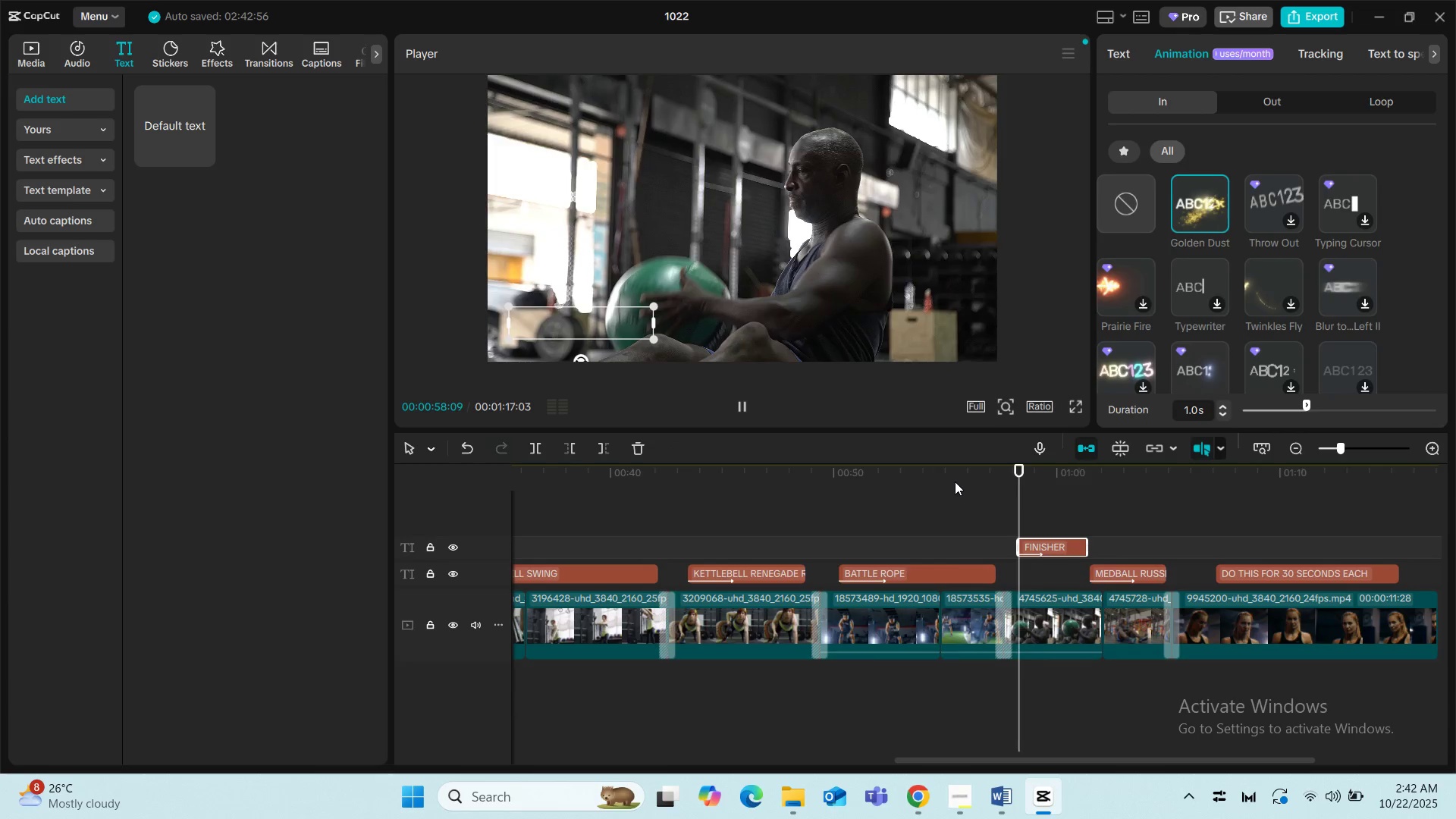 
left_click([955, 482])
 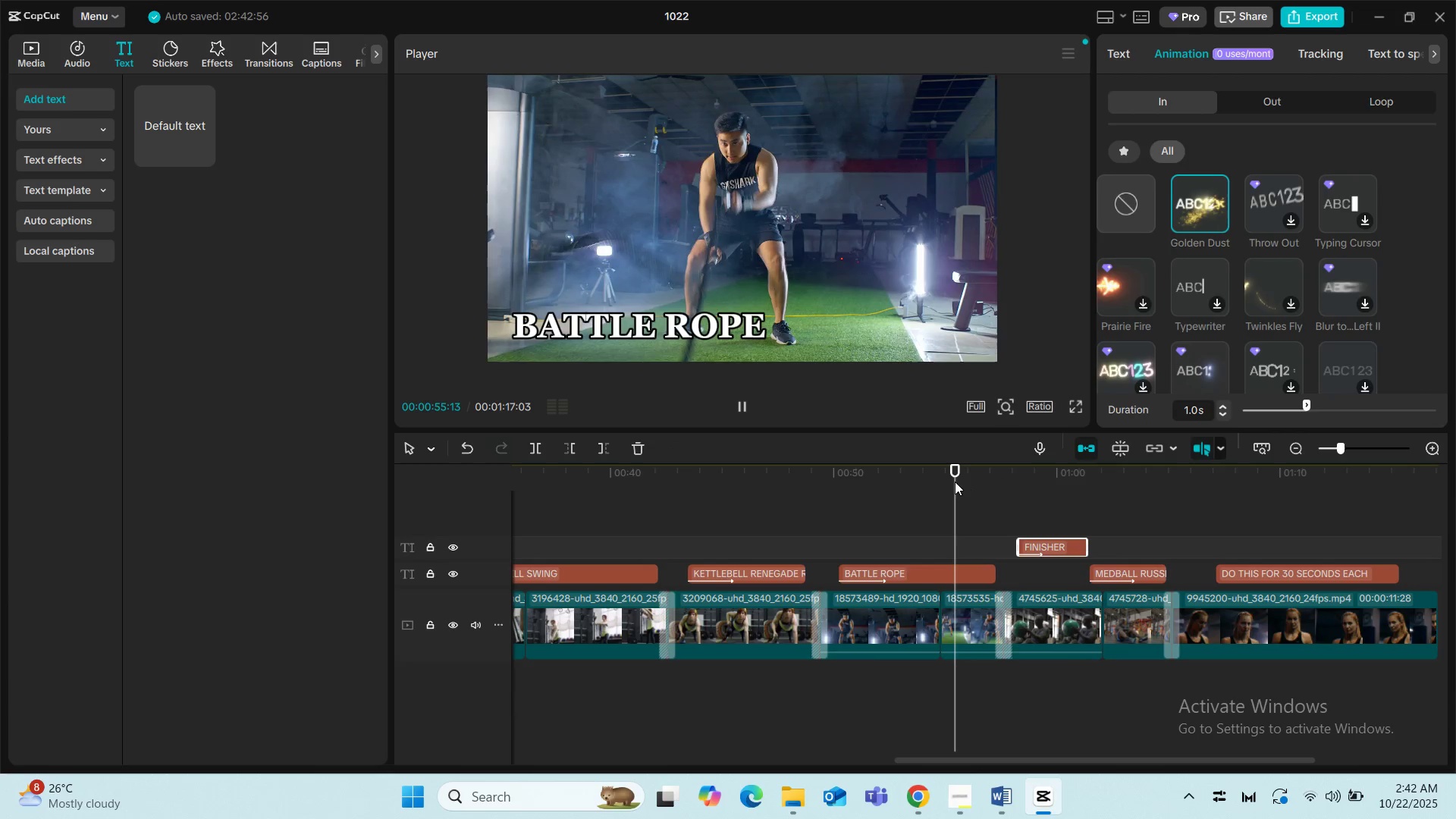 
key(Space)
 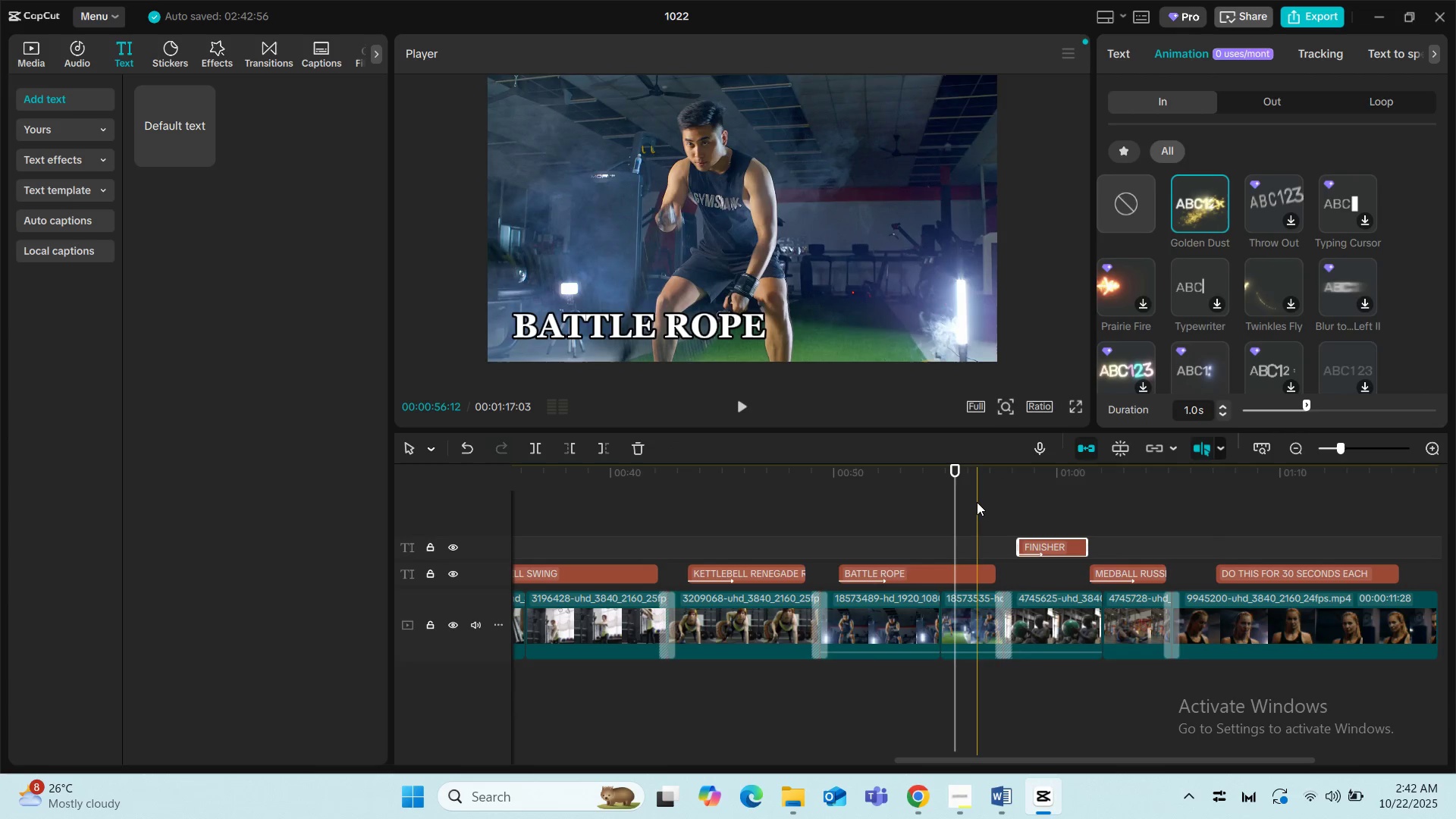 
key(Space)
 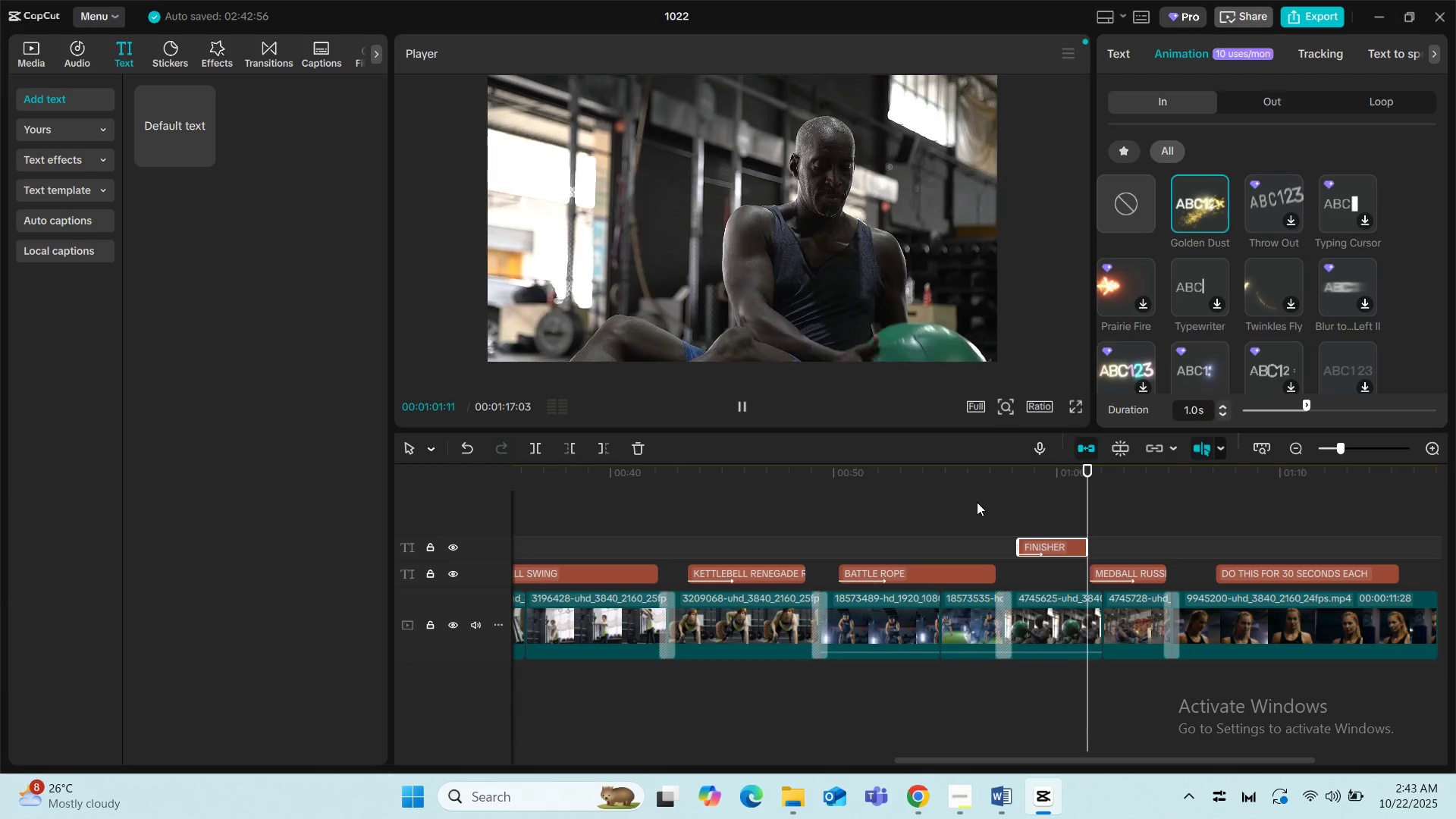 
wait(10.06)
 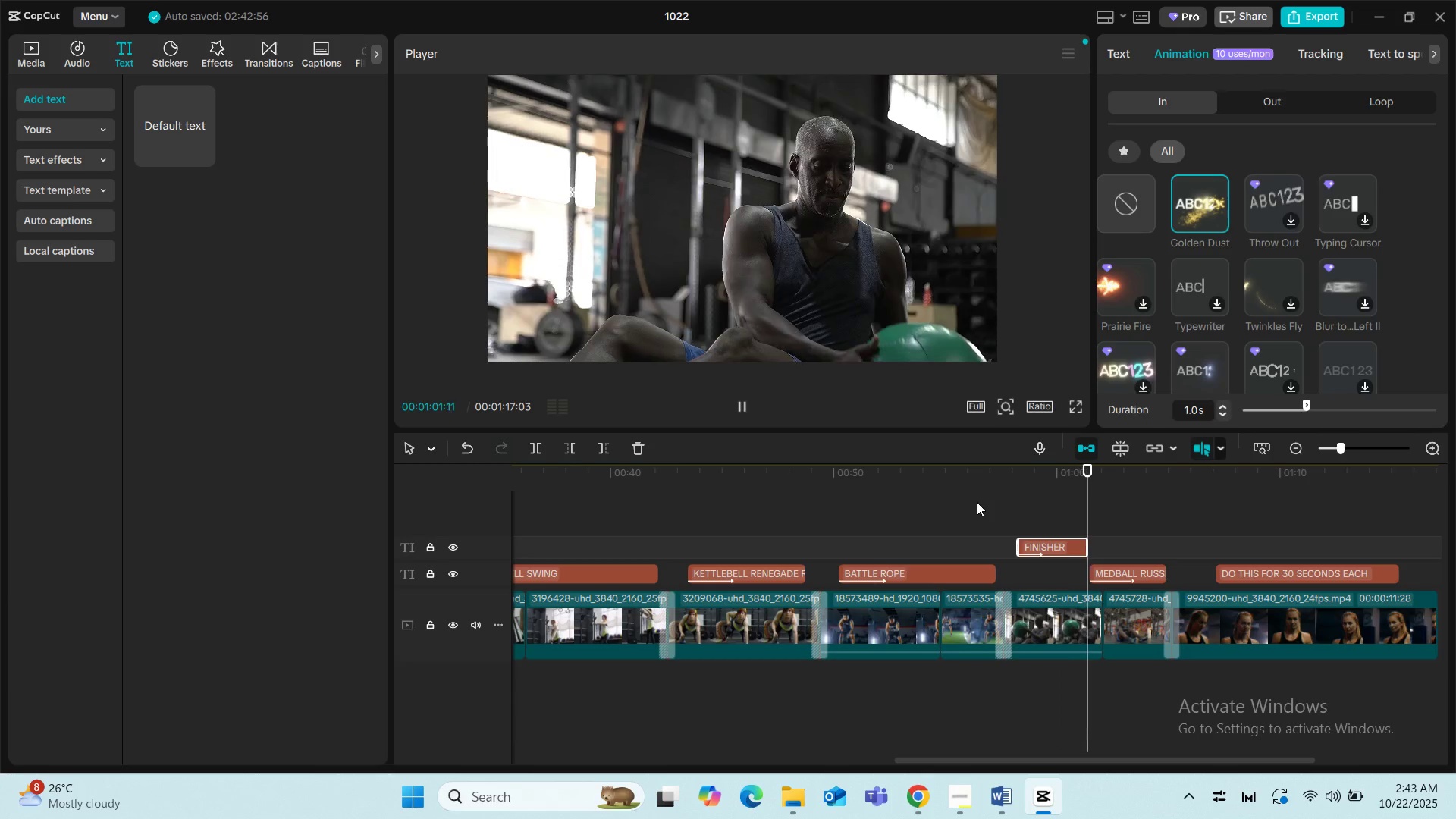 
key(Space)
 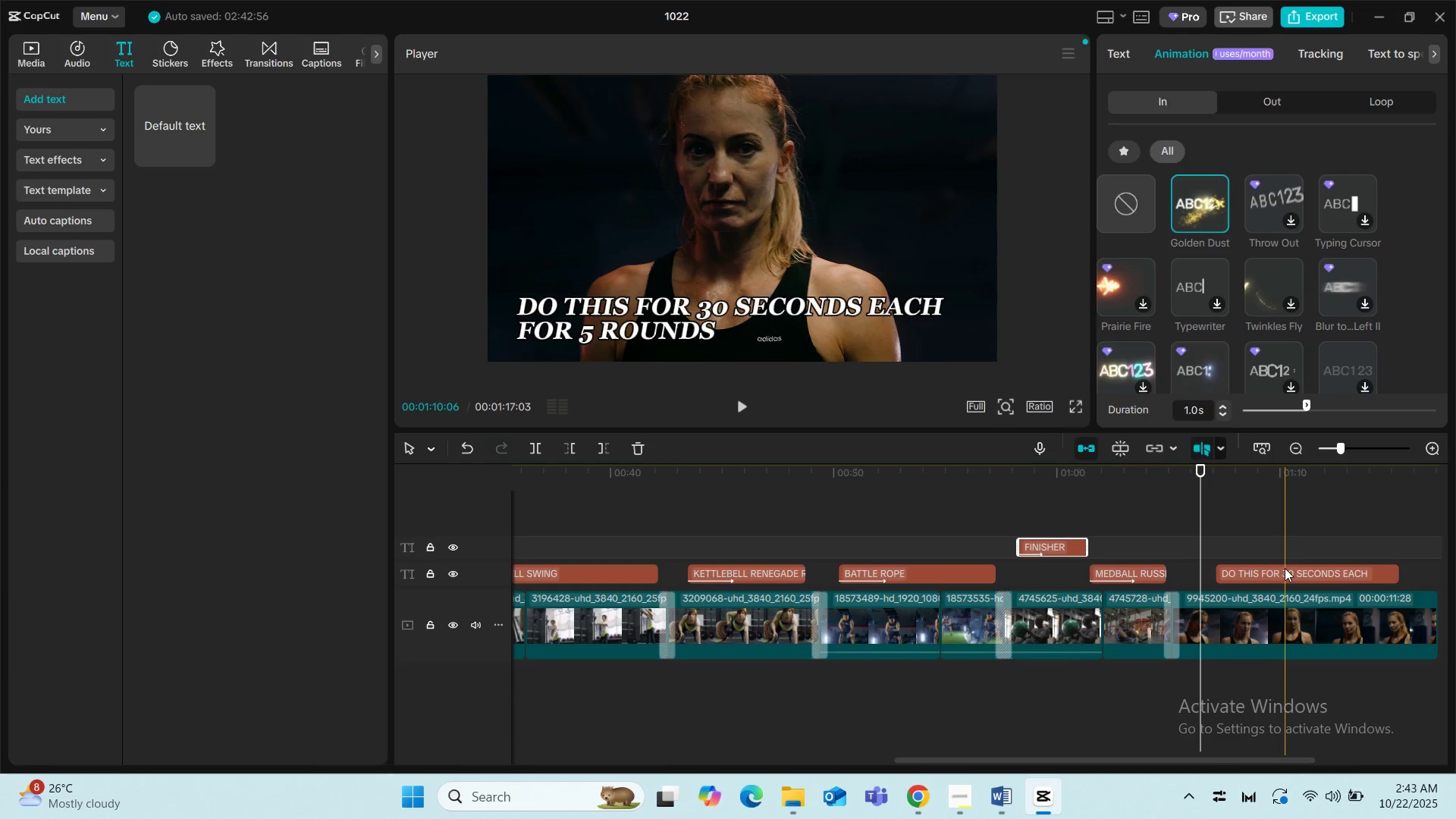 
left_click([1110, 517])
 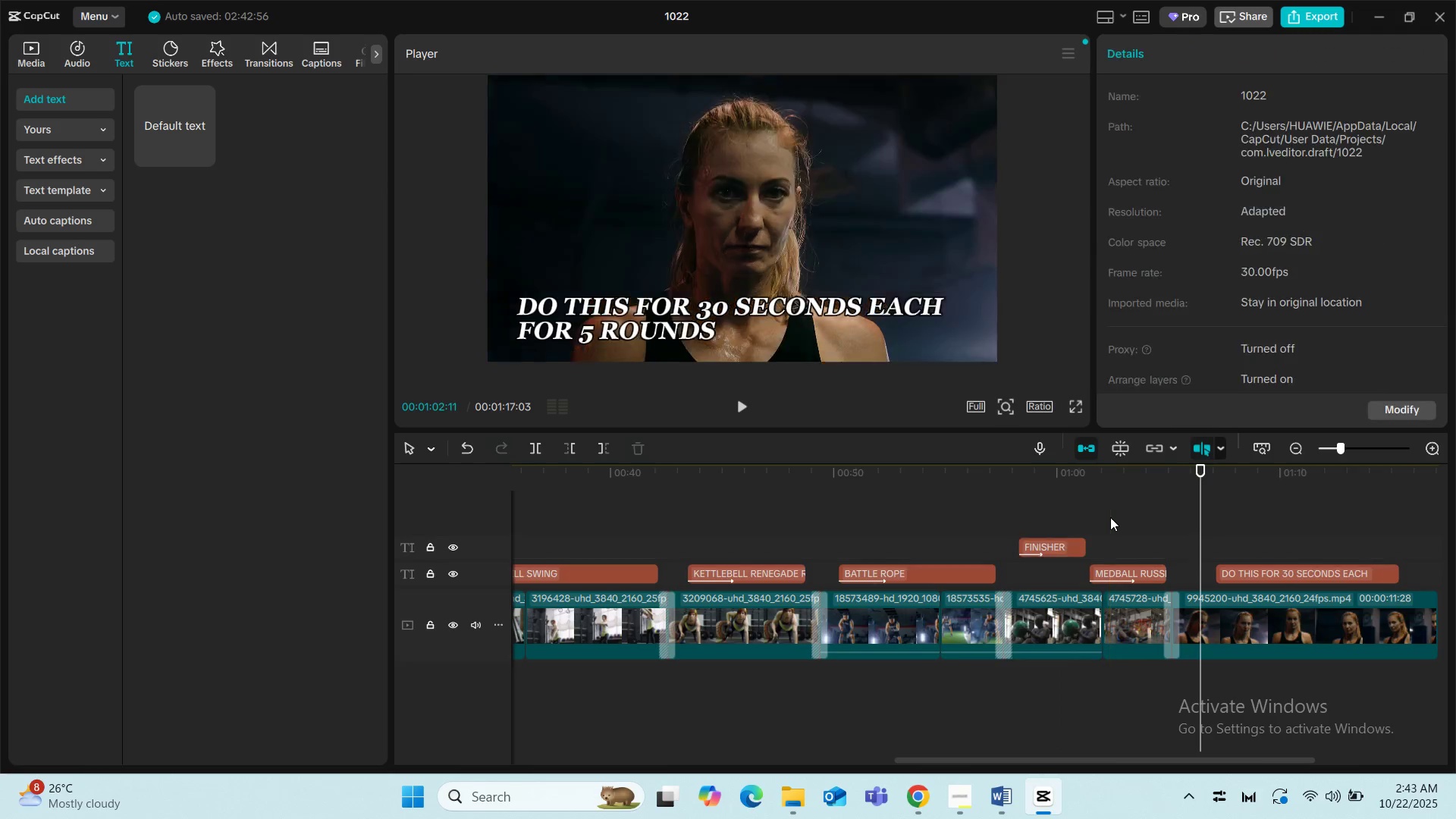 
key(Space)
 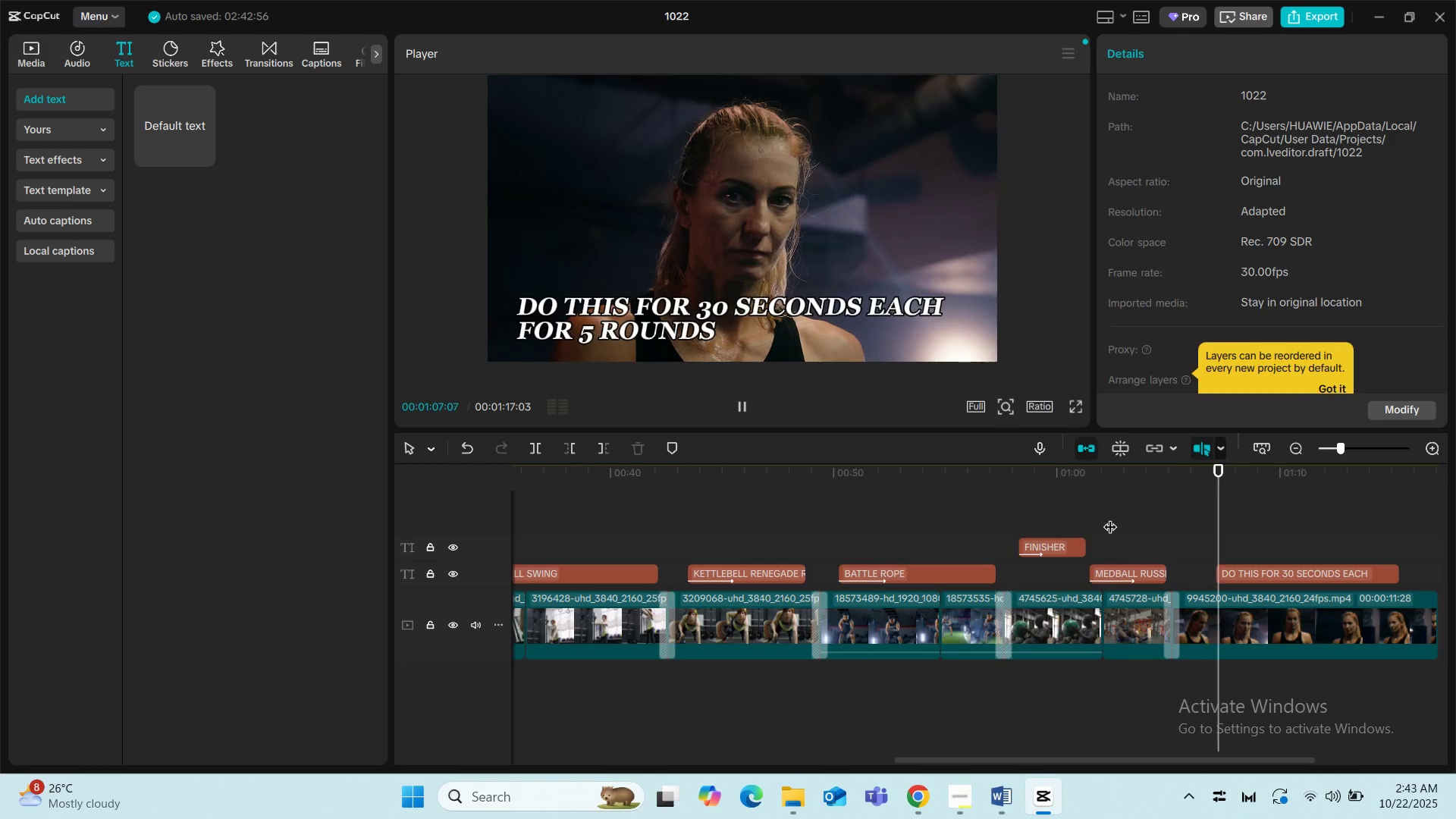 
wait(6.82)
 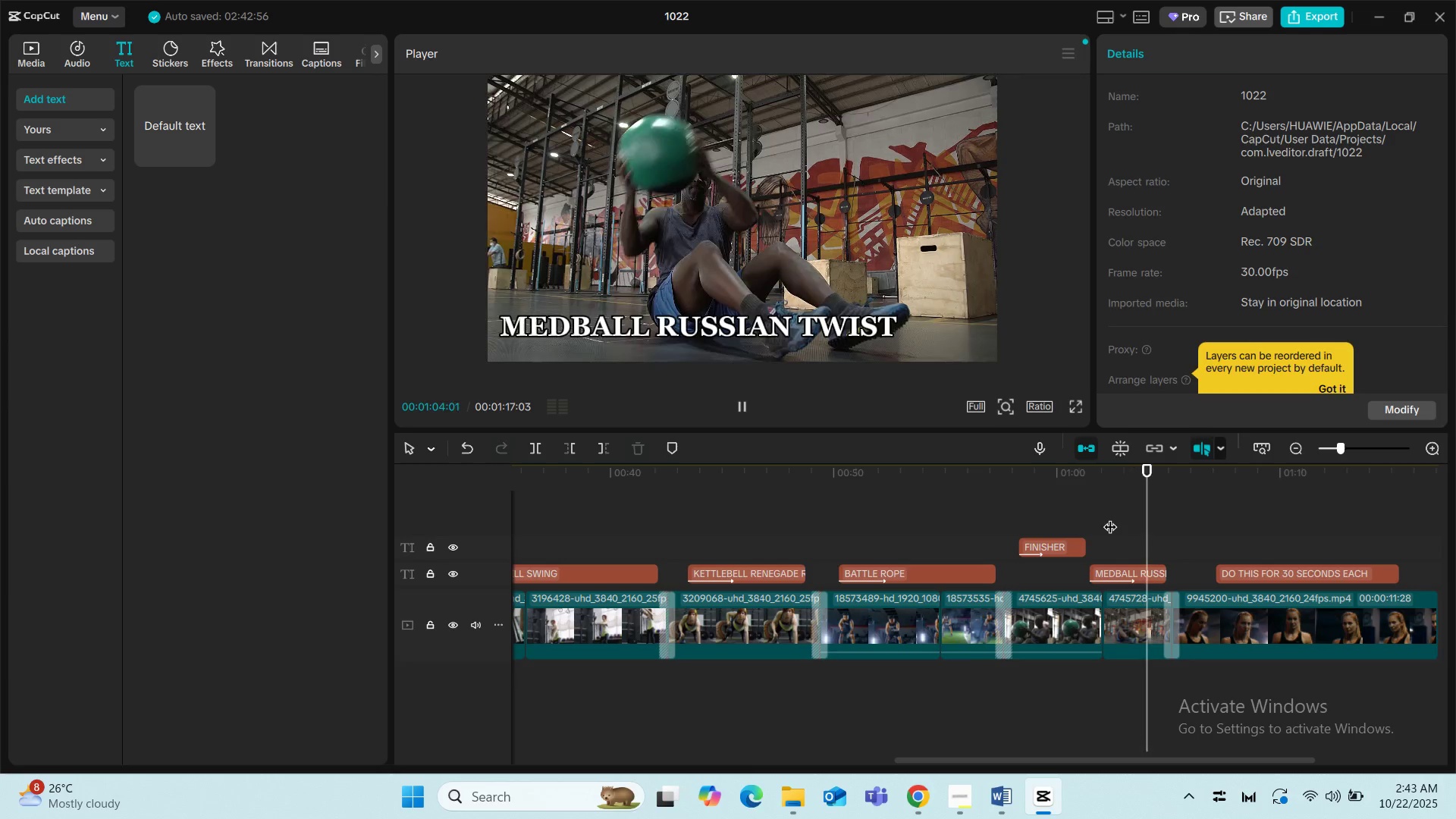 
key(Space)
 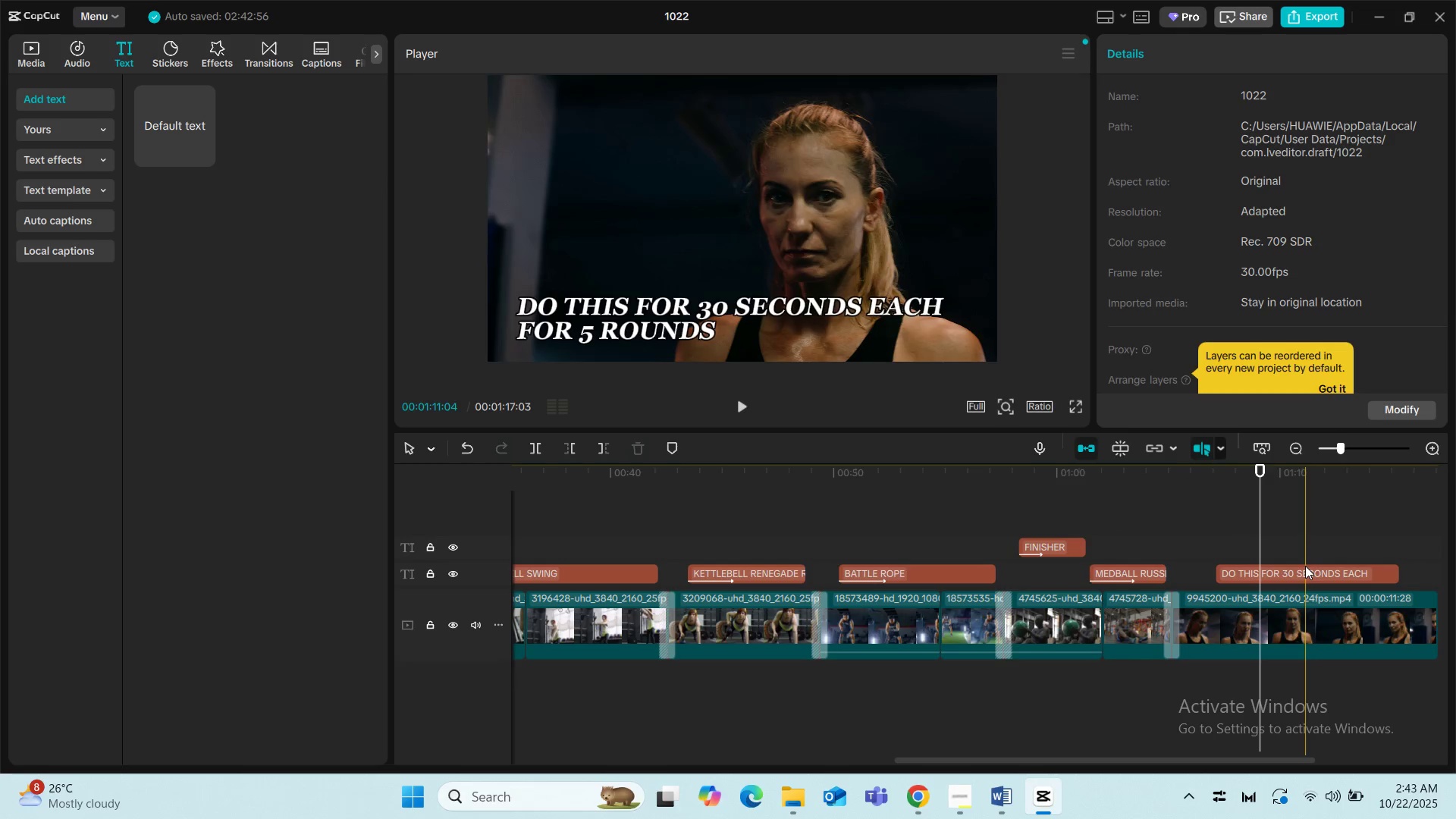 
left_click([1299, 568])
 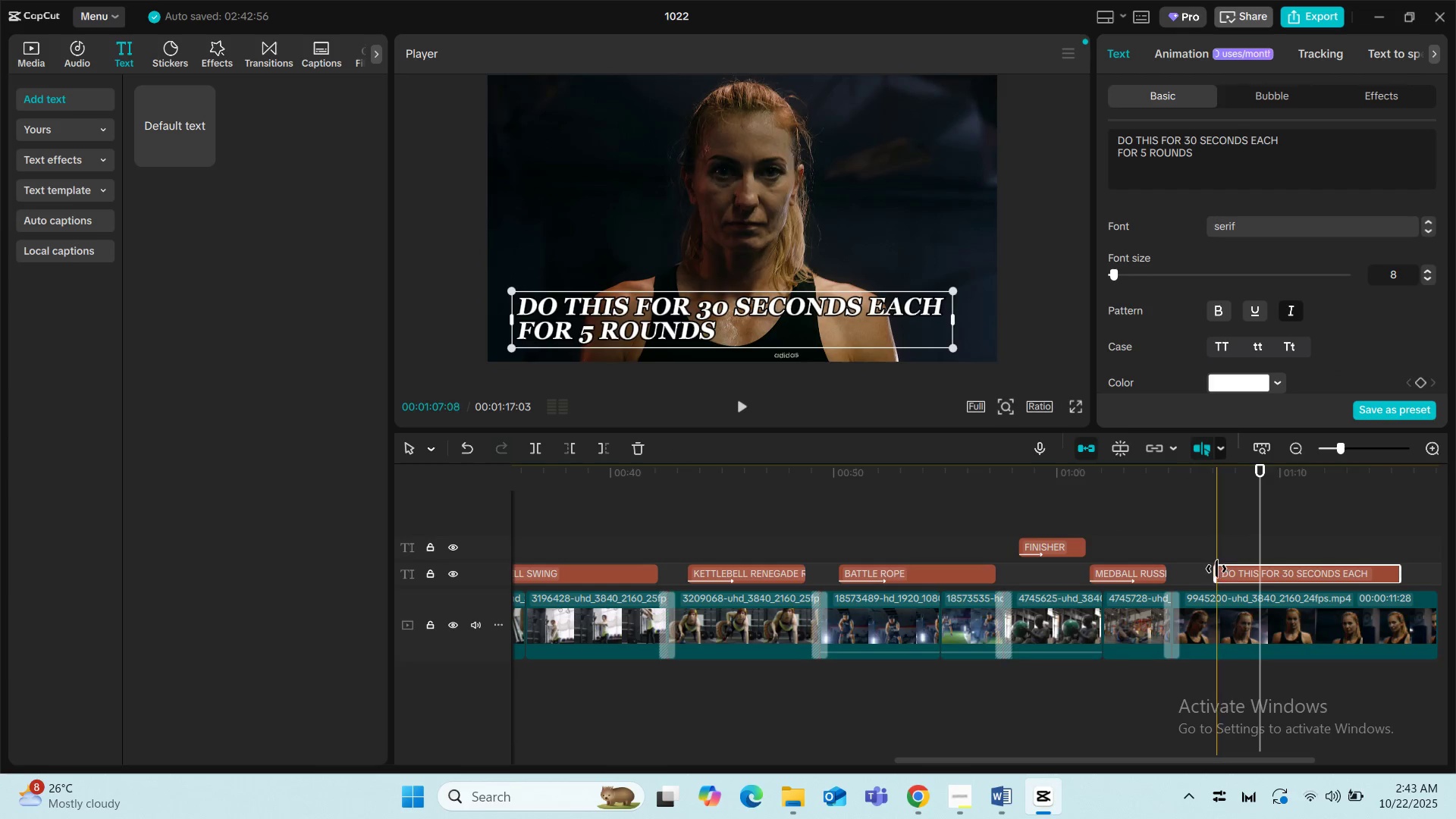 
left_click_drag(start_coordinate=[1215, 569], to_coordinate=[1191, 573])
 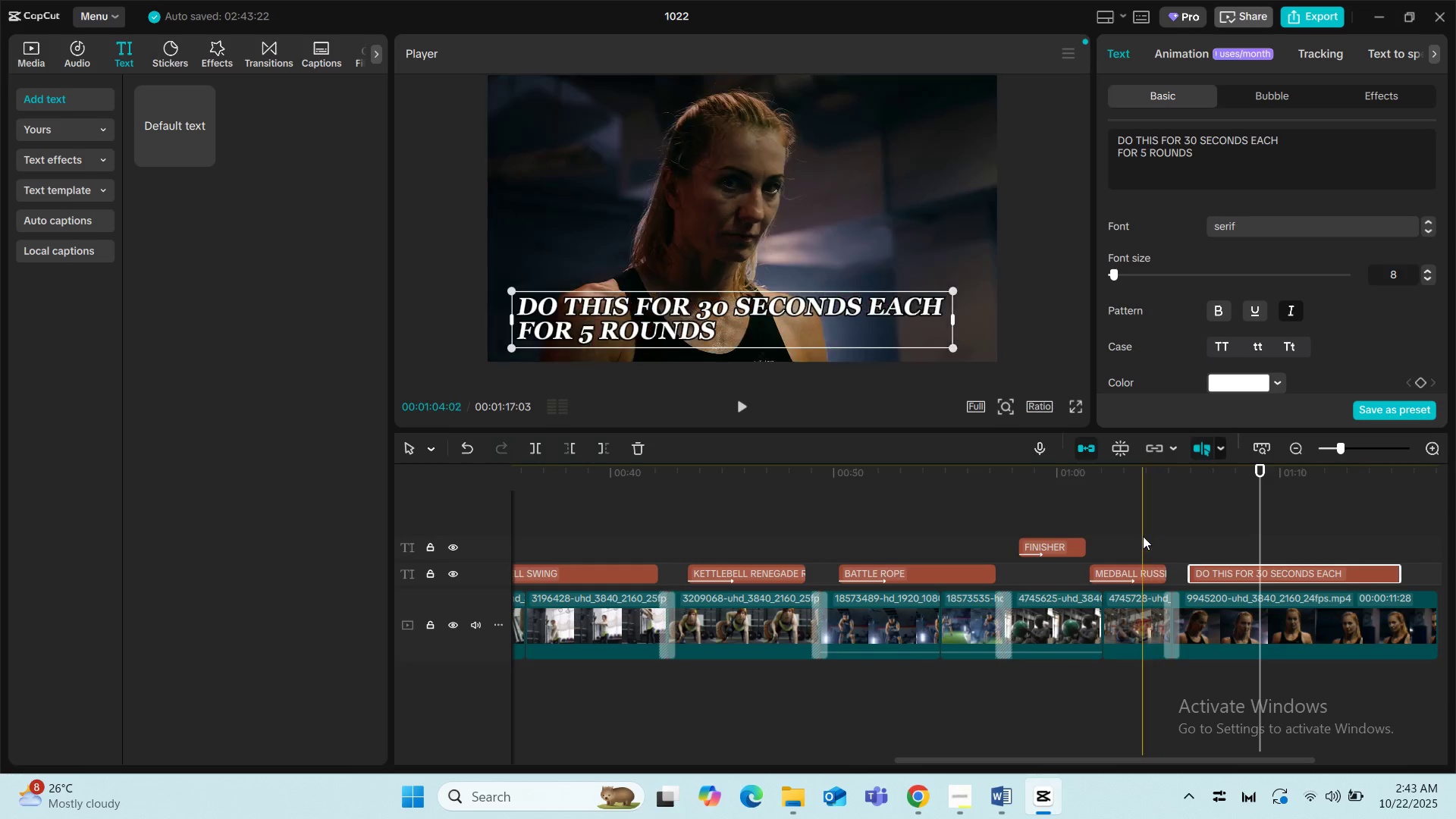 
left_click([1143, 536])
 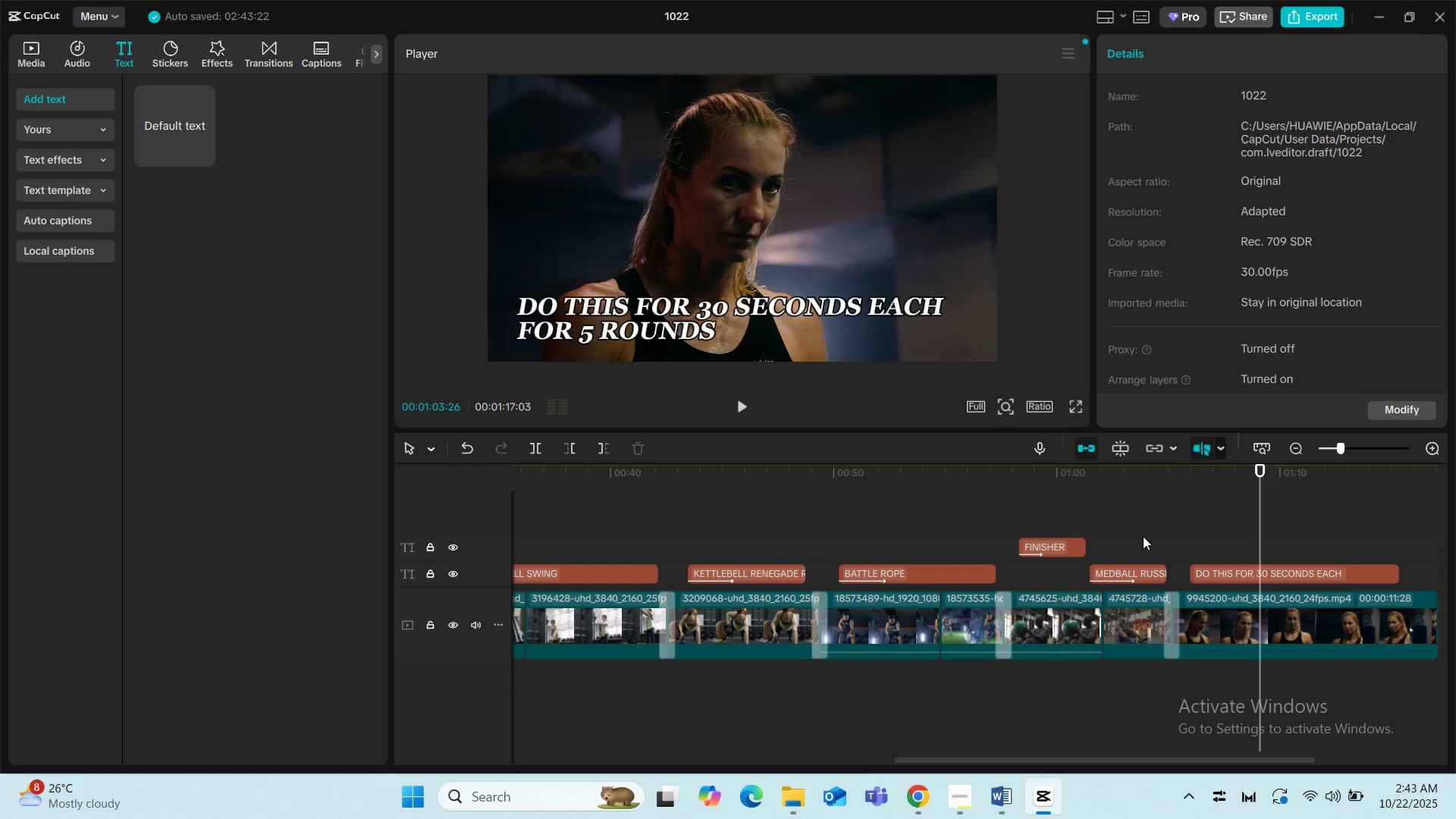 
key(Space)
 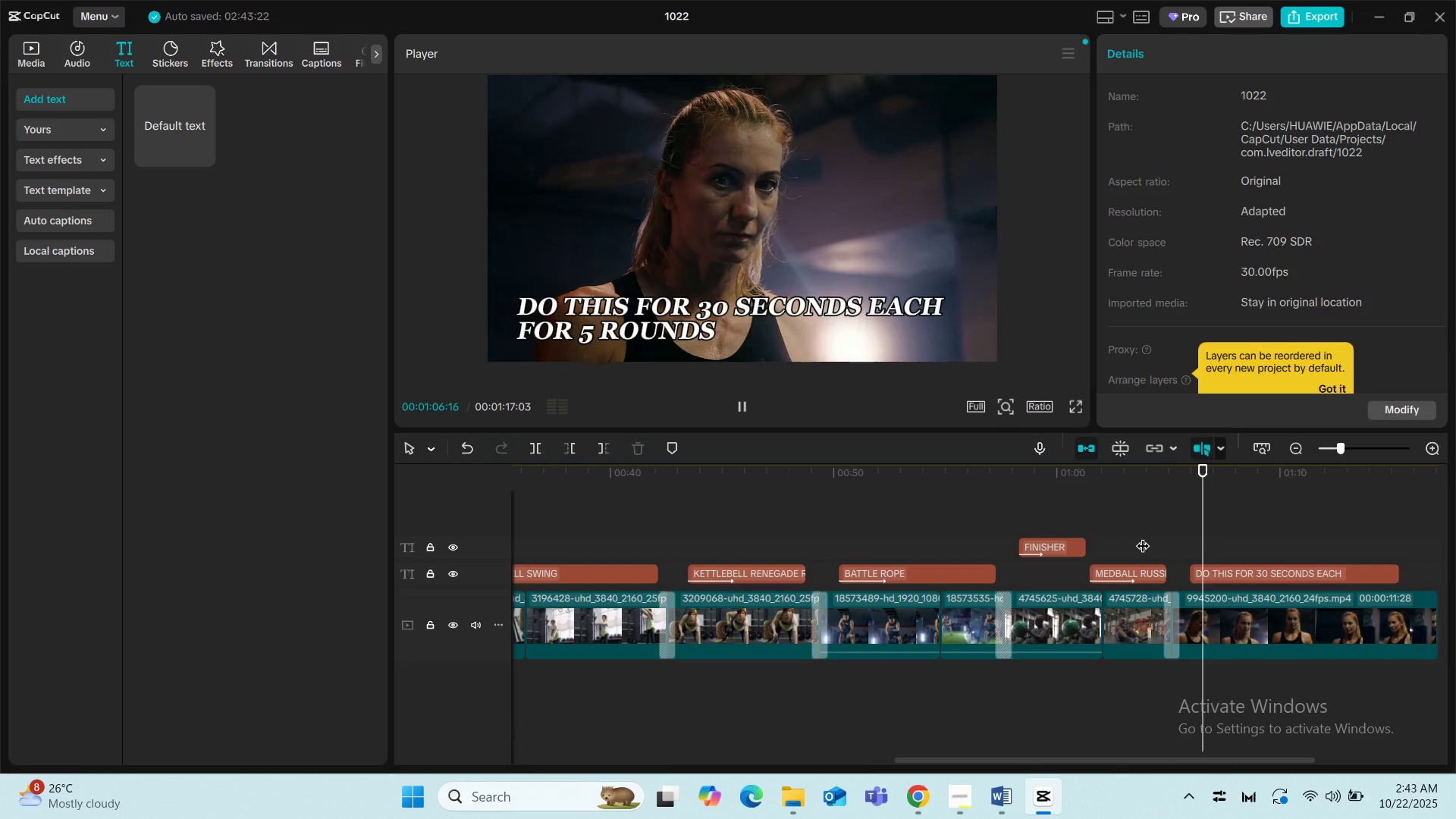 
key(Space)
 